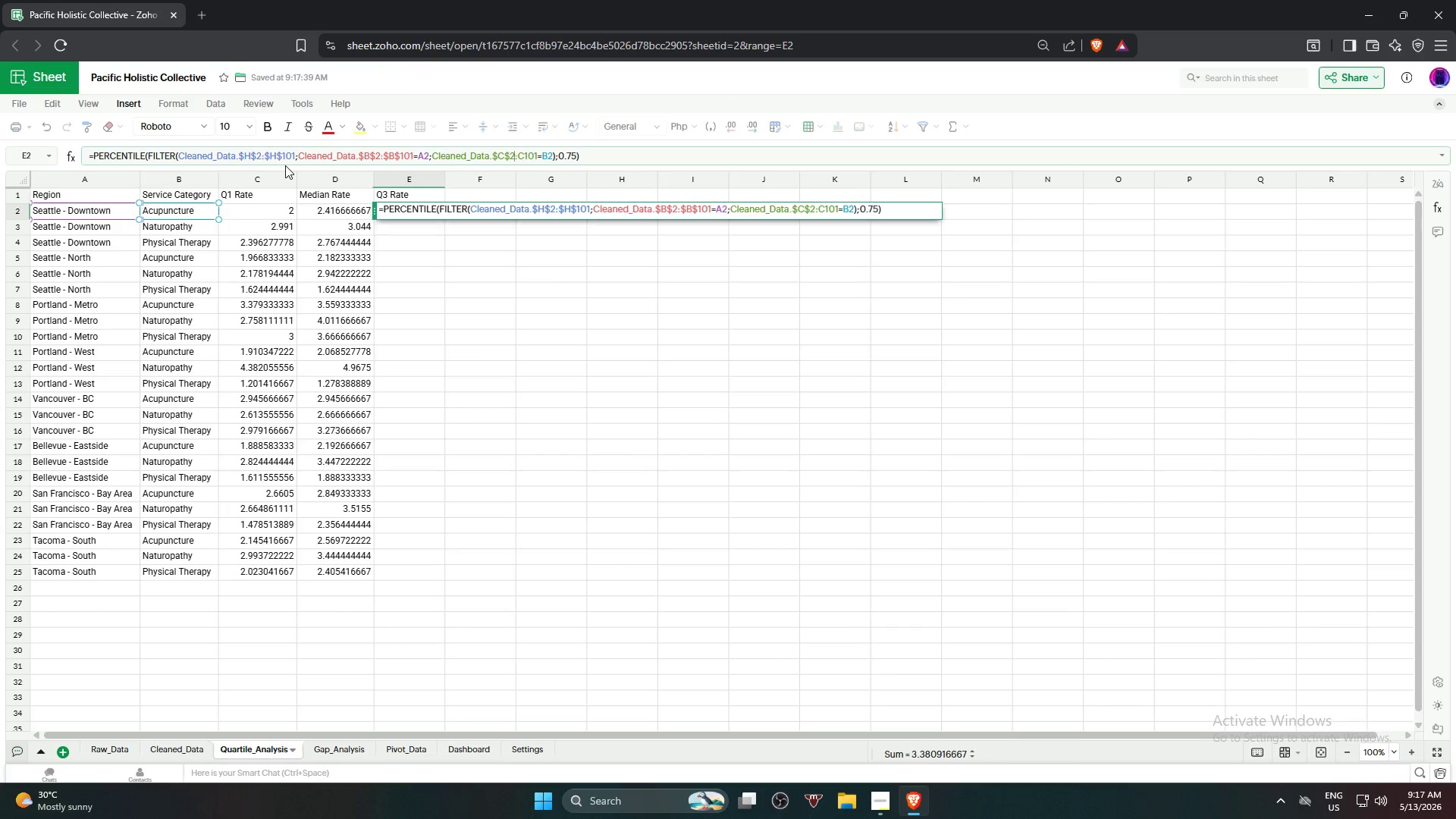 
key(ArrowRight)
 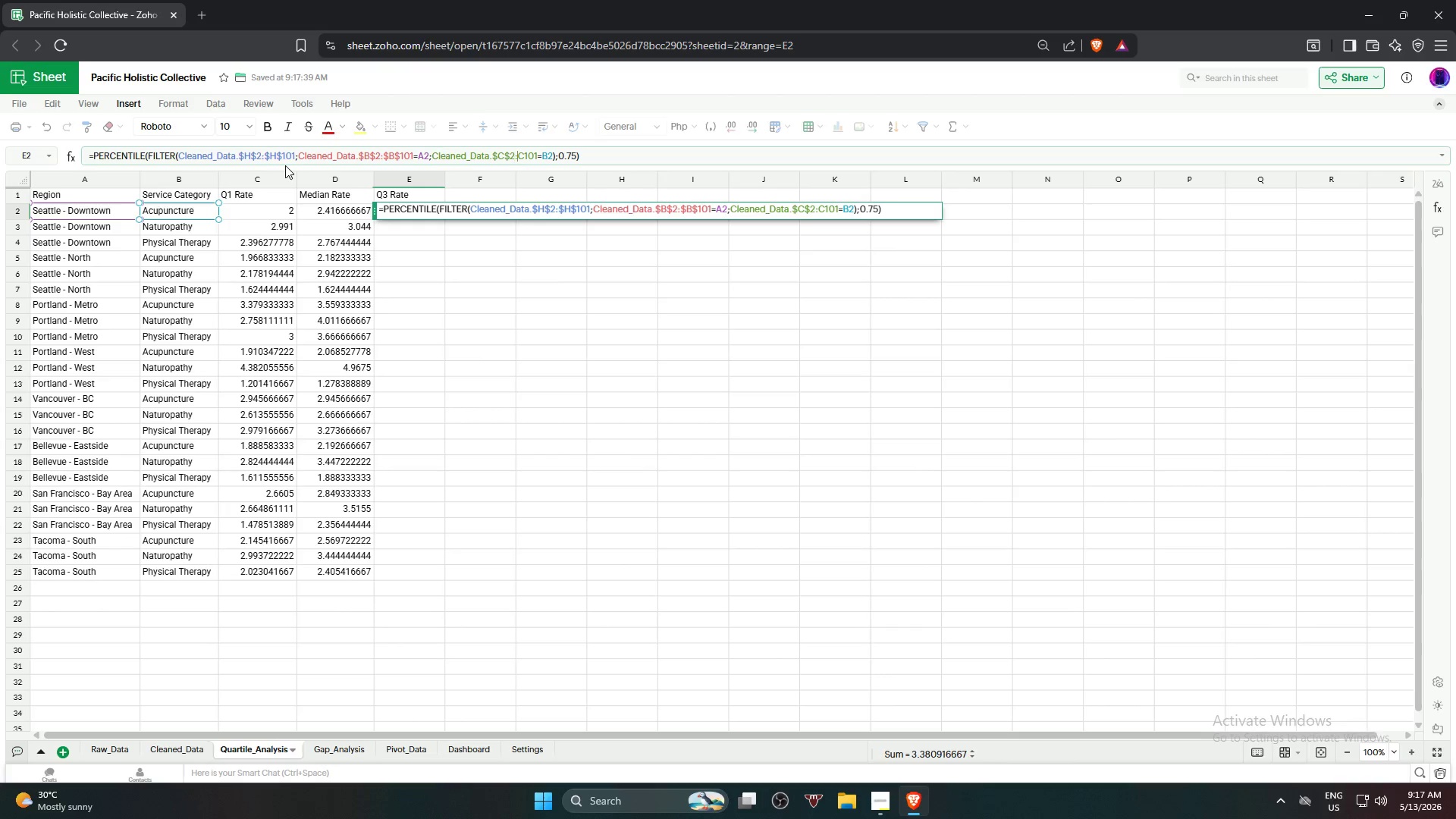 
key(ArrowRight)
 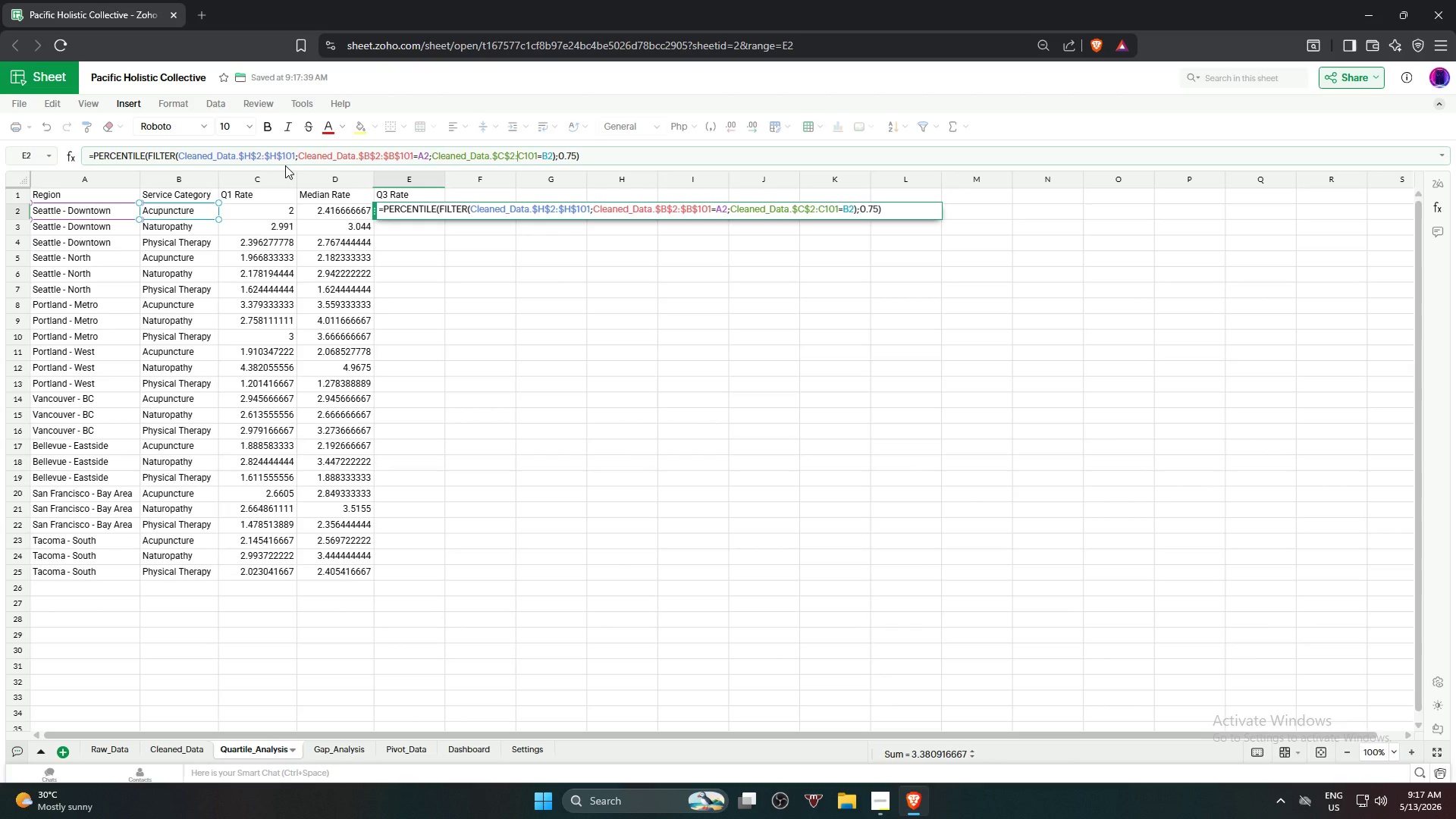 
key(Shift+ShiftRight)
 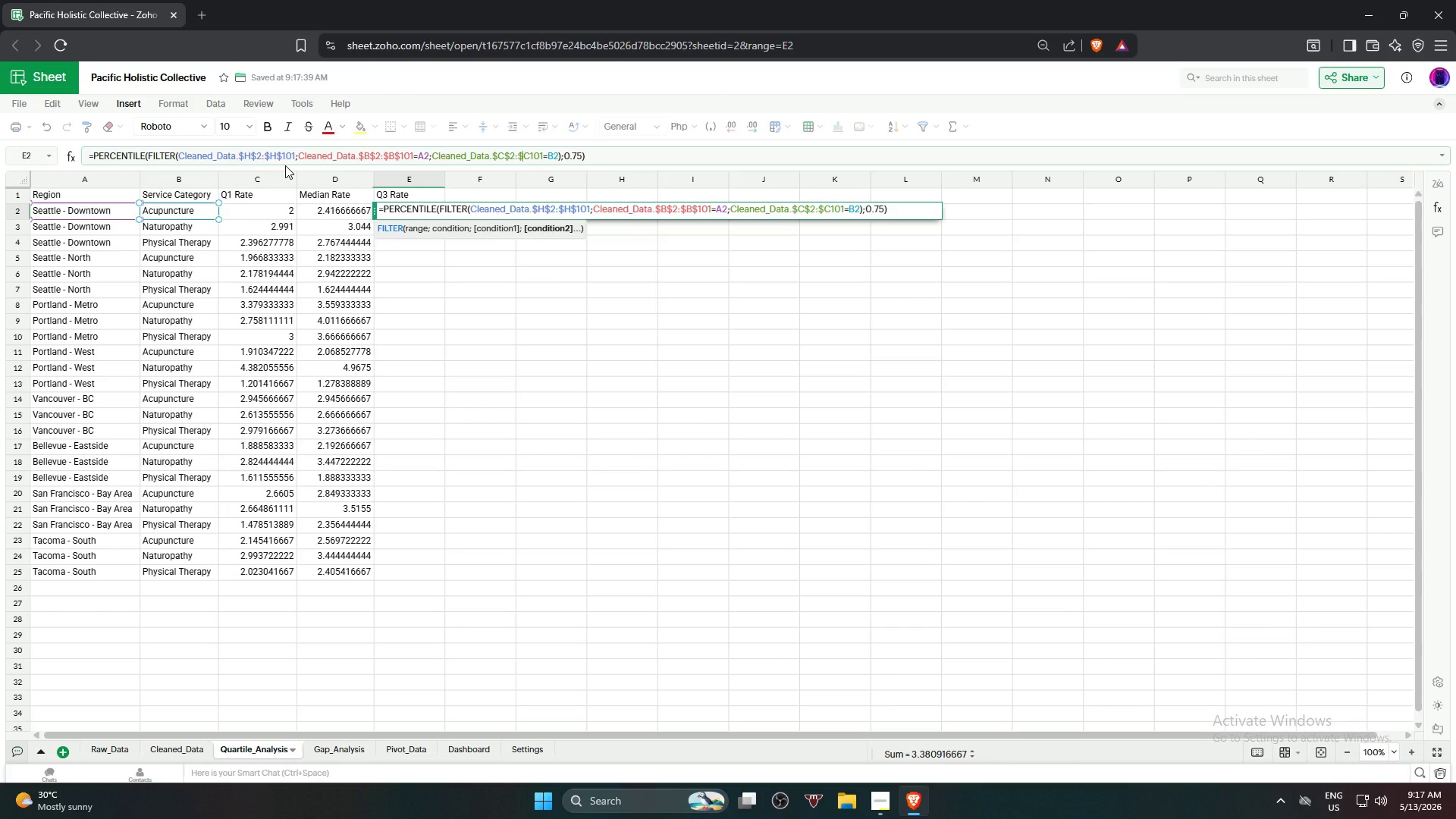 
key(Shift+4)
 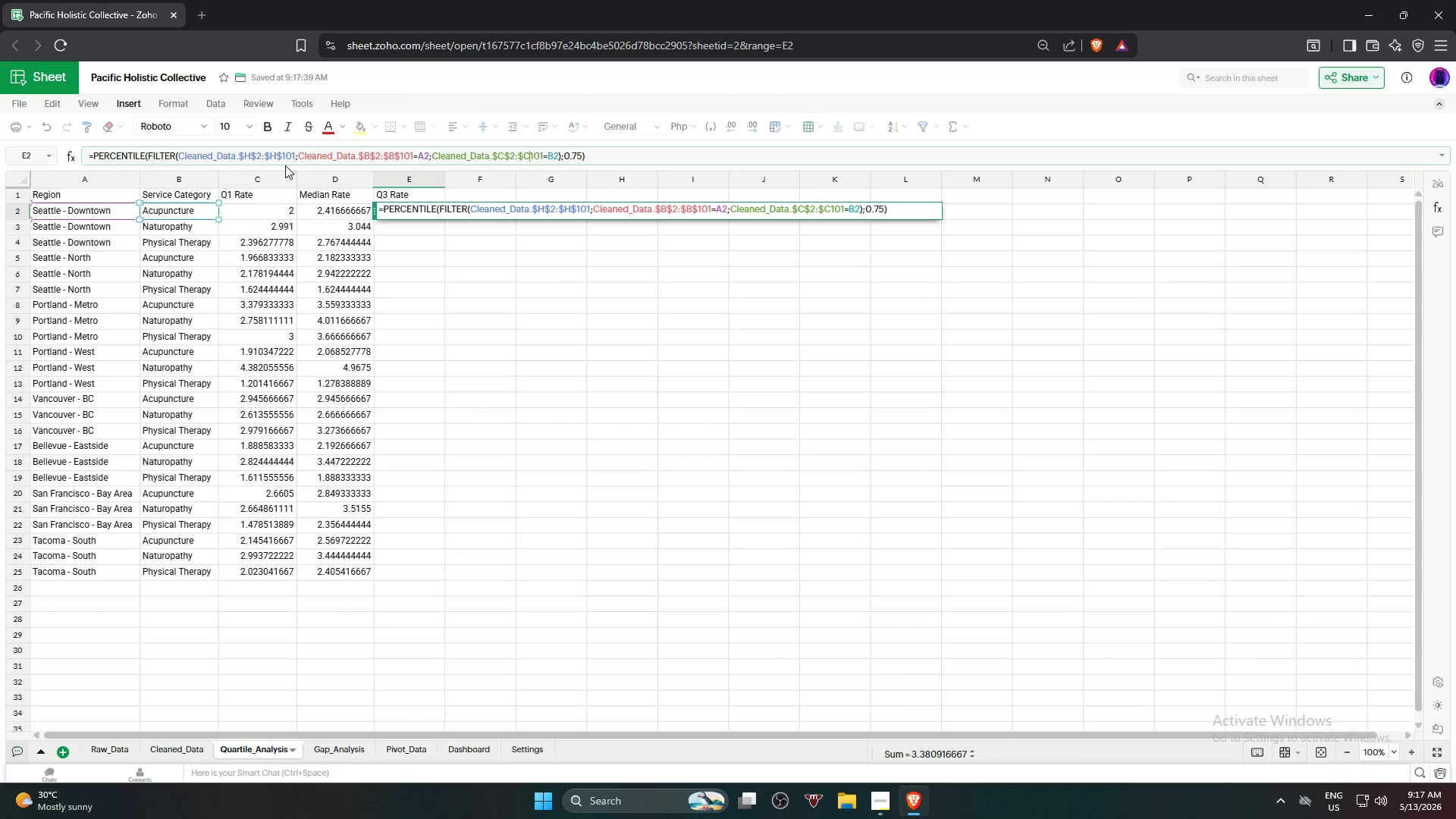 
key(ArrowRight)
 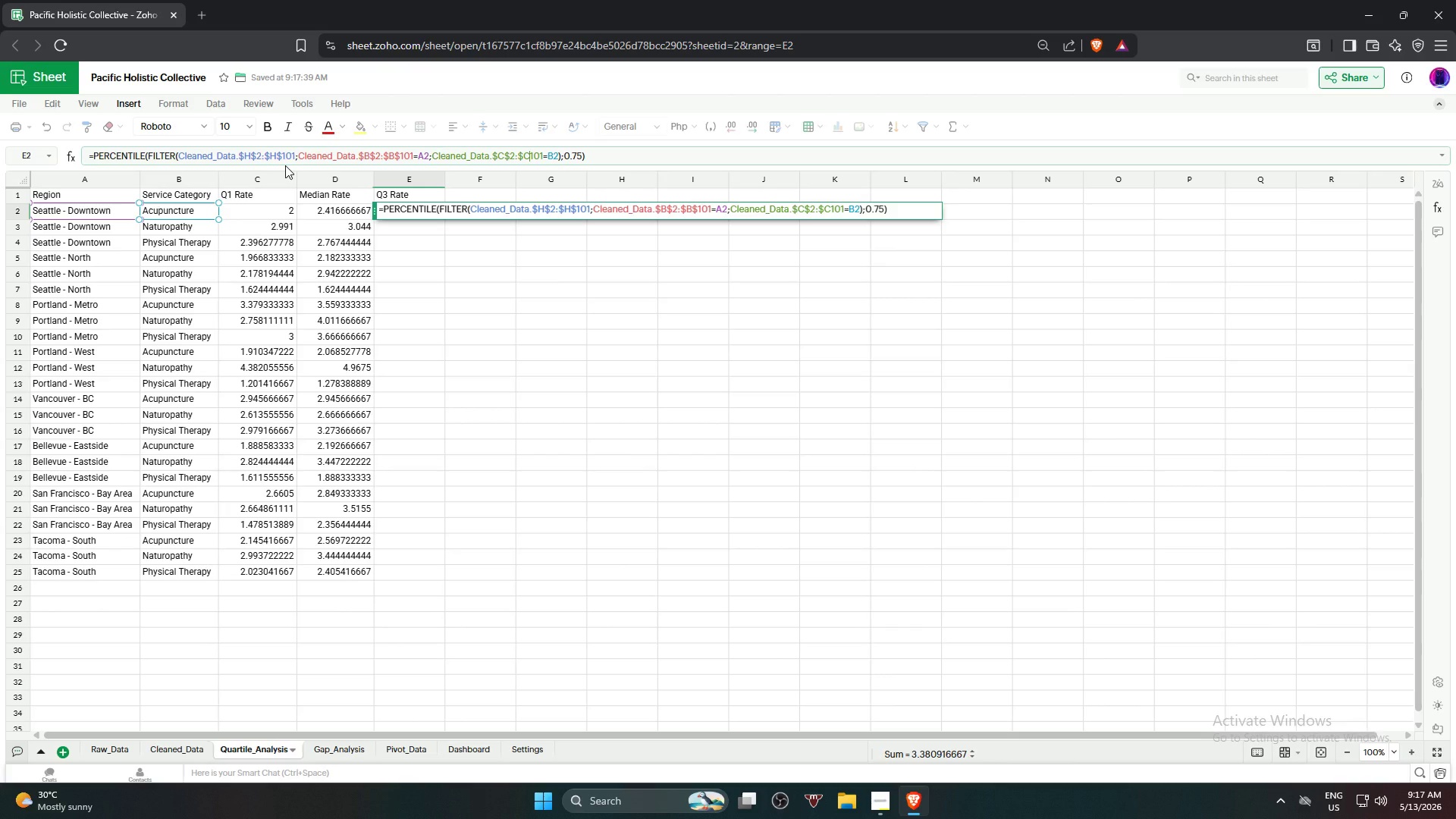 
key(Shift+ShiftRight)
 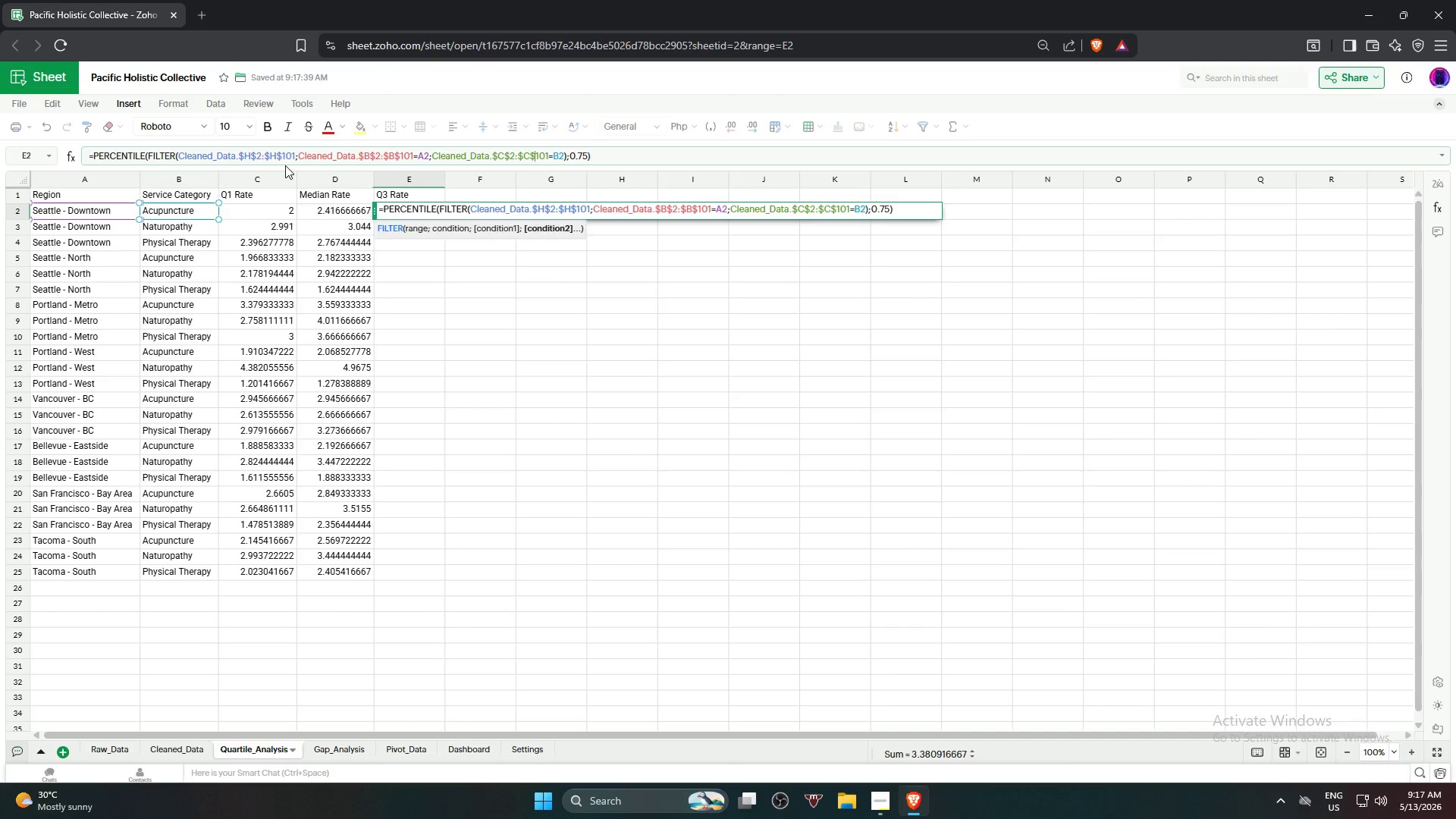 
key(Shift+4)
 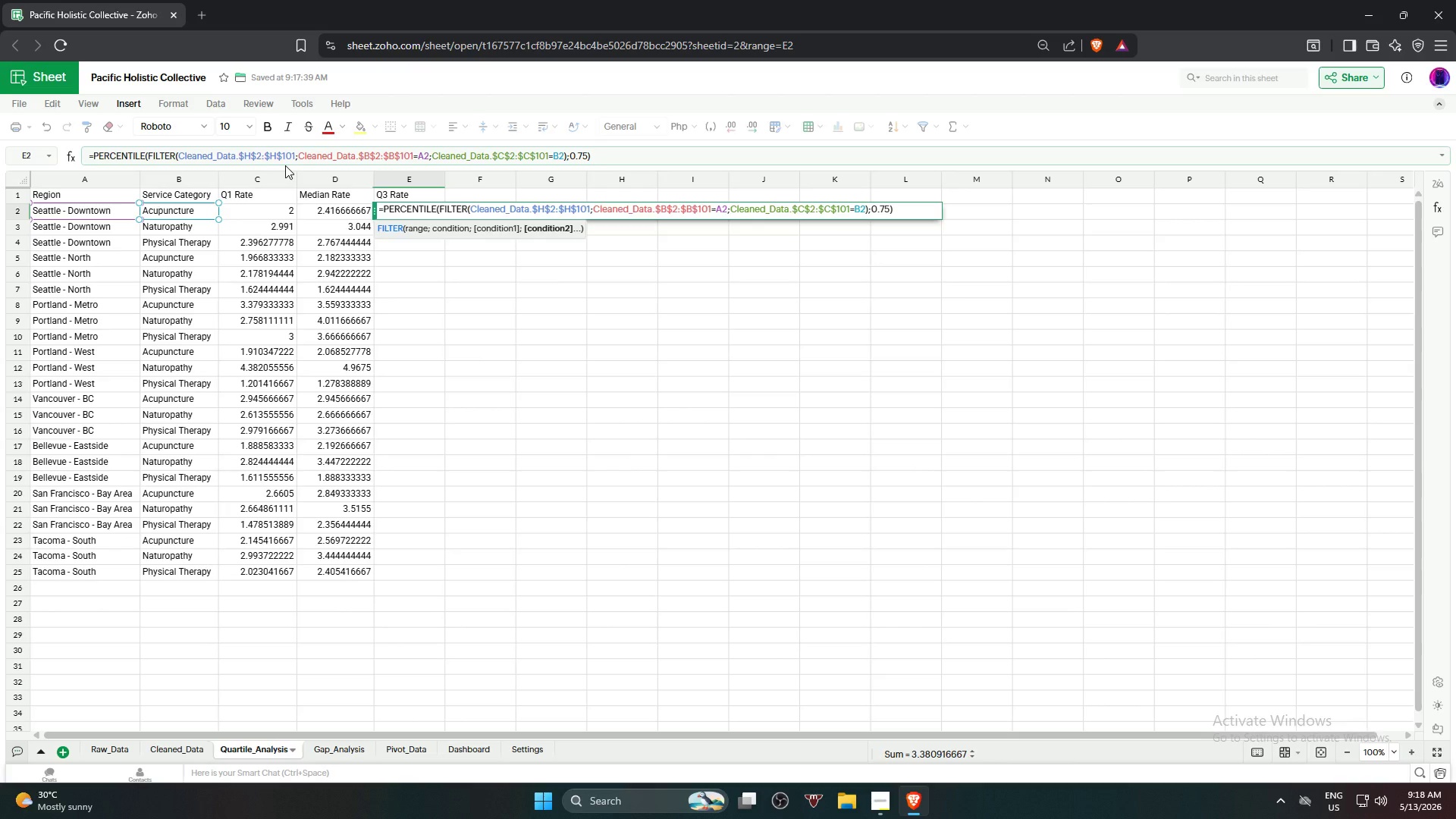 
key(Enter)
 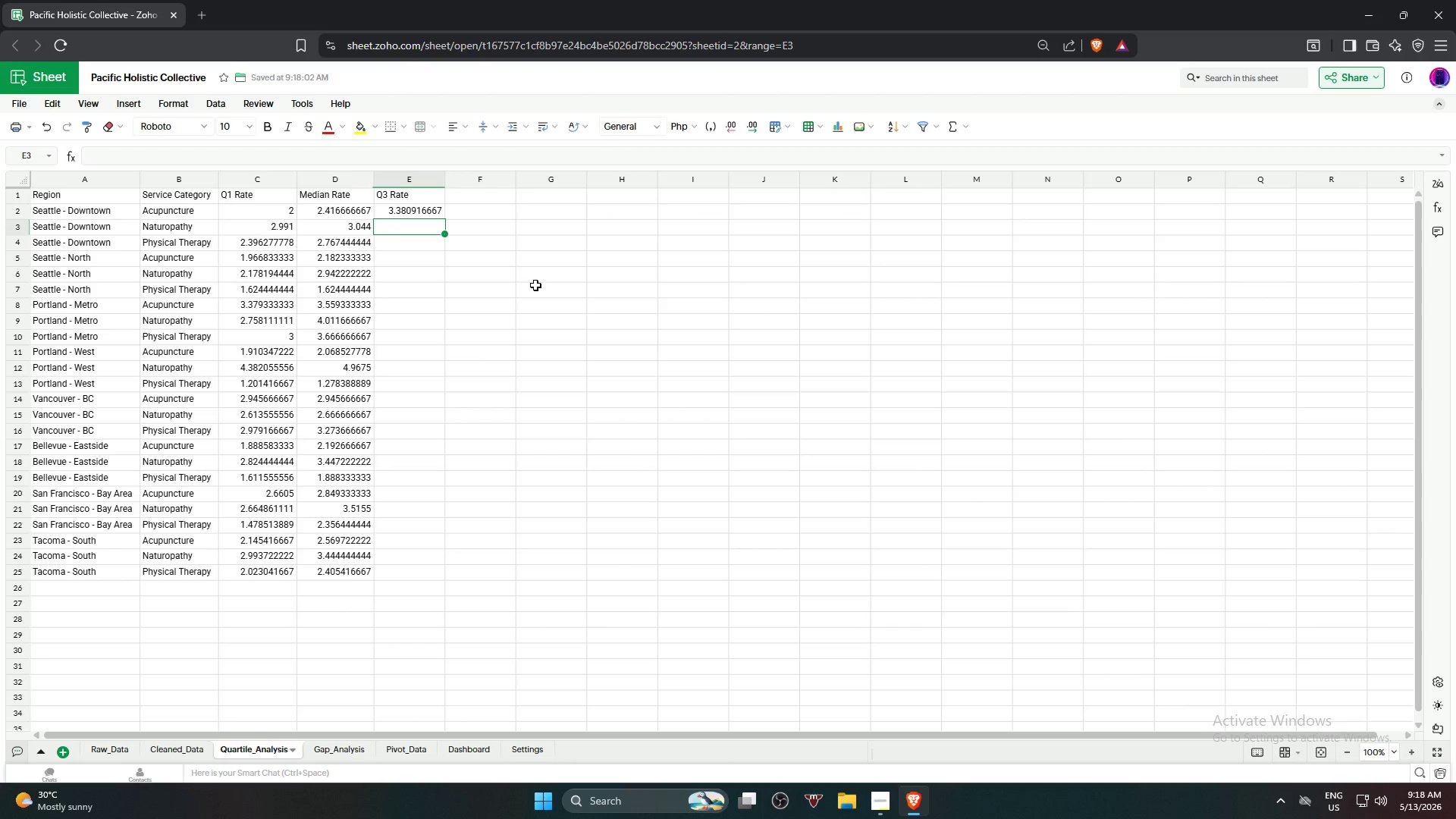 
key(Control+ControlLeft)
 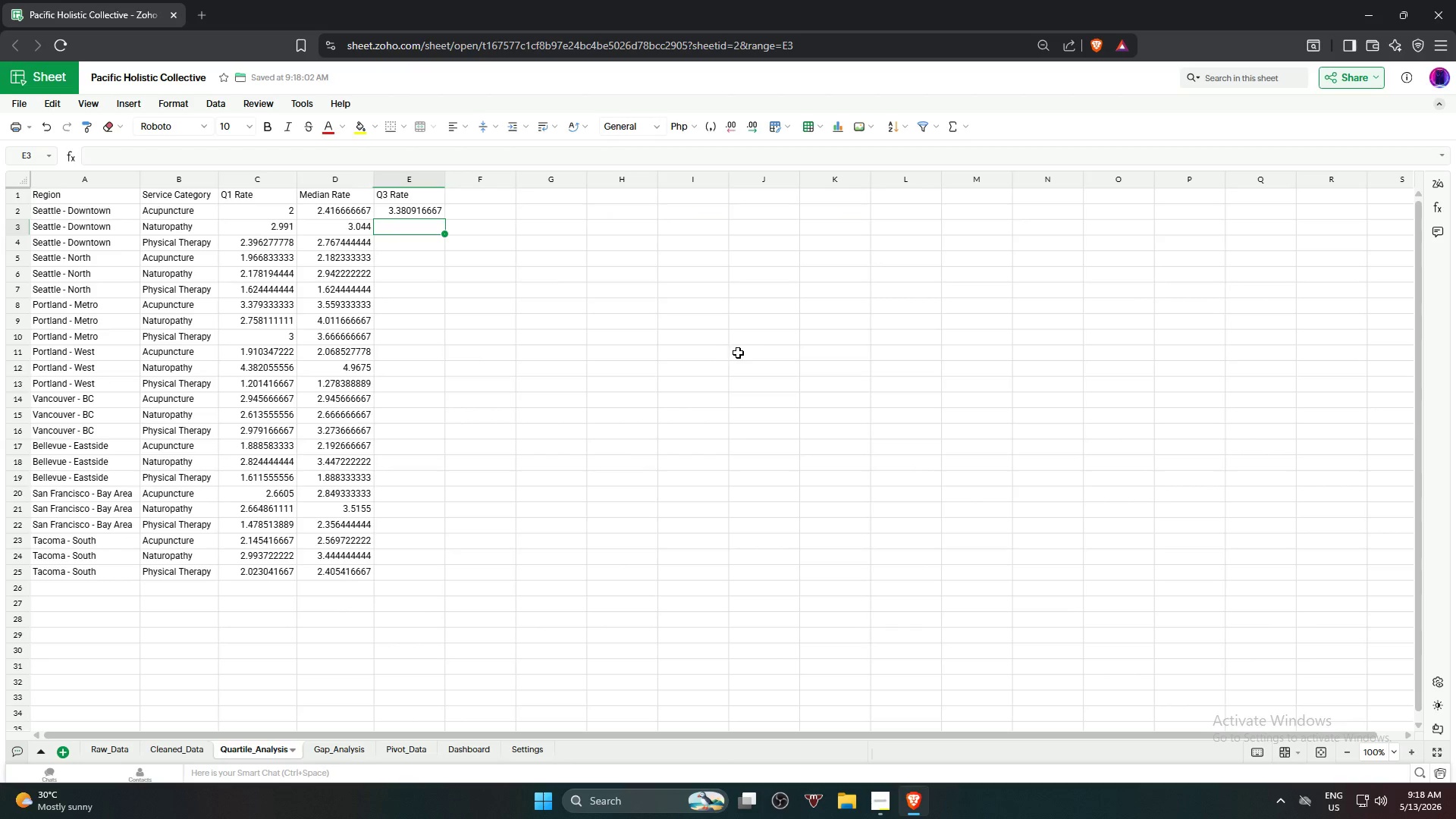 
key(Control+Z)
 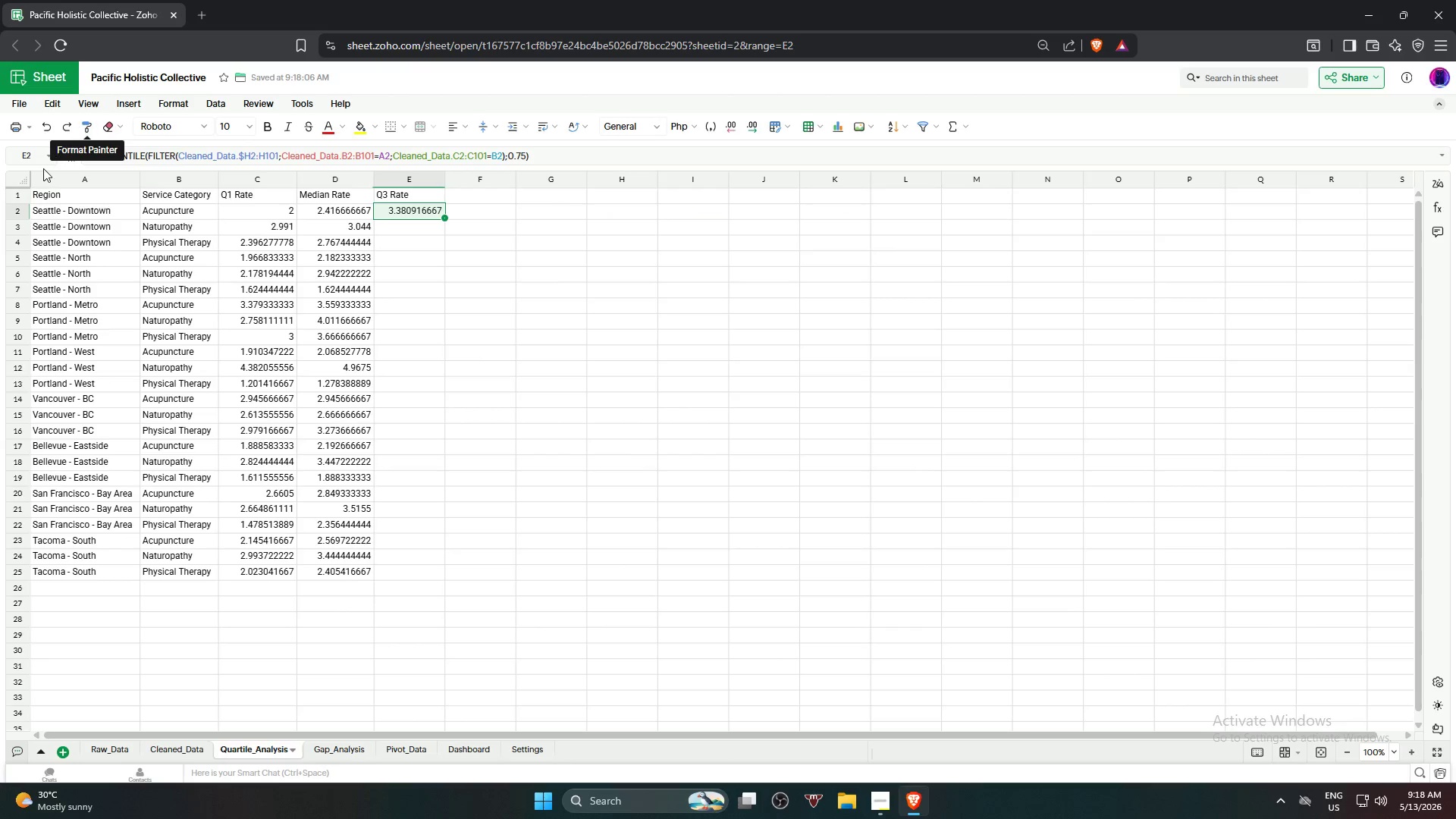 
left_click([70, 126])
 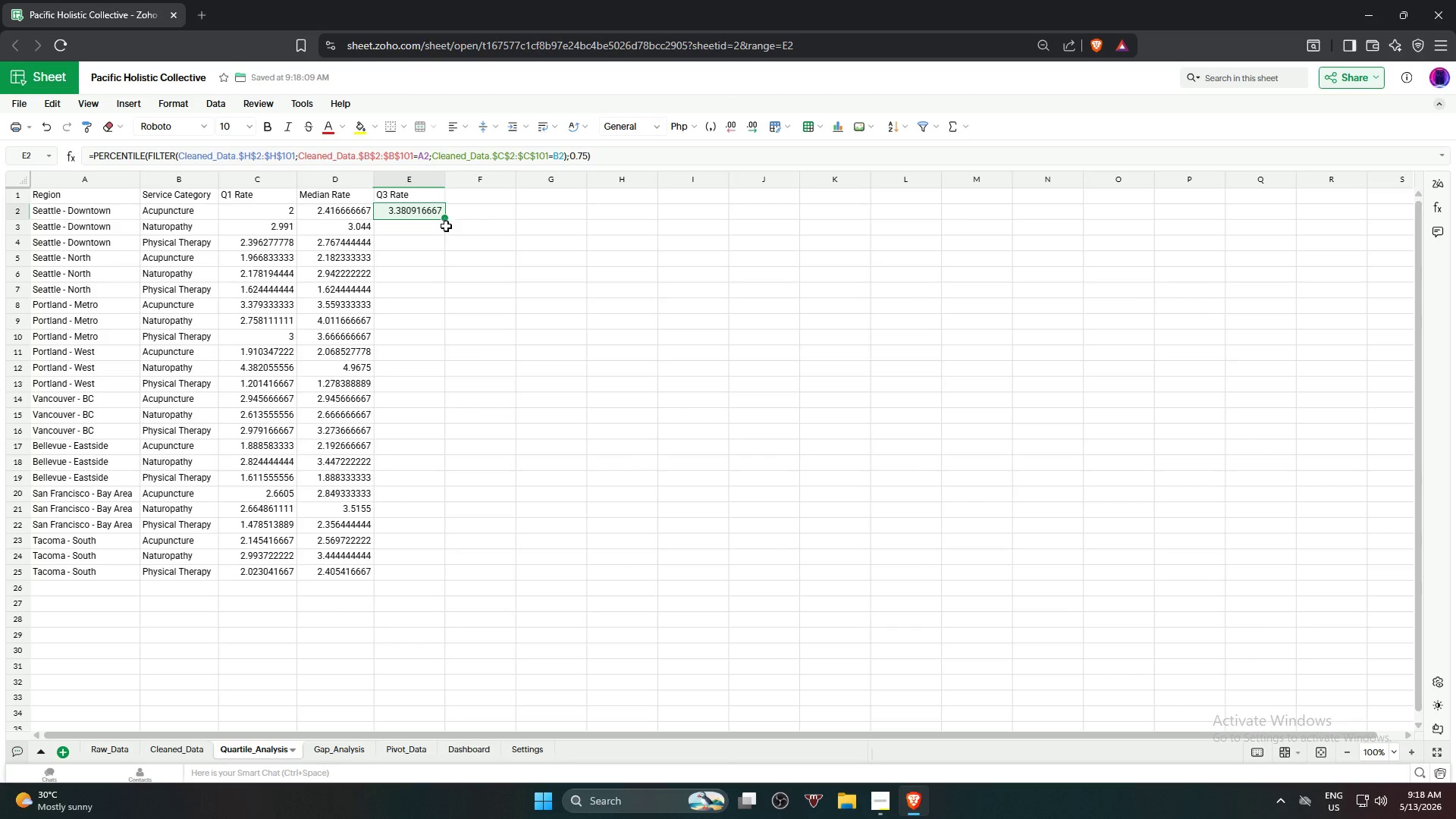 
left_click_drag(start_coordinate=[445, 220], to_coordinate=[435, 575])
 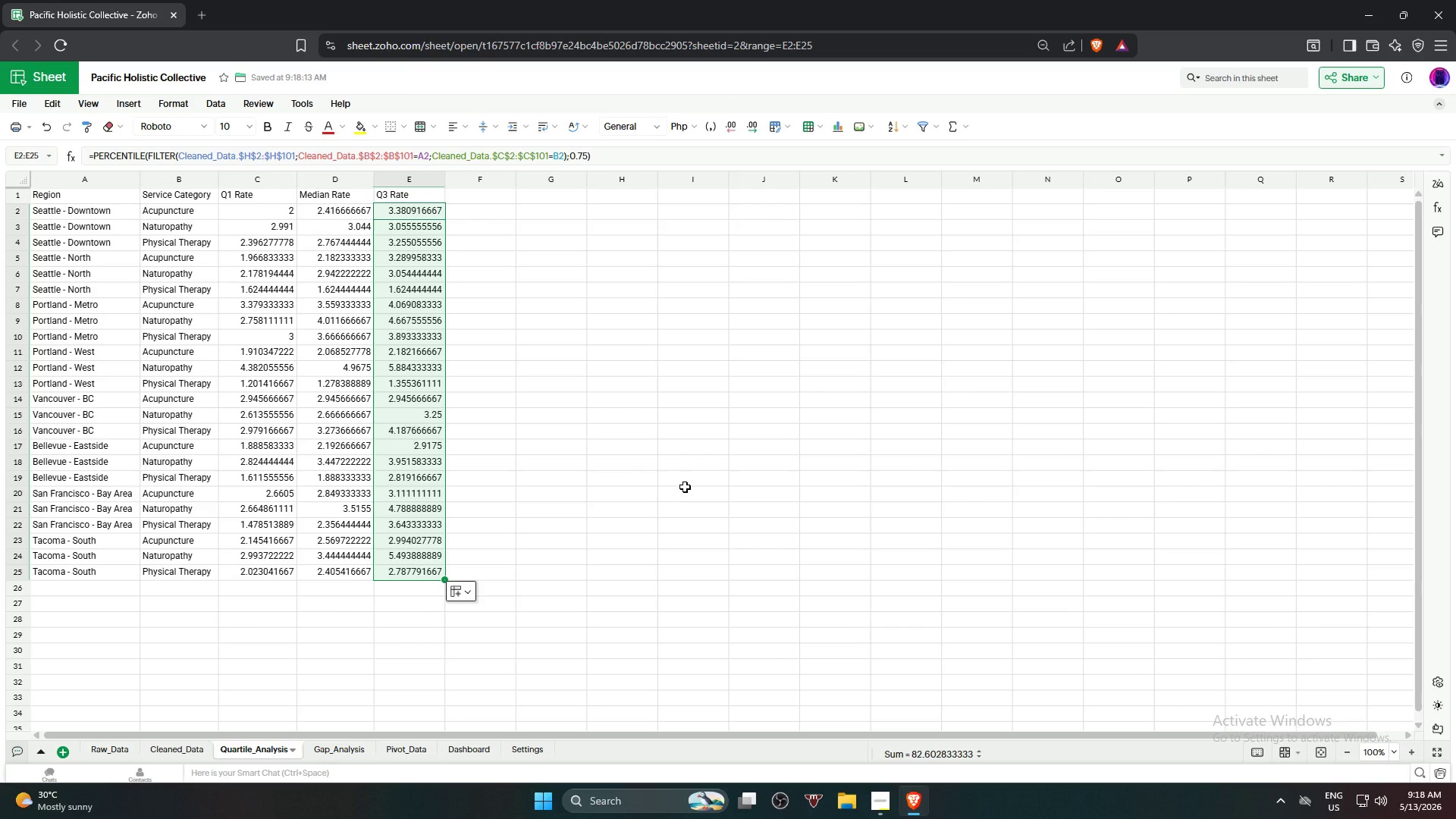 
left_click([696, 461])
 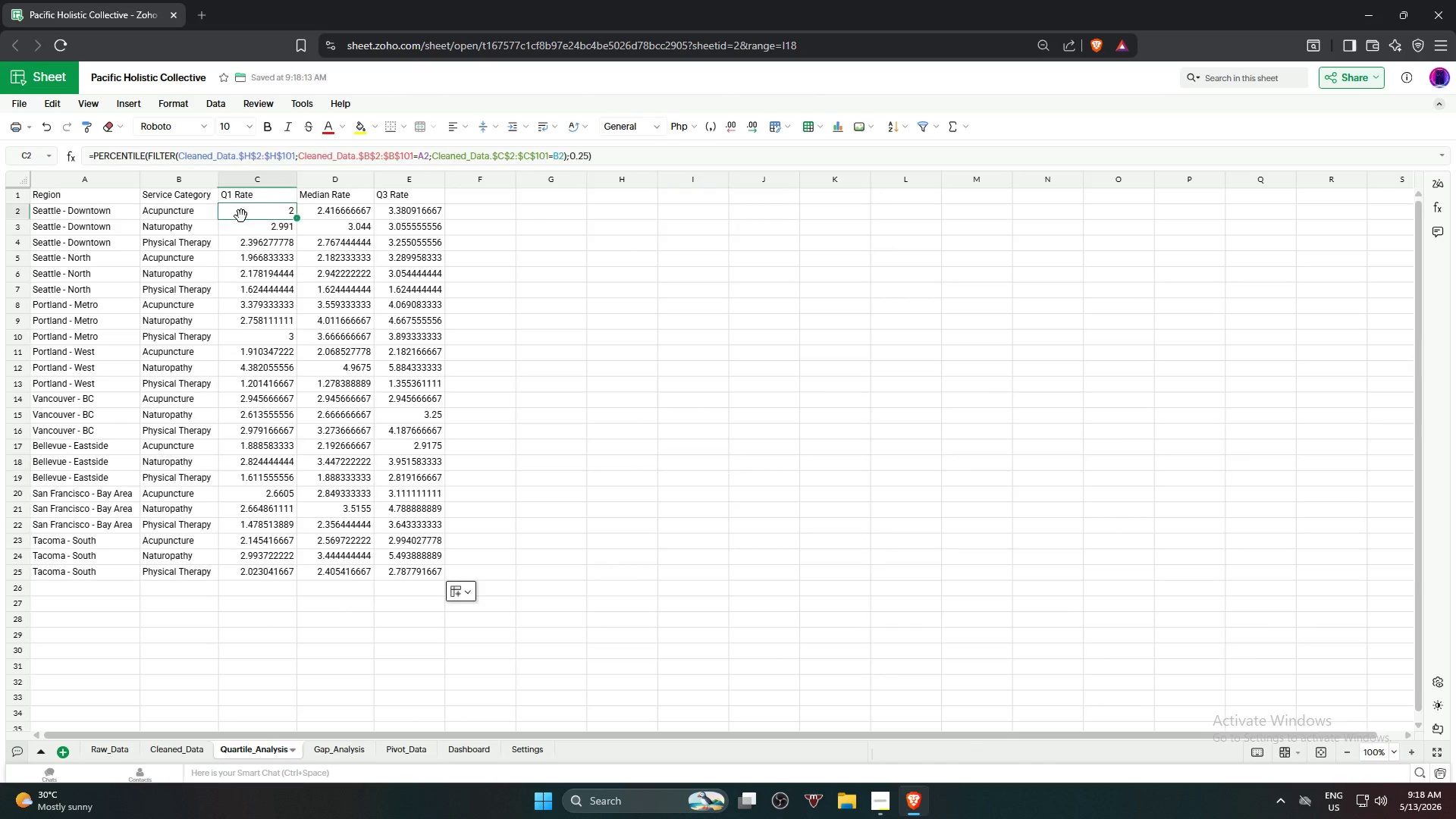 
hold_key(key=ShiftLeft, duration=1.05)
left_click([414, 573])
 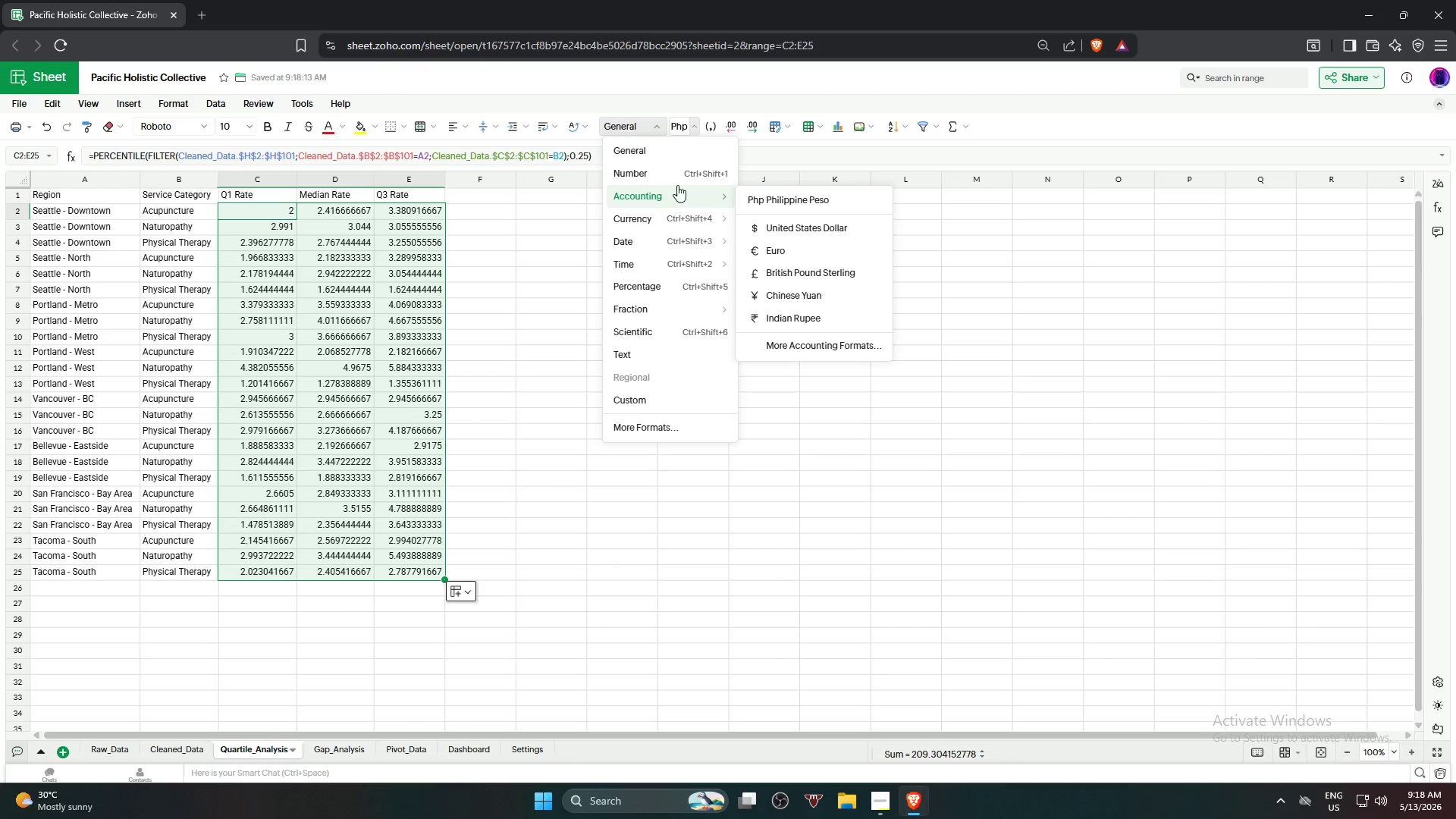 
left_click([678, 175])
 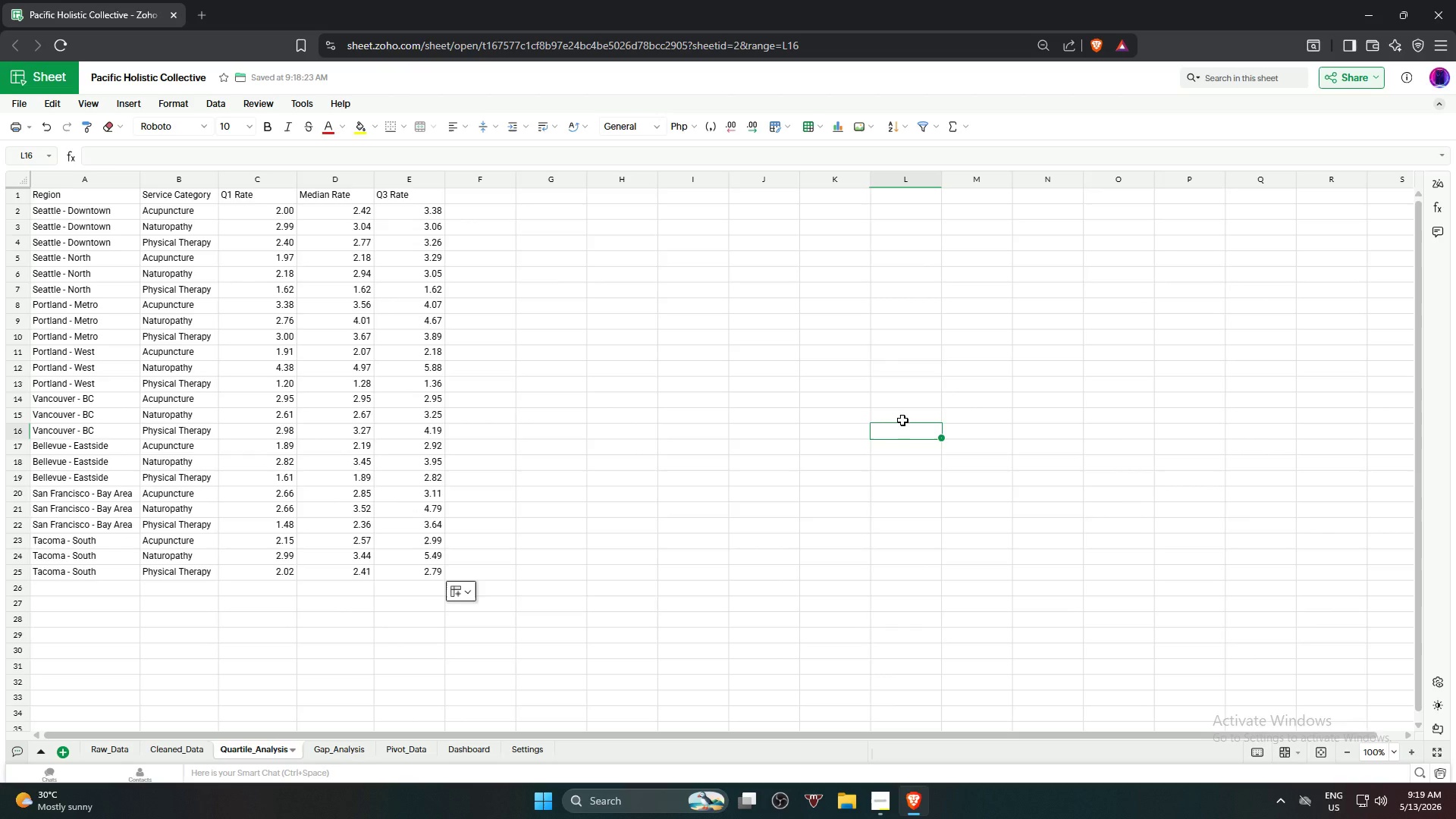 
wait(56.75)
 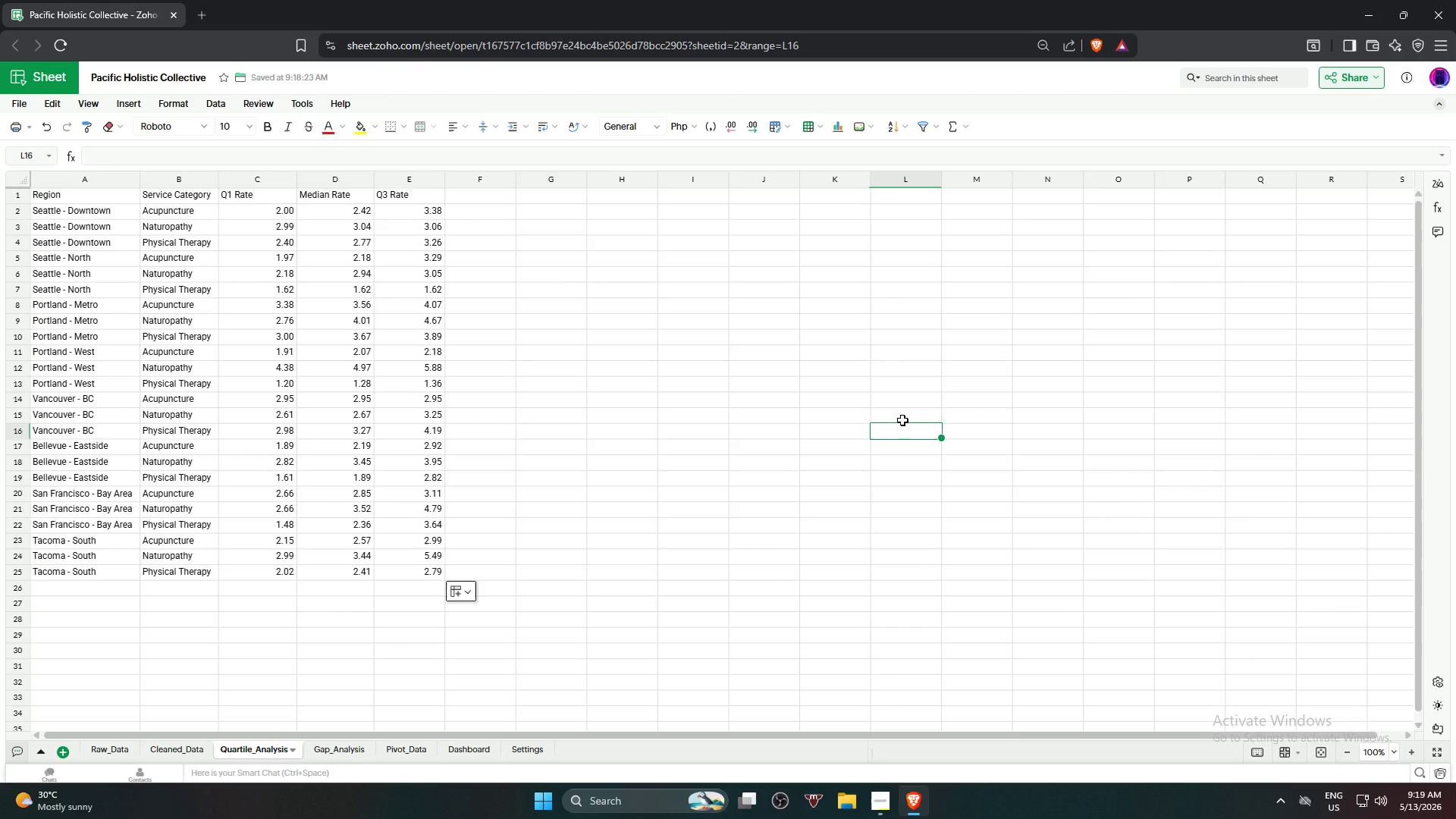 
left_click([778, 397])
 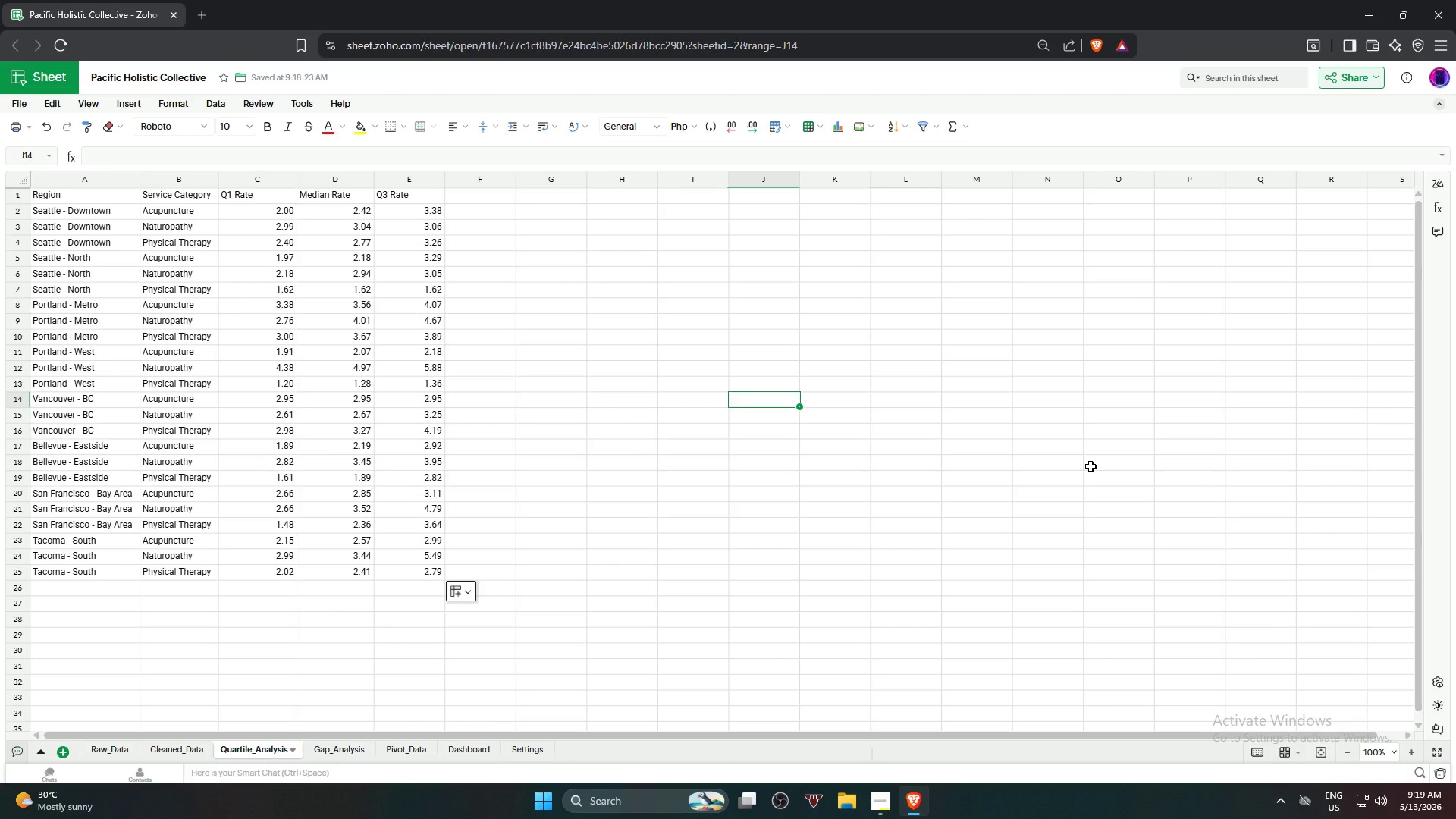 
wait(42.89)
 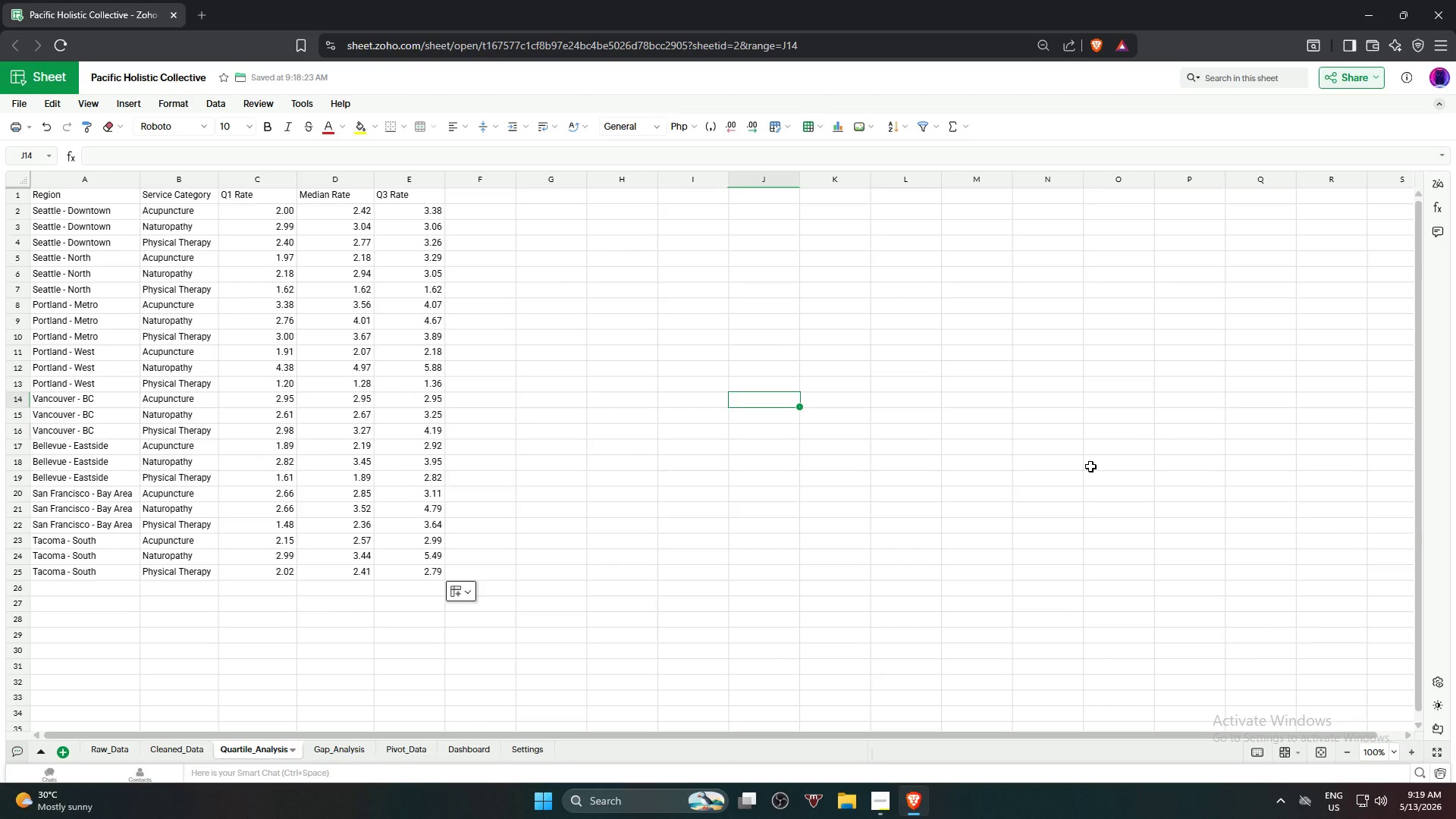 
left_click([933, 623])
 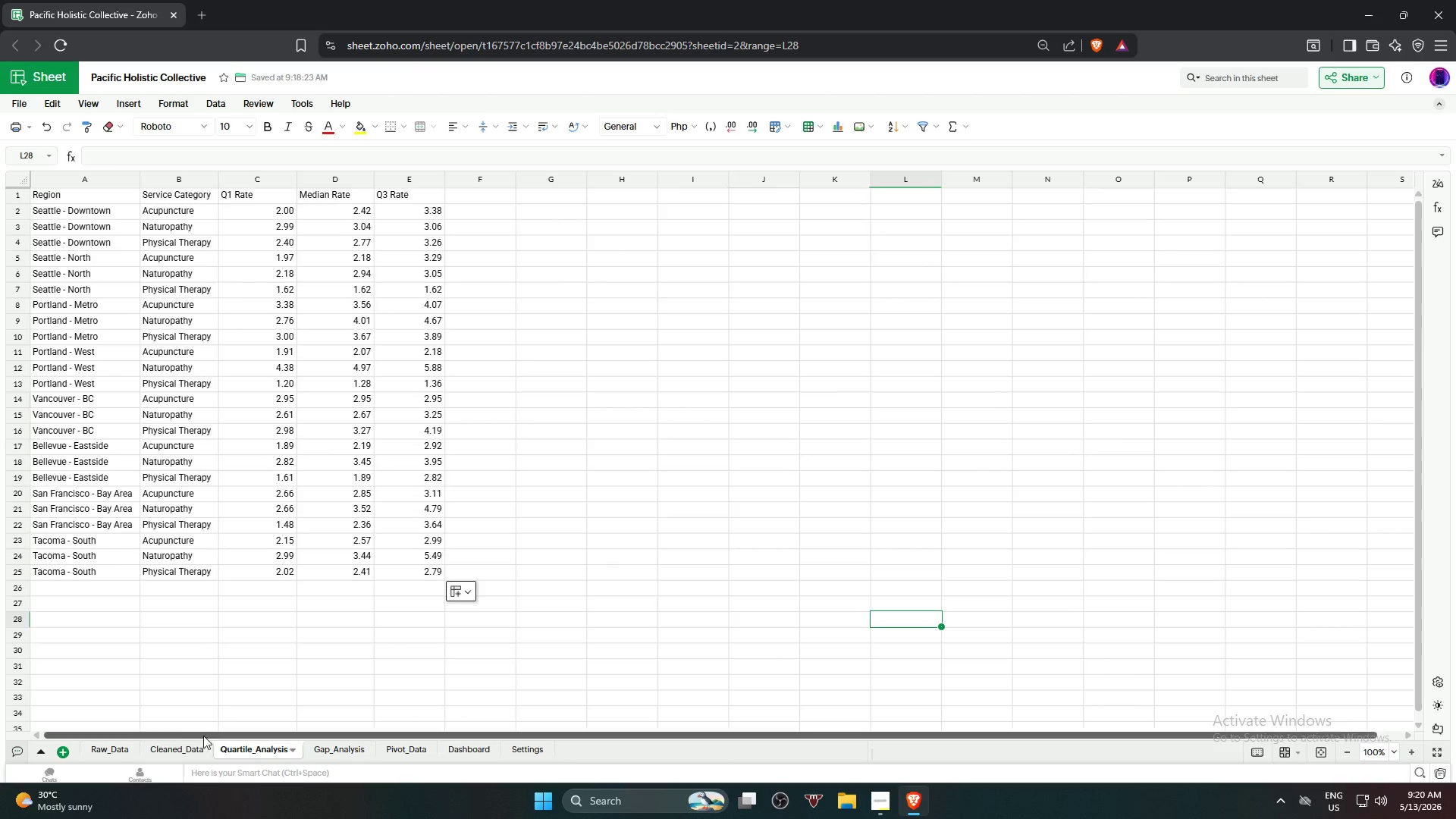 
left_click([171, 750])
 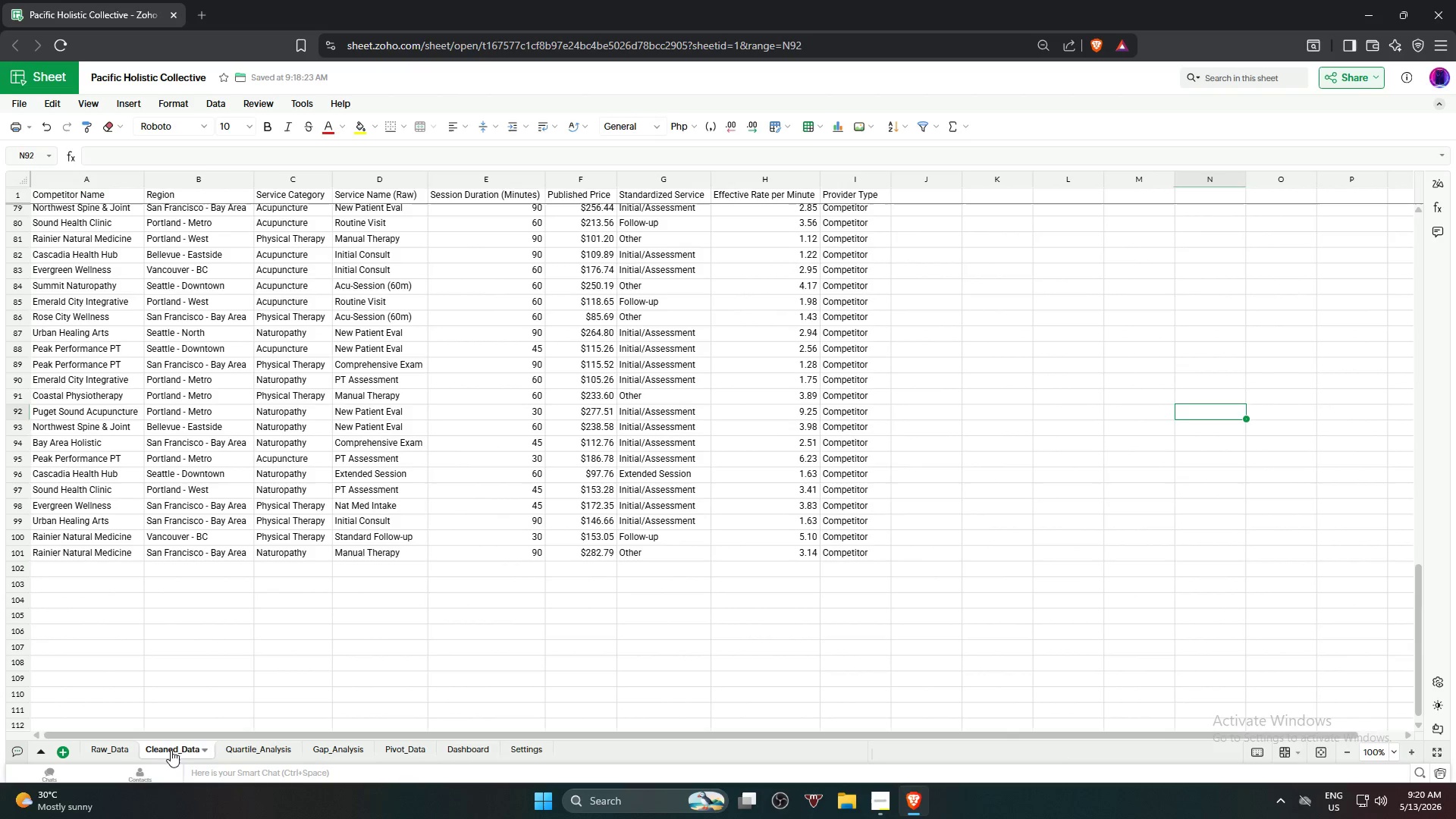 
mouse_move([203, 727])
 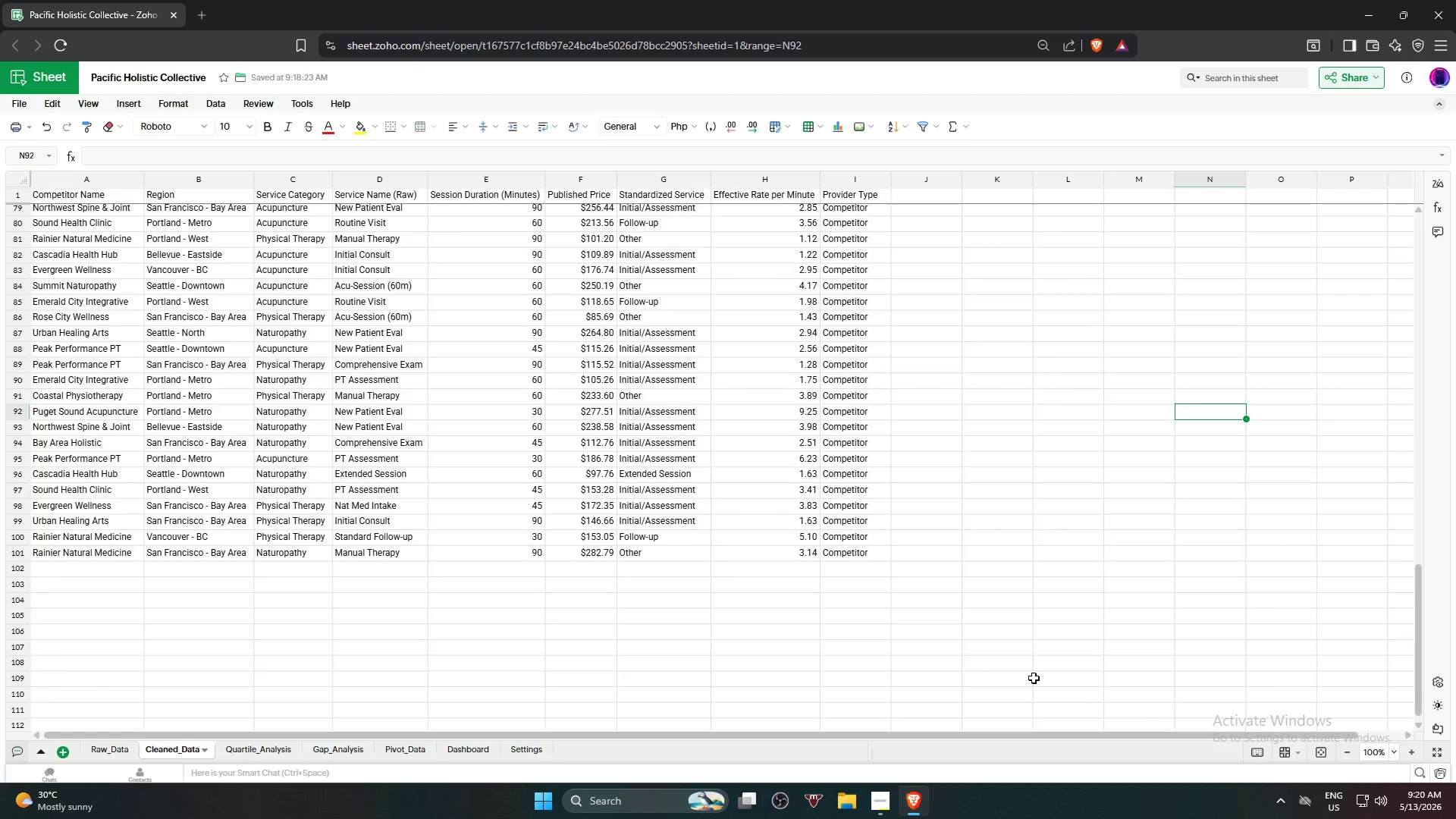 
scroll: coordinate [1061, 475], scroll_direction: up, amount: 20.0
 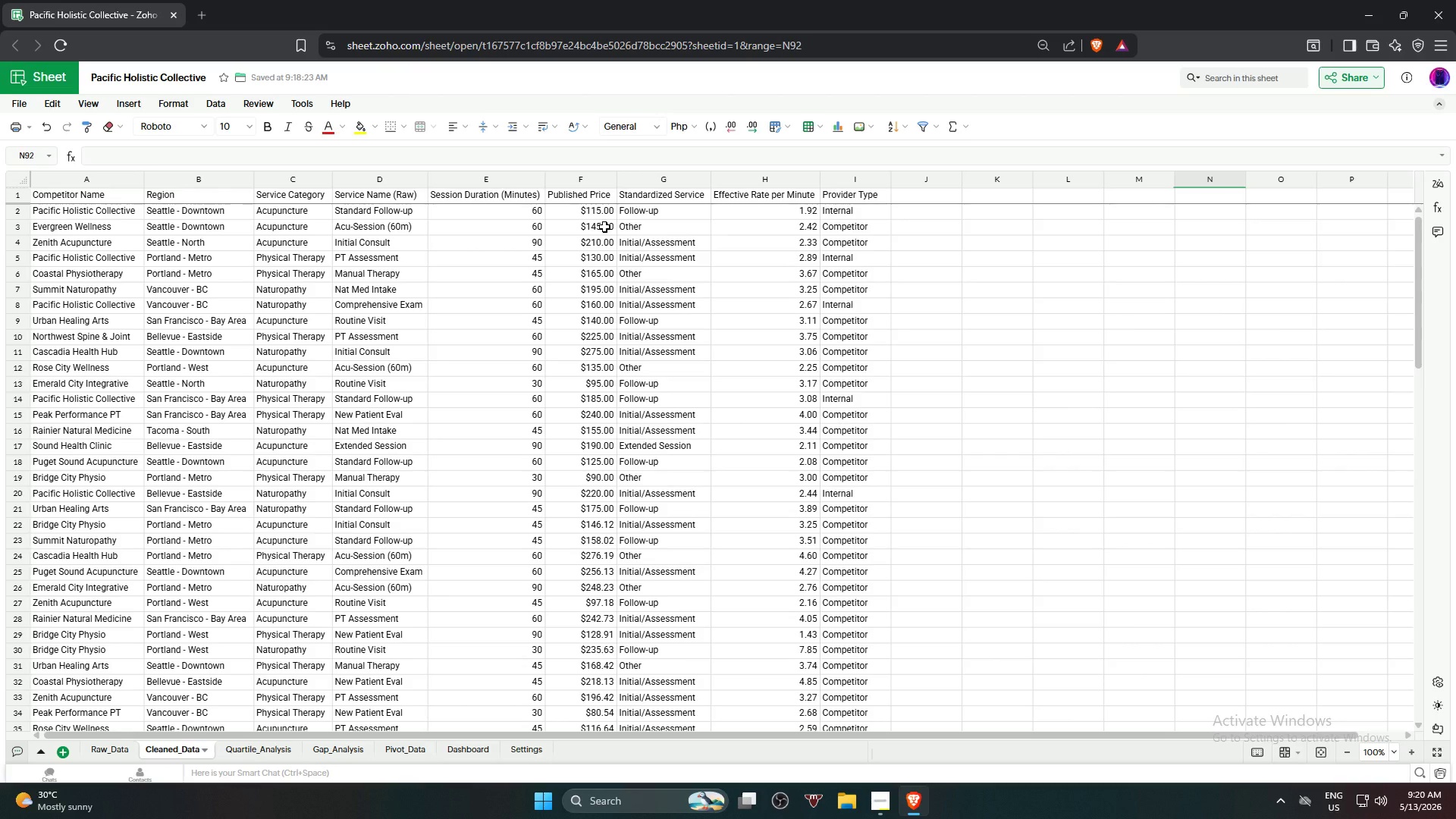 
wait(25.54)
 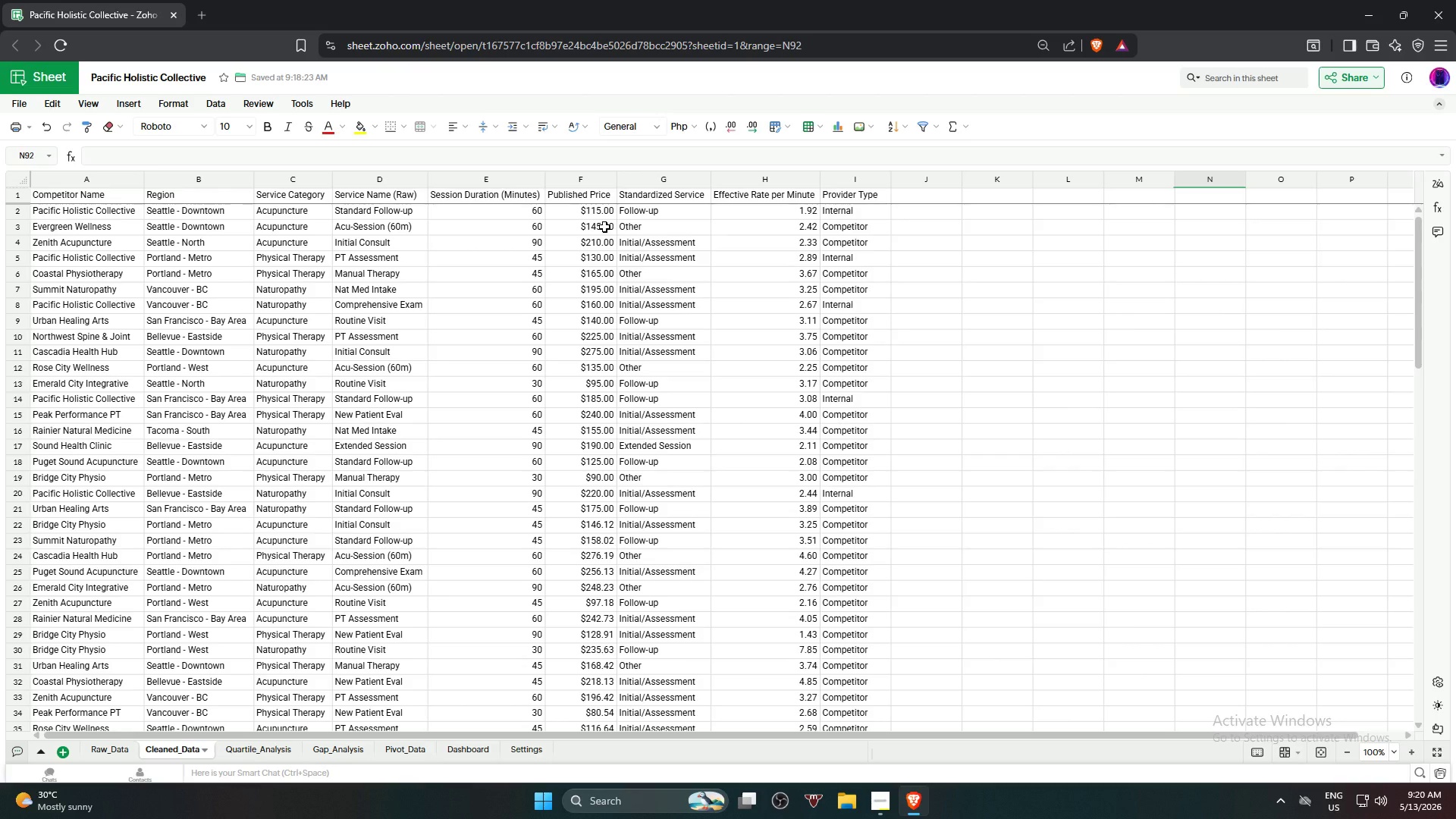 
scroll: coordinate [1157, 365], scroll_direction: up, amount: 4.0
 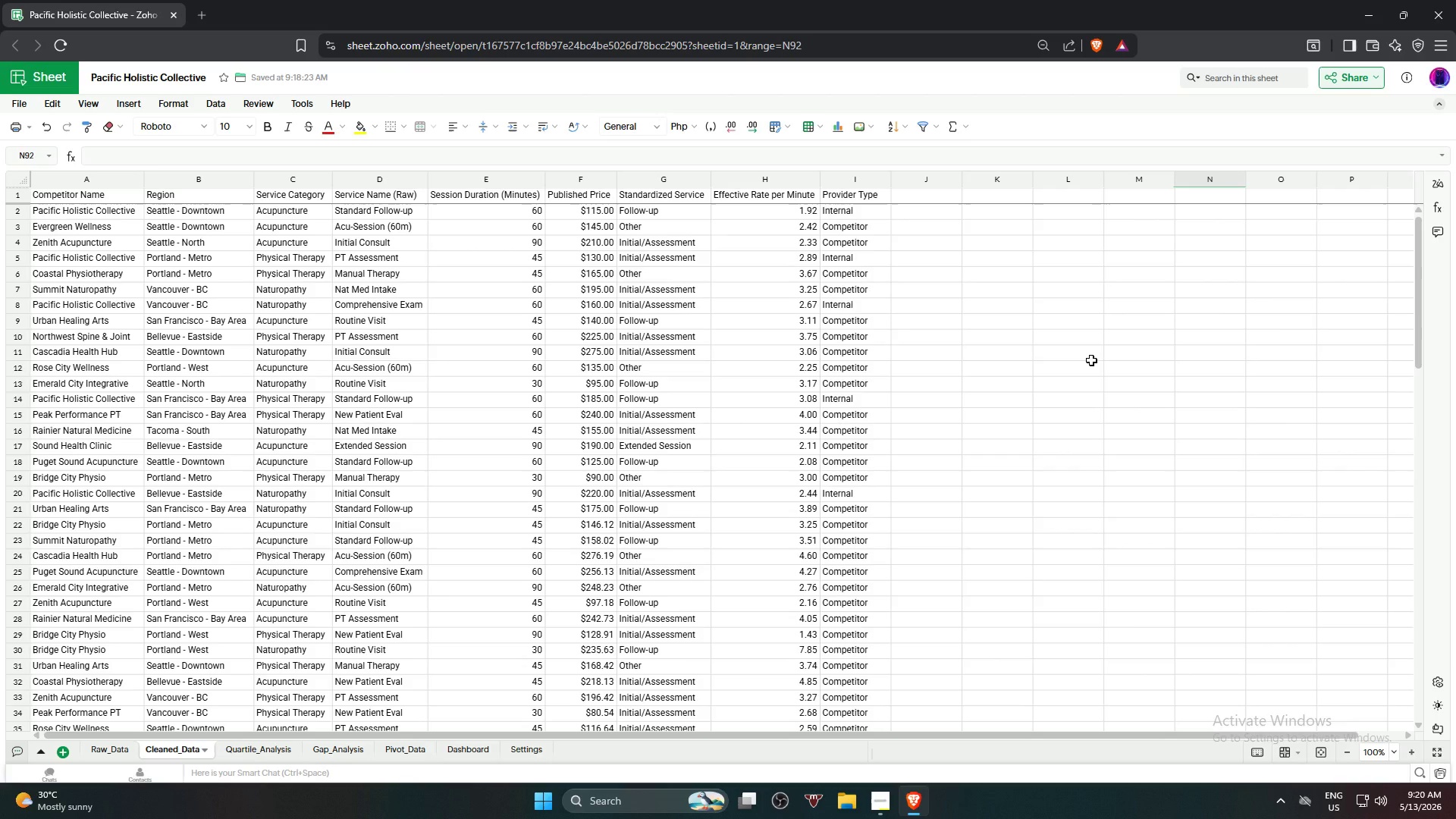 
wait(13.01)
 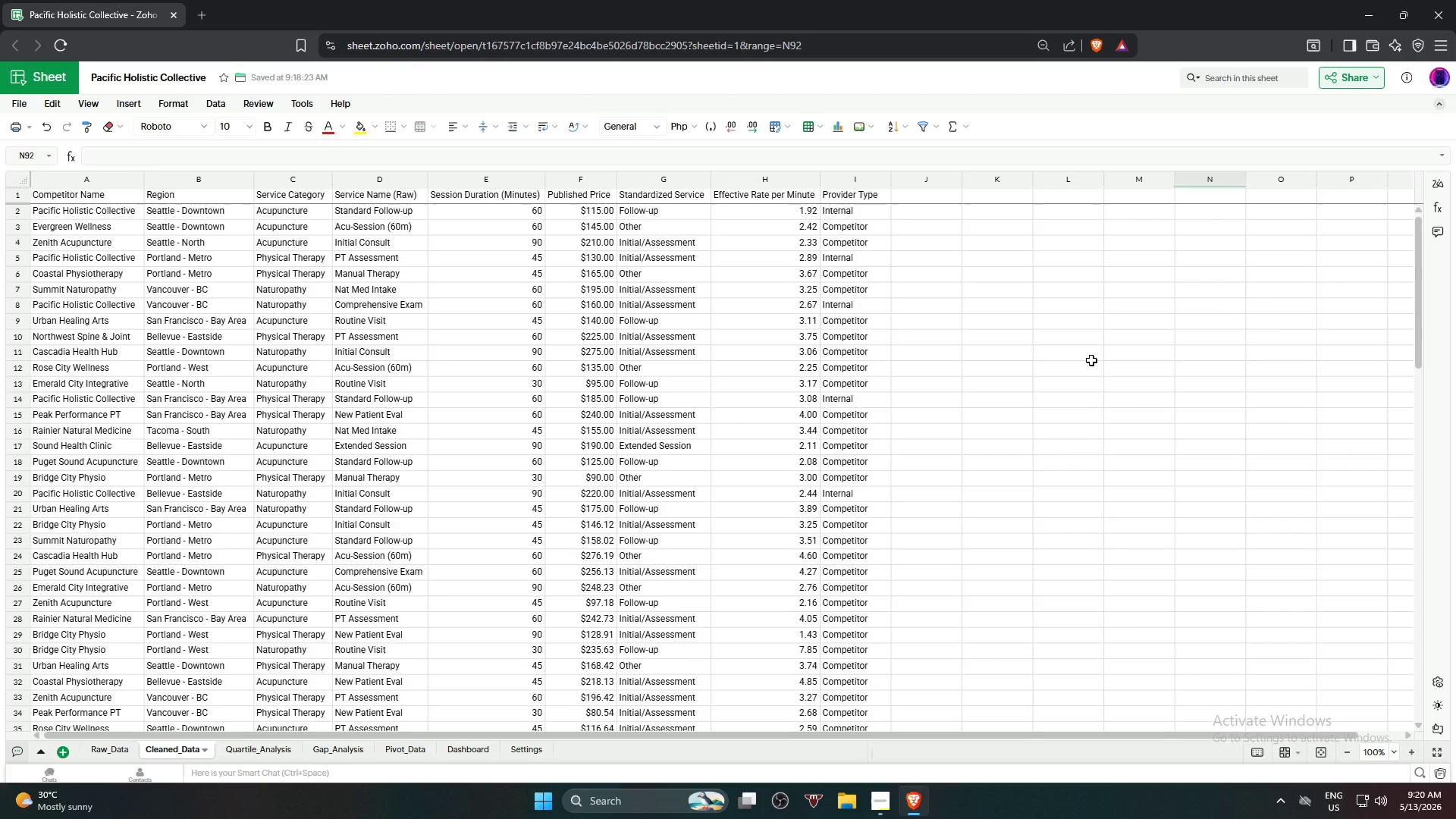 
left_click([256, 757])
 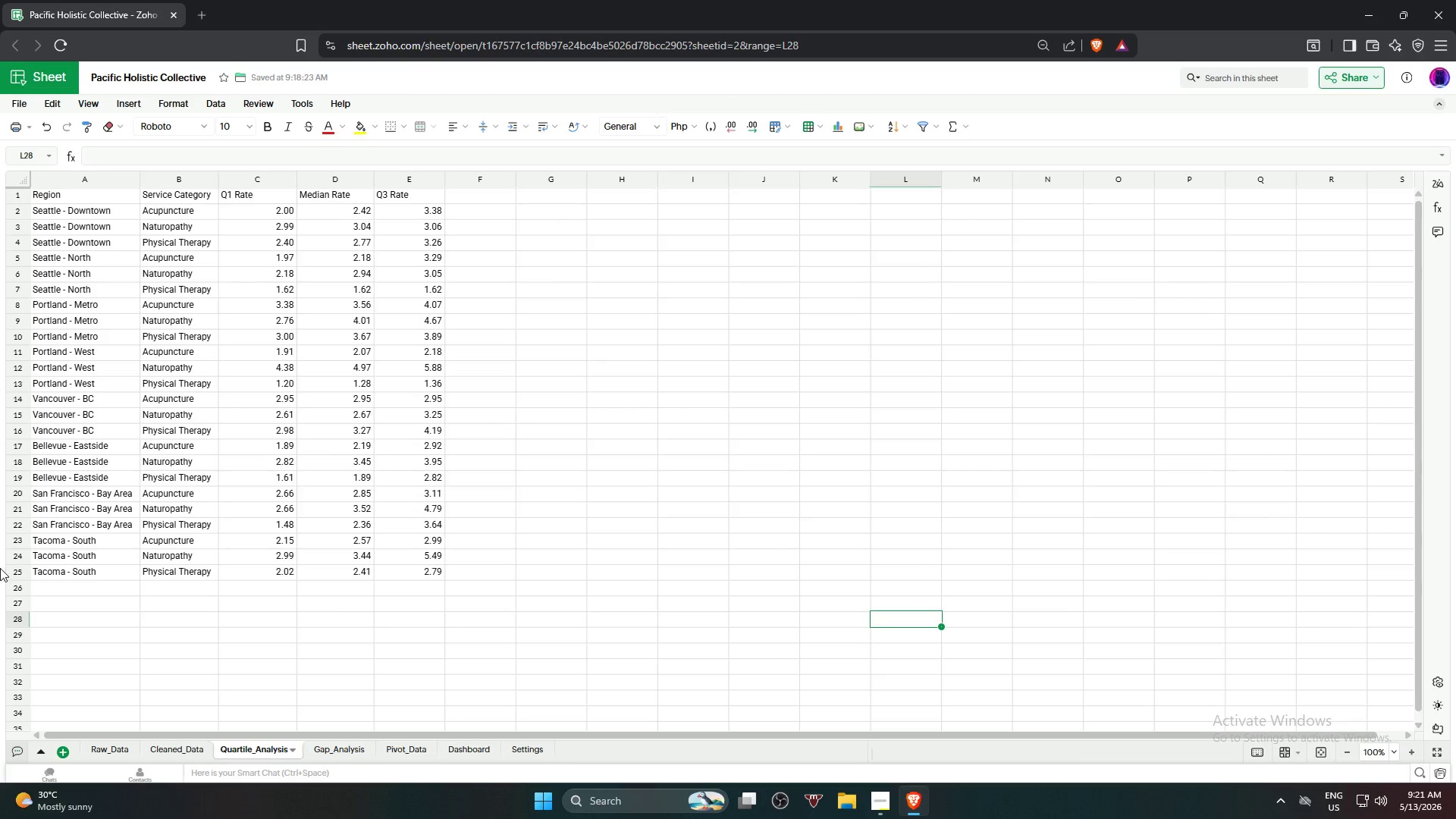 
wait(44.86)
 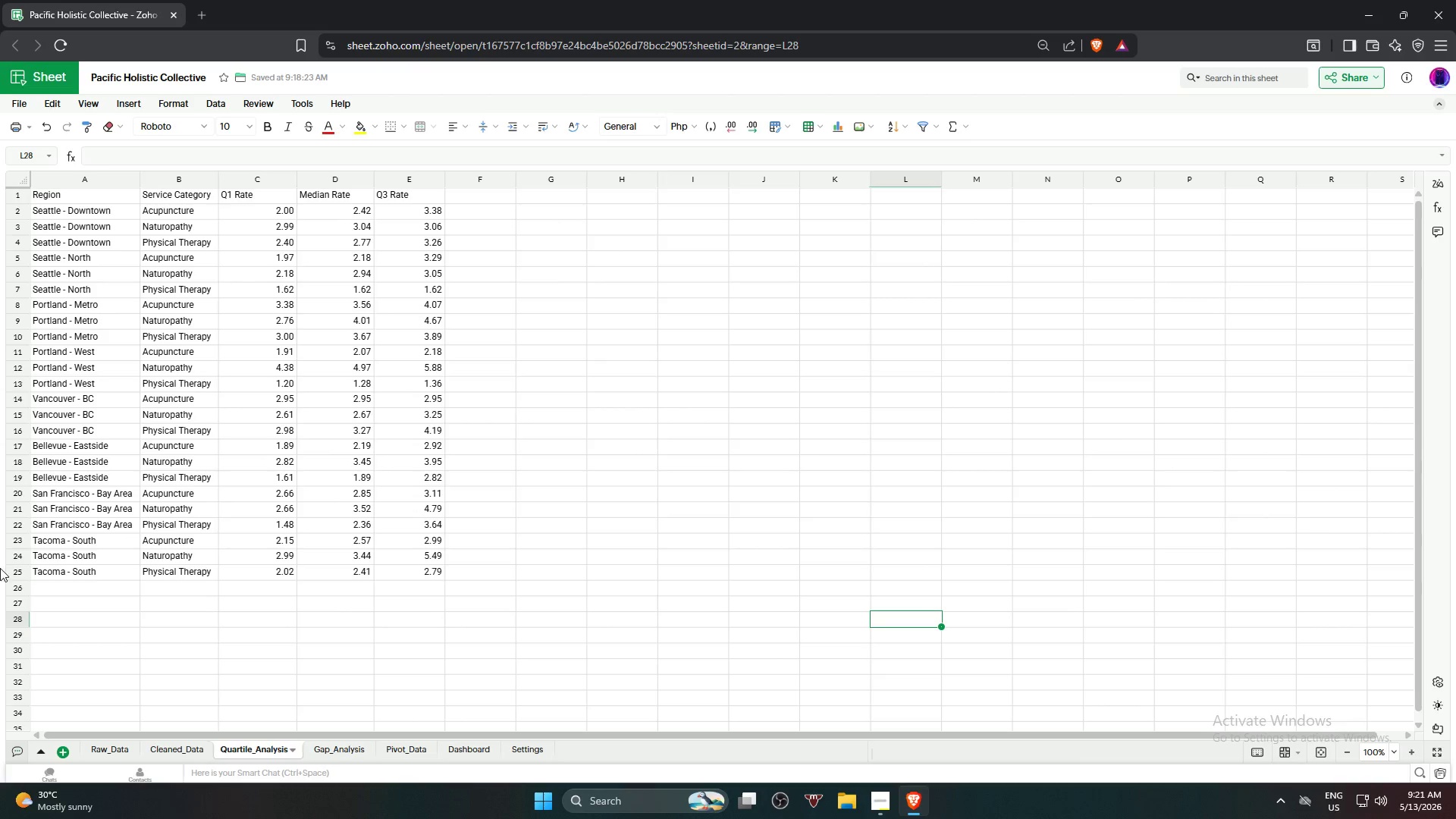 
left_click([322, 753])
 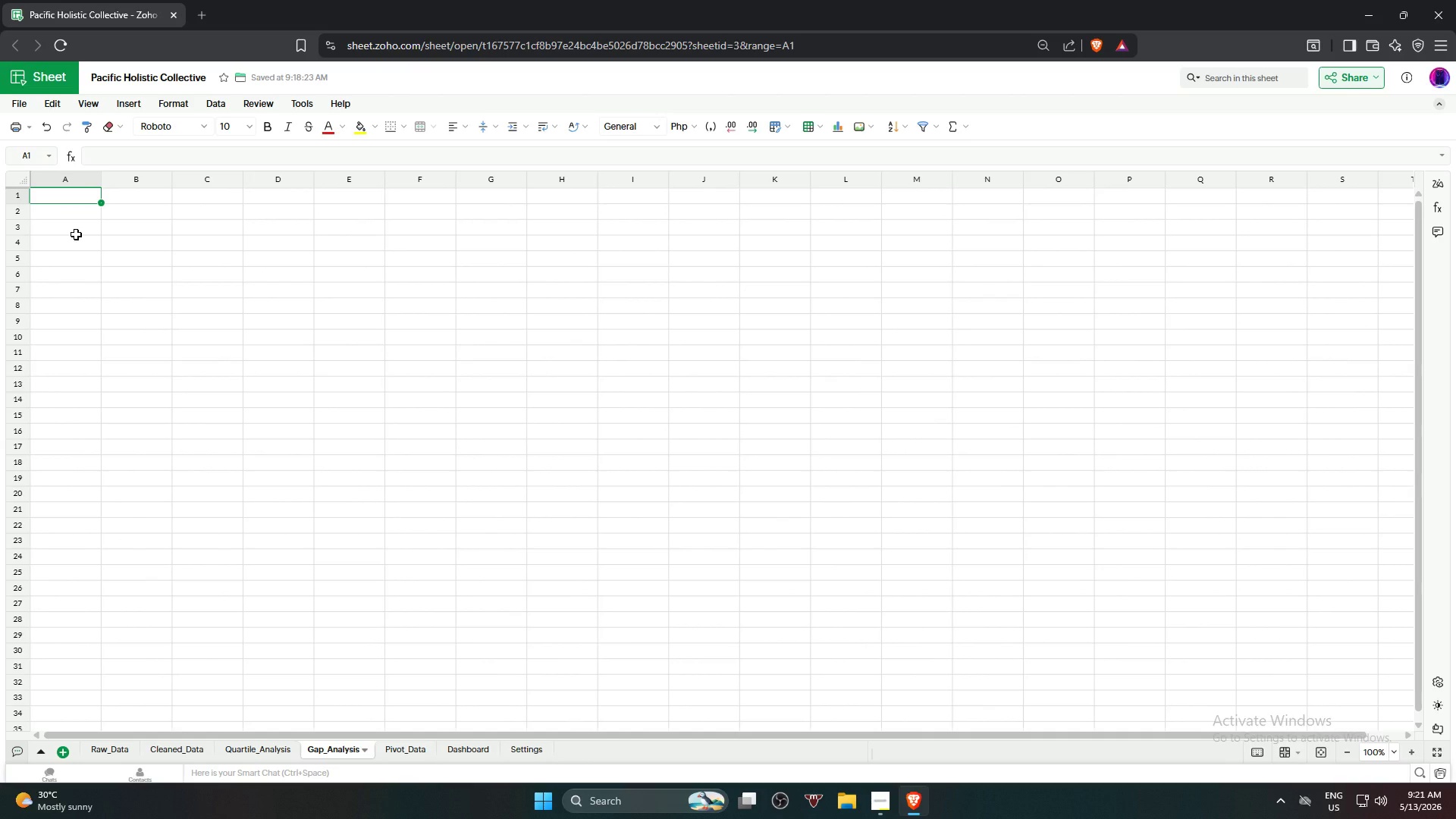 
type(Re)
key(Backspace)
key(Backspace)
type(rEGION)
 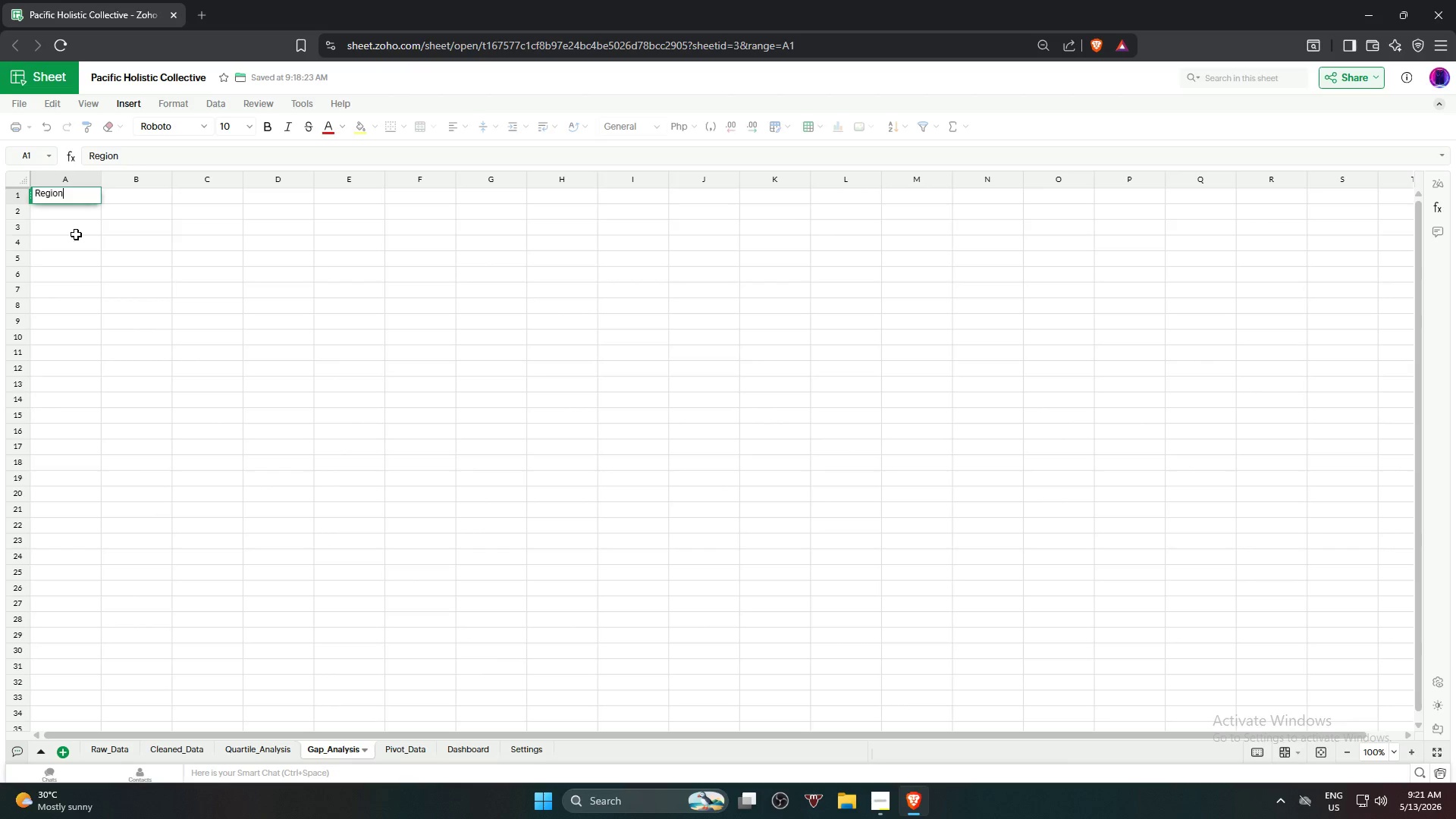 
key(Enter)
 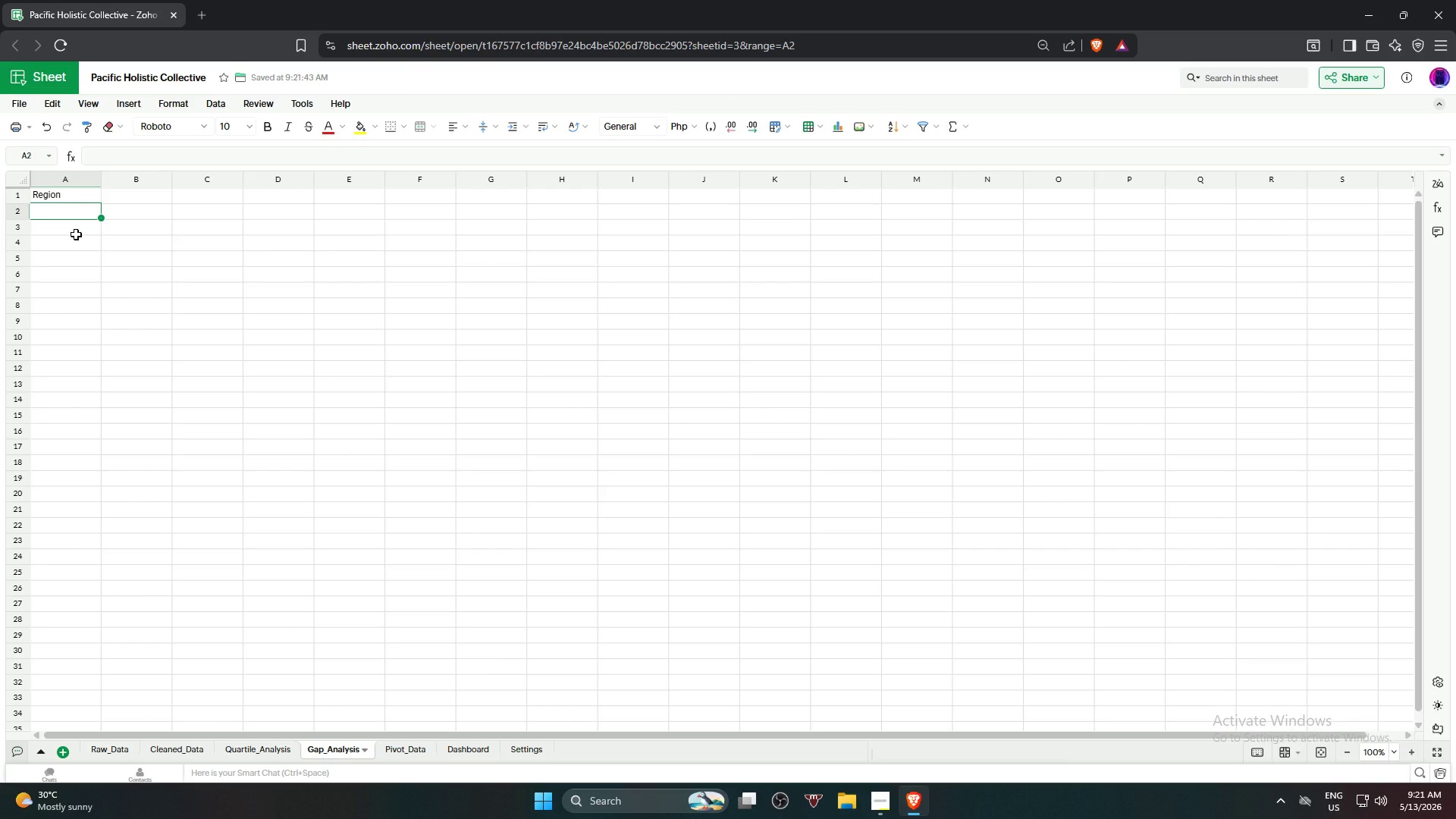 
key(ArrowRight)
 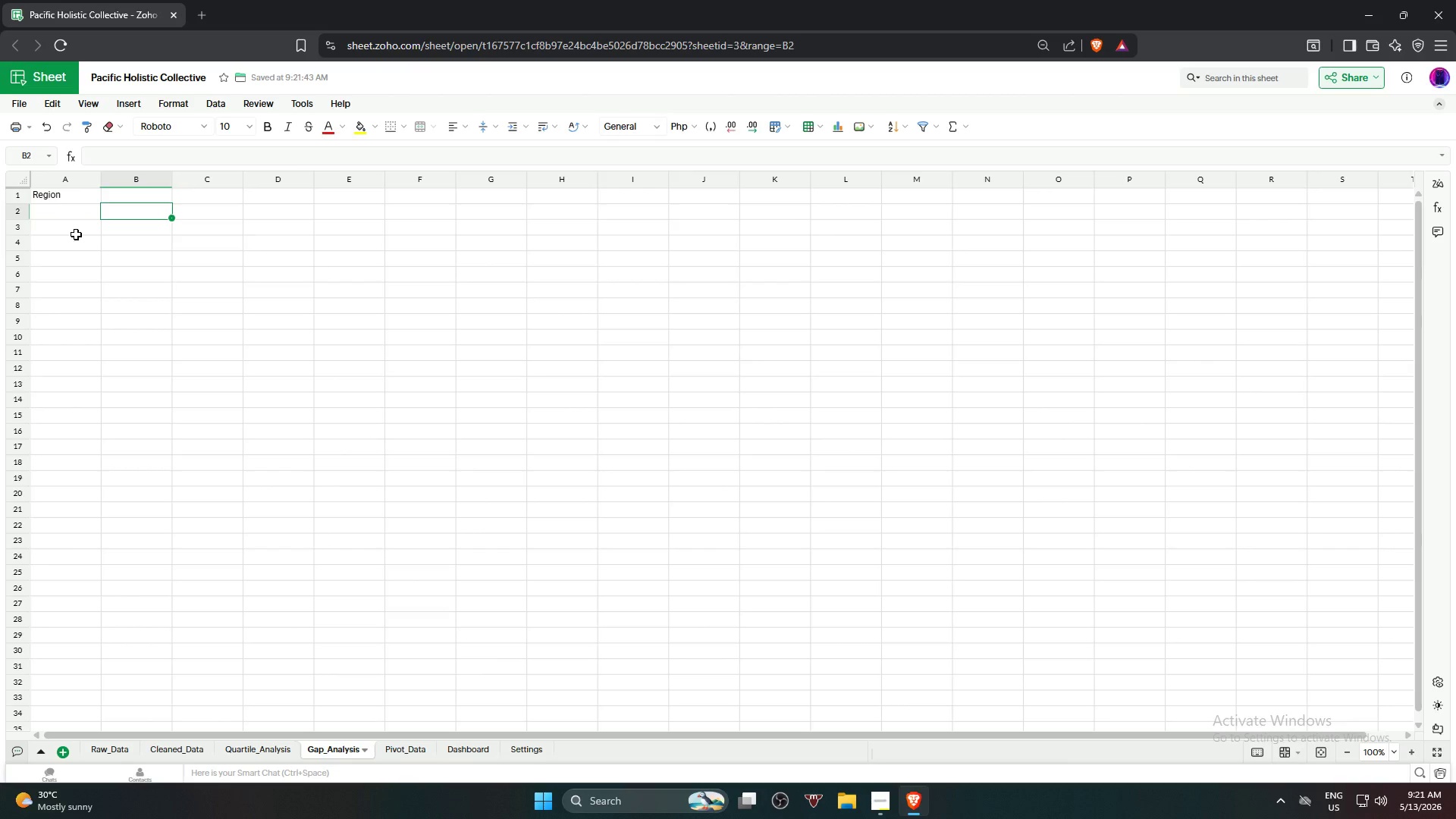 
key(ArrowUp)
 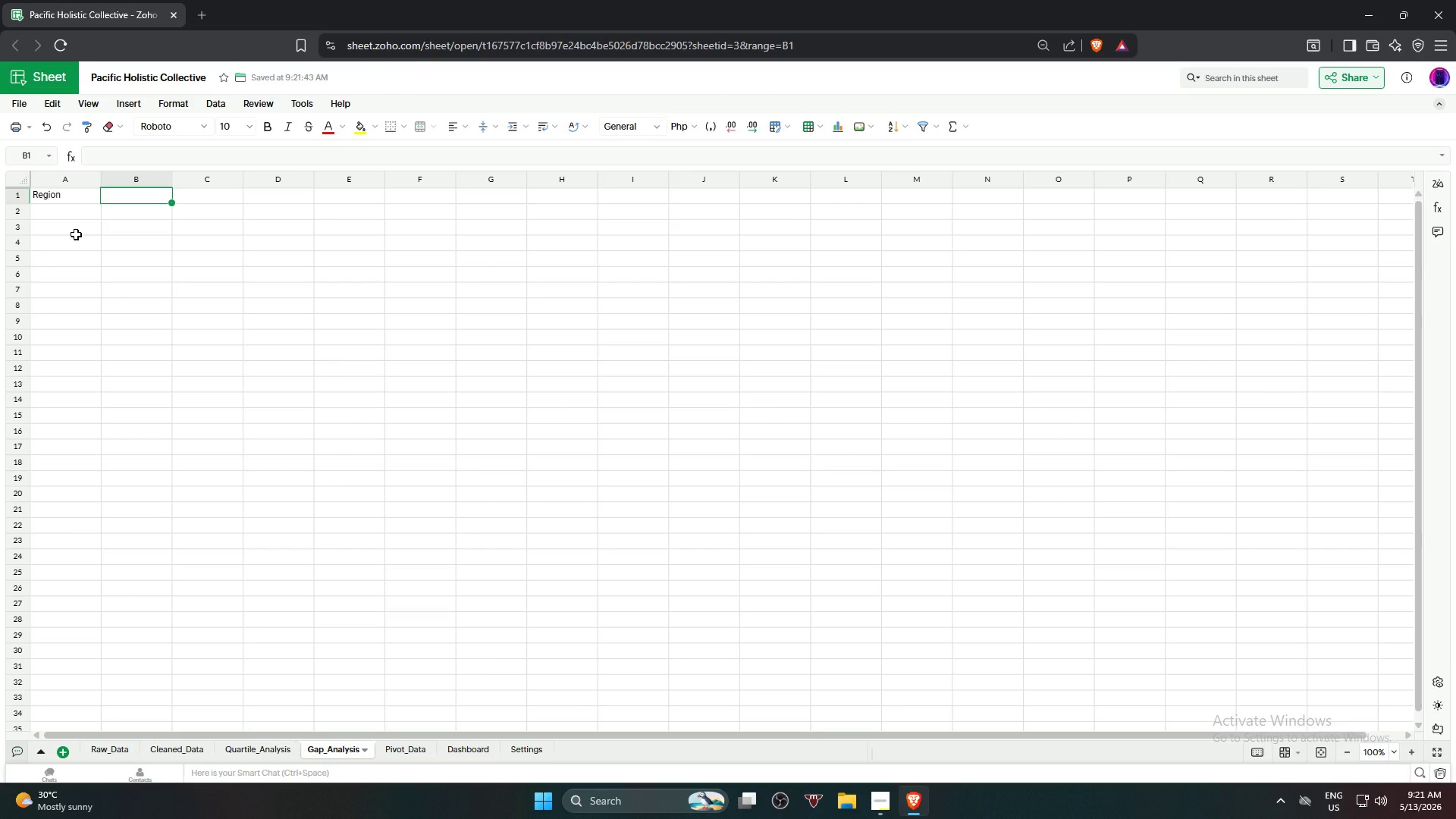 
wait(5.23)
 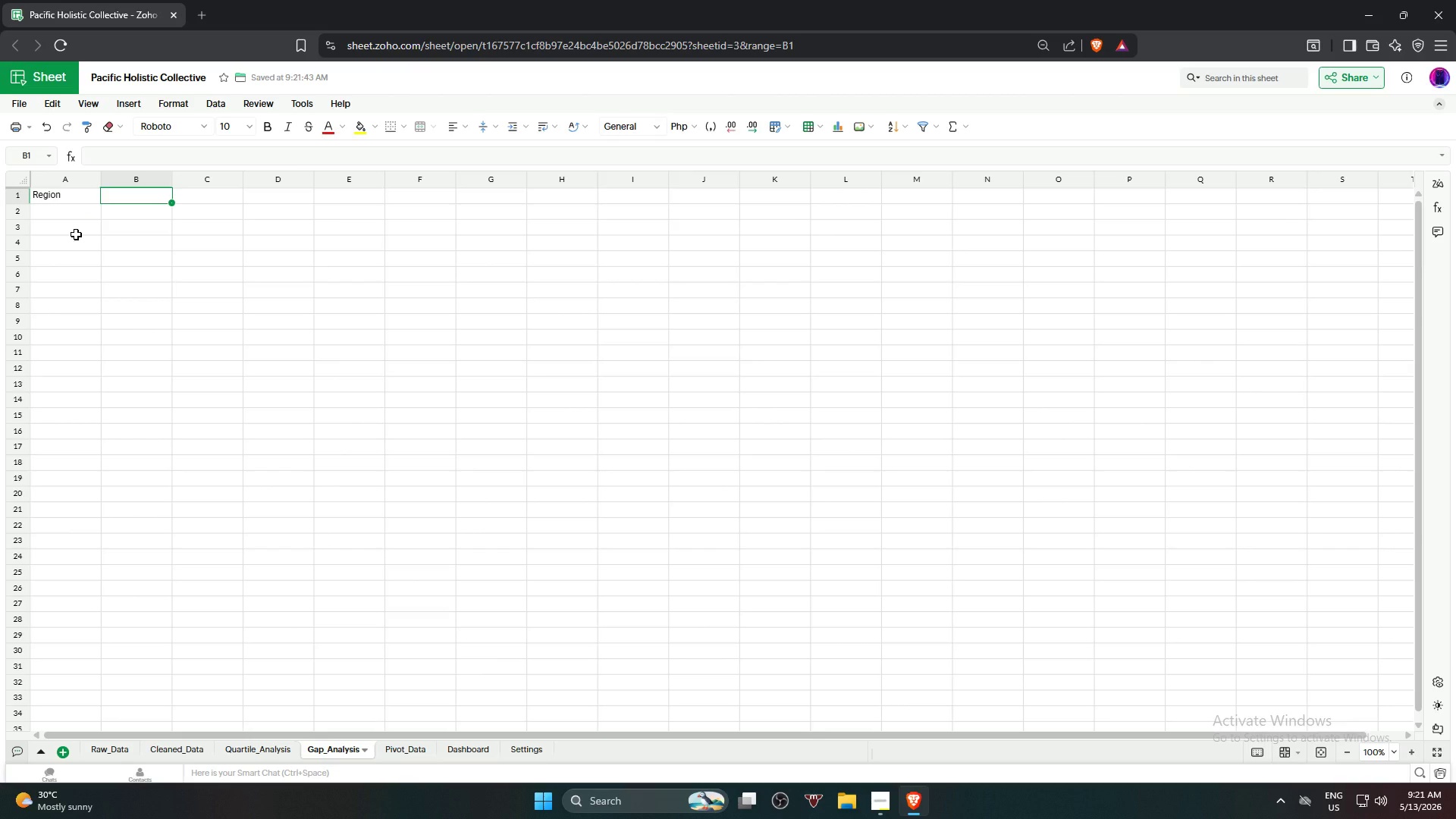 
type(Se)
 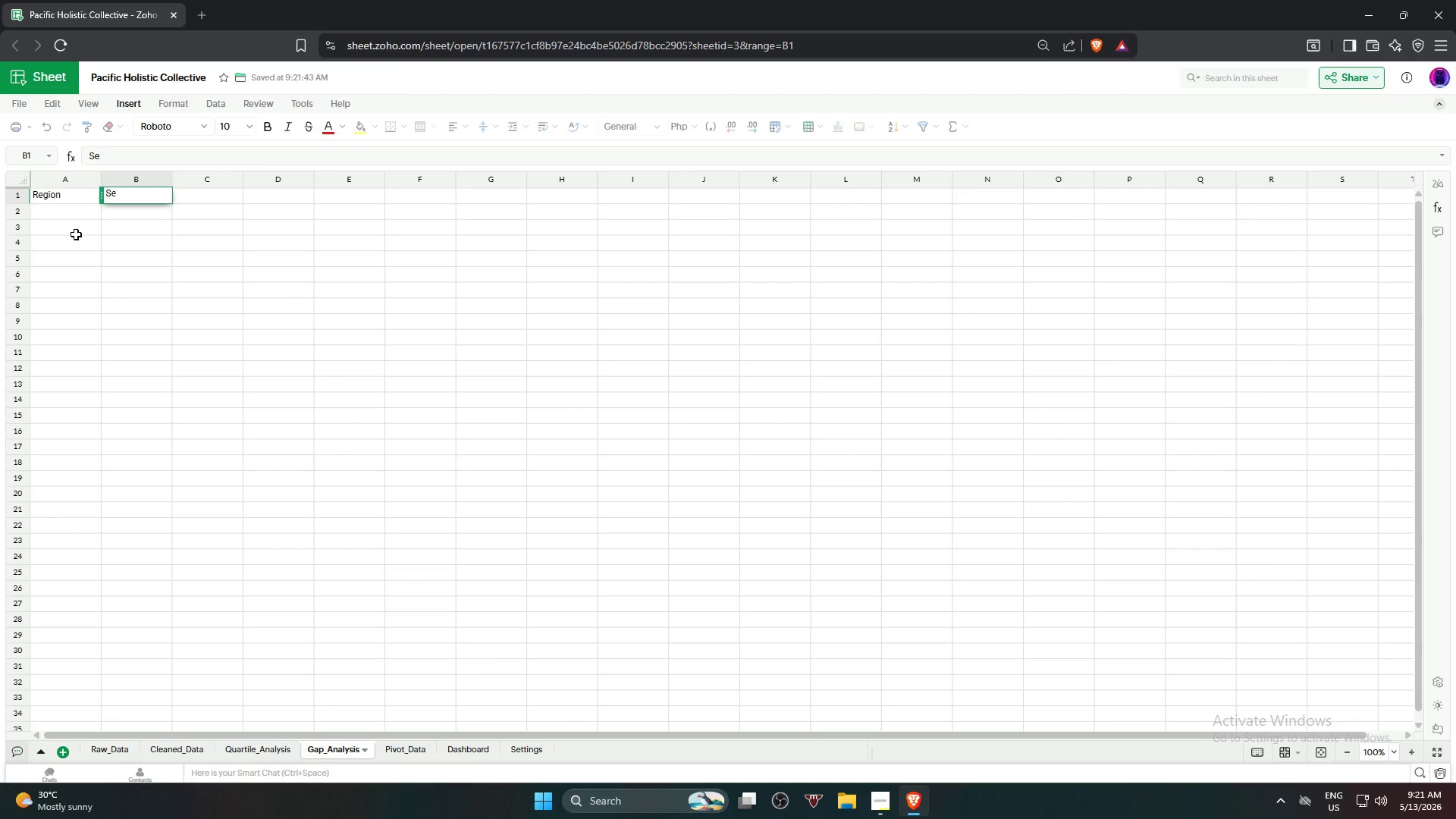 
key(R)
 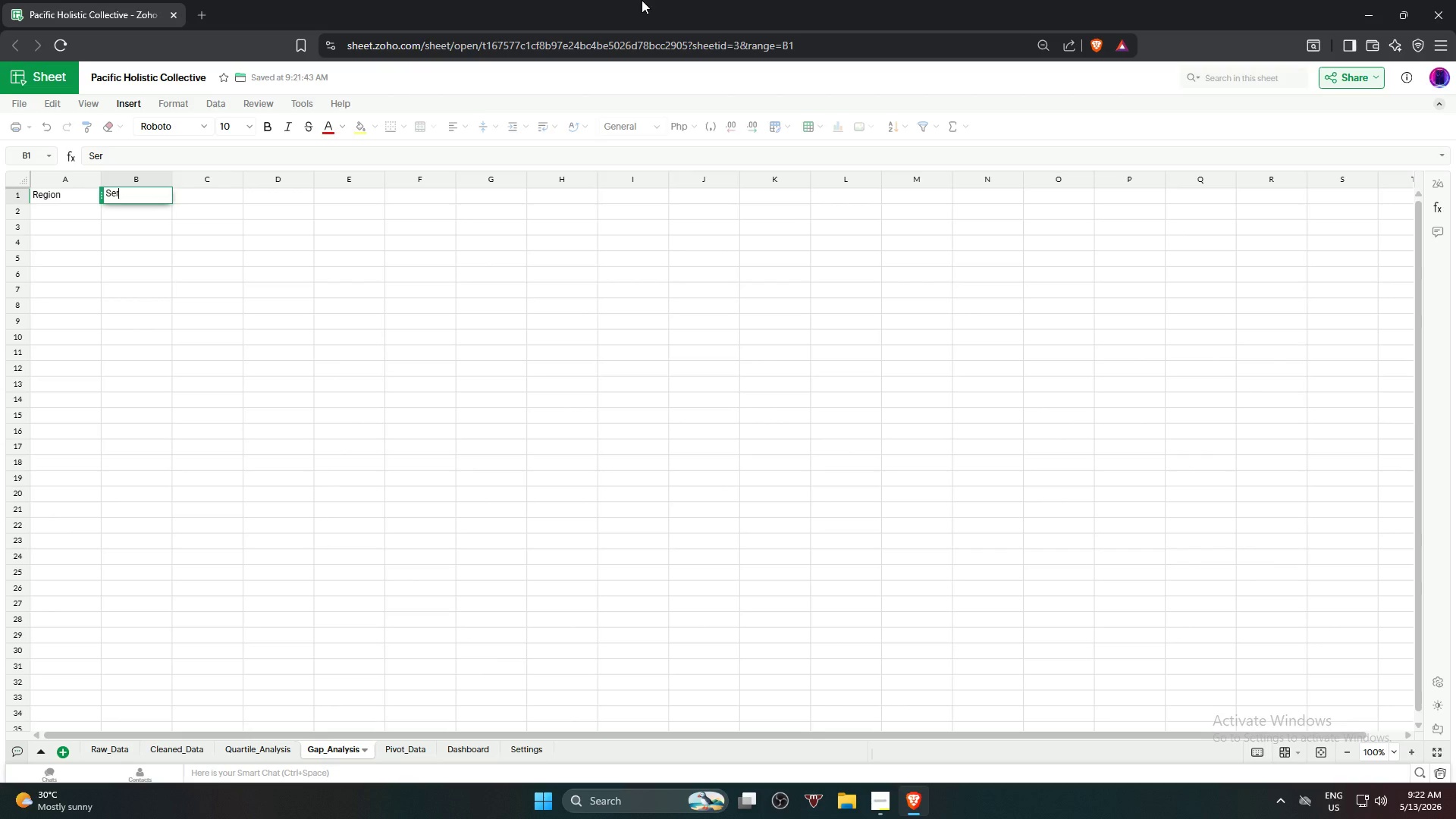 
wait(23.34)
 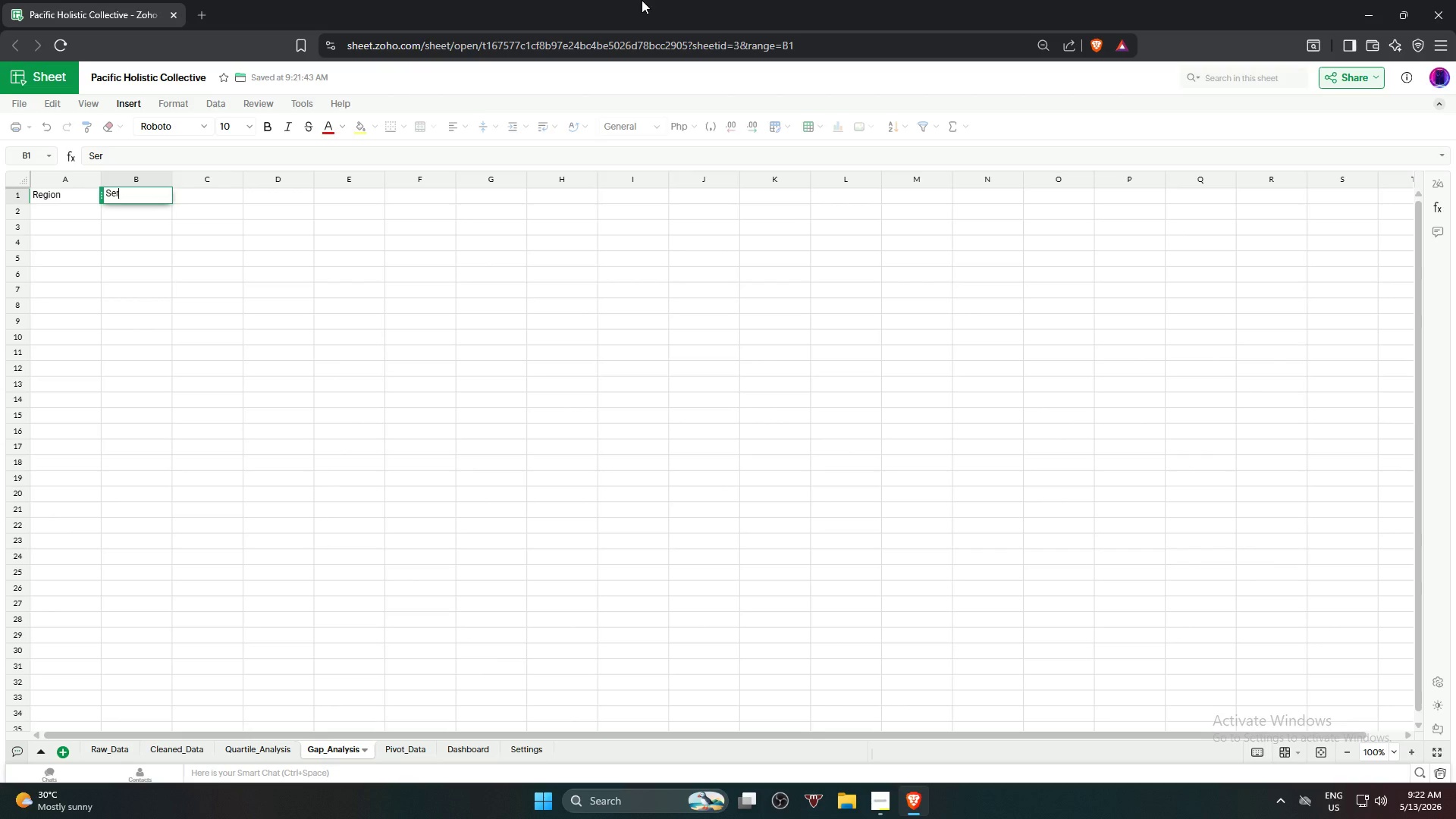 
type(vice Category)
 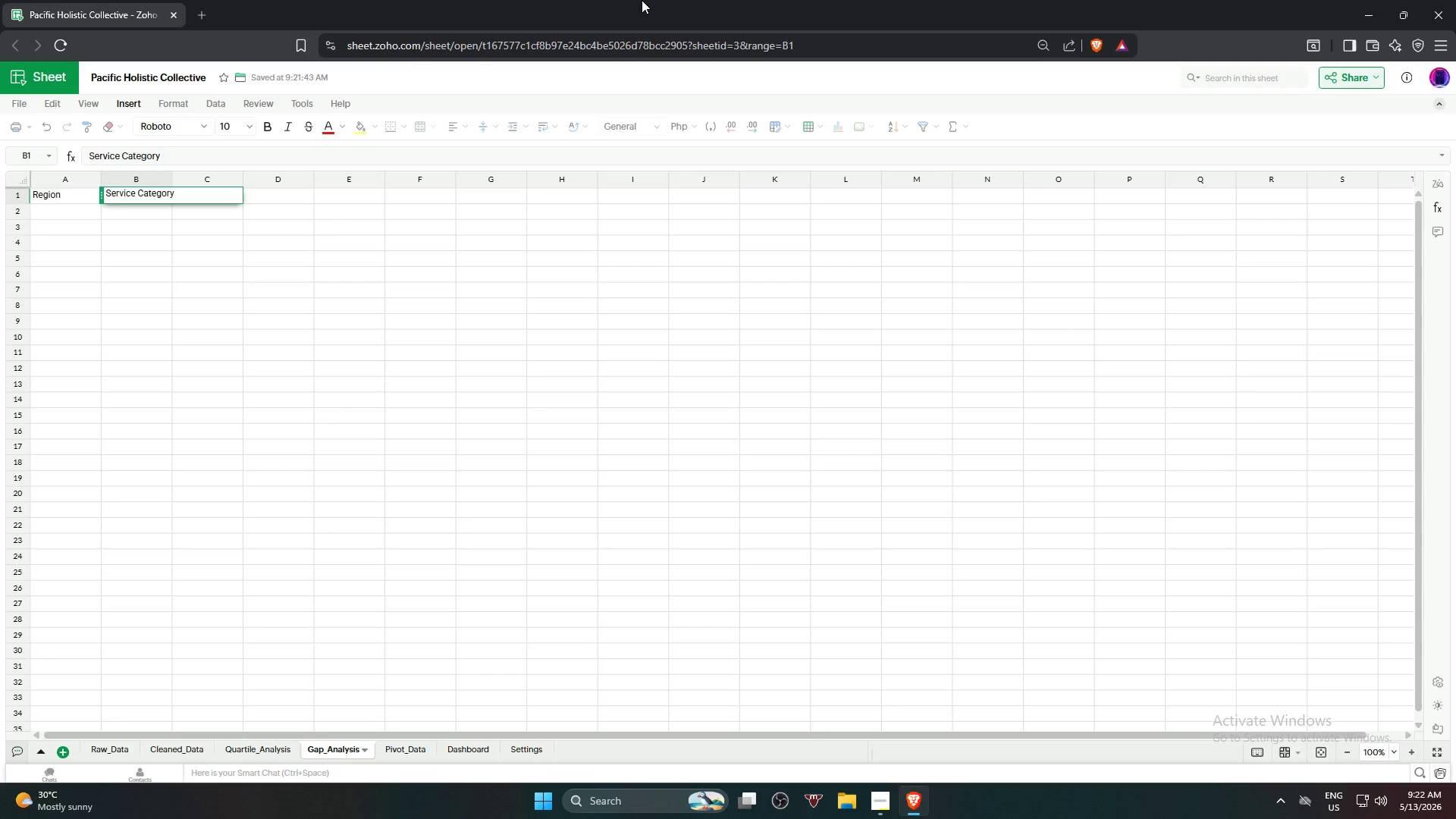 
key(Enter)
 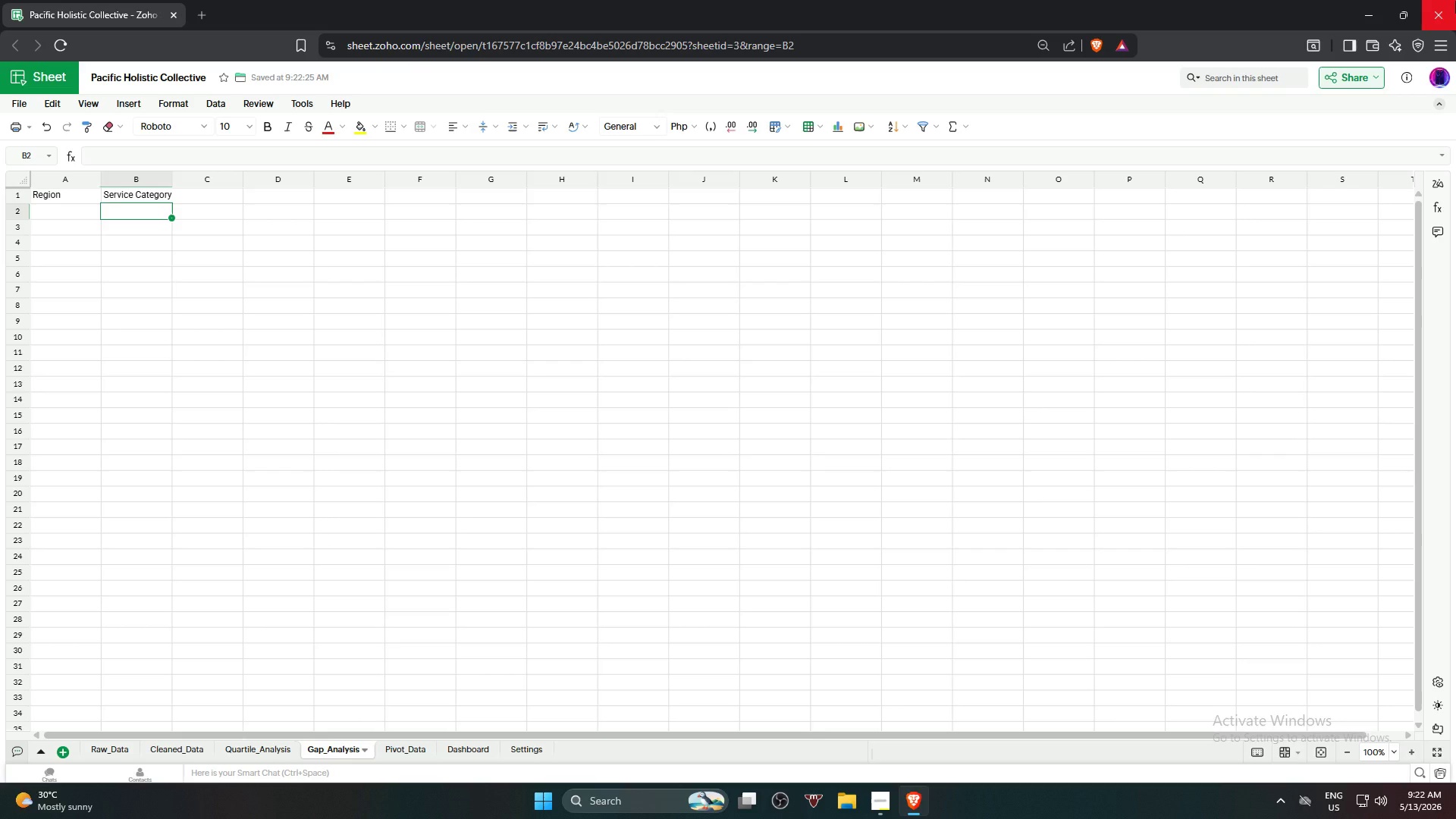 
wait(35.66)
 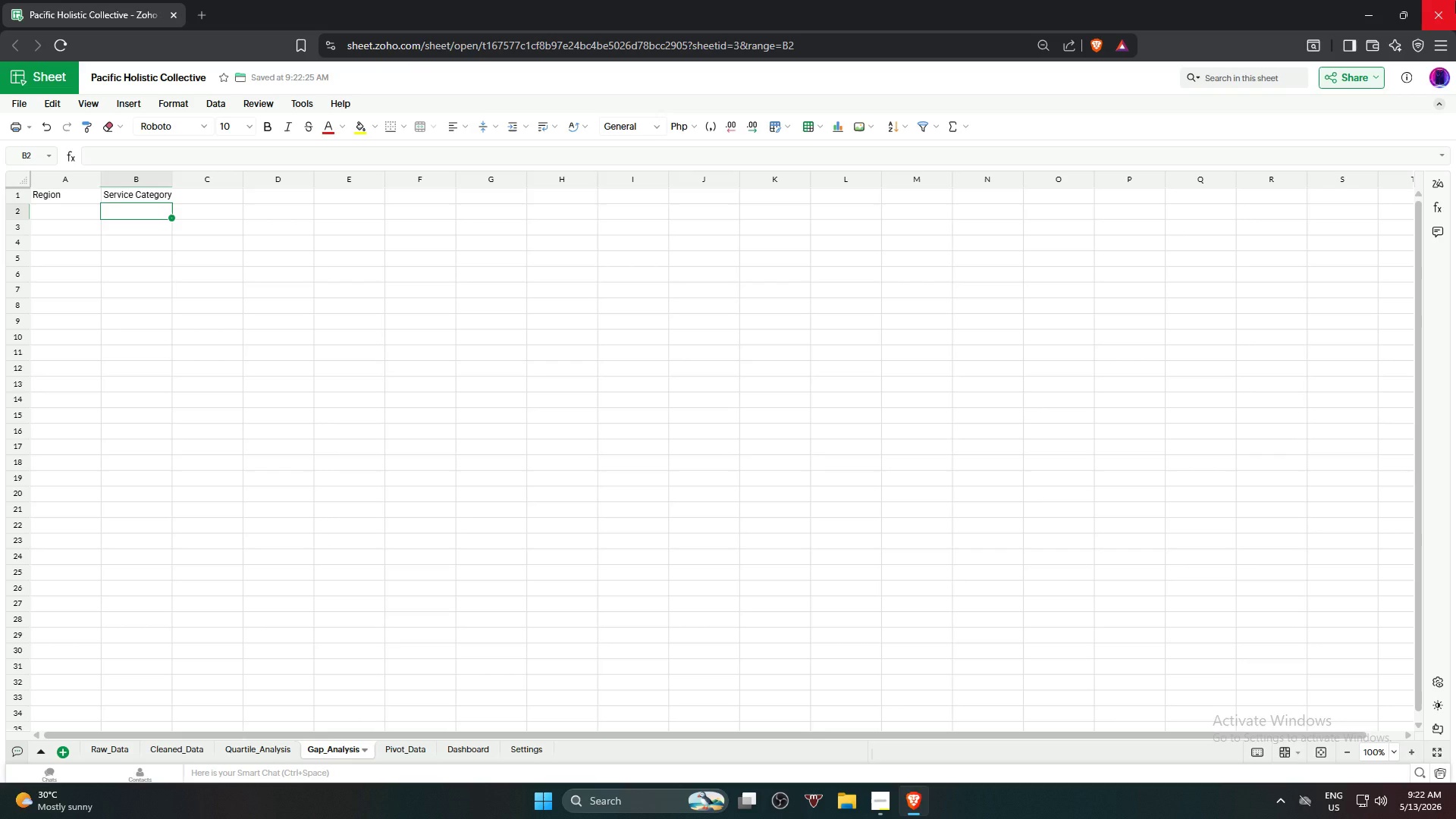 
double_click([174, 180])
 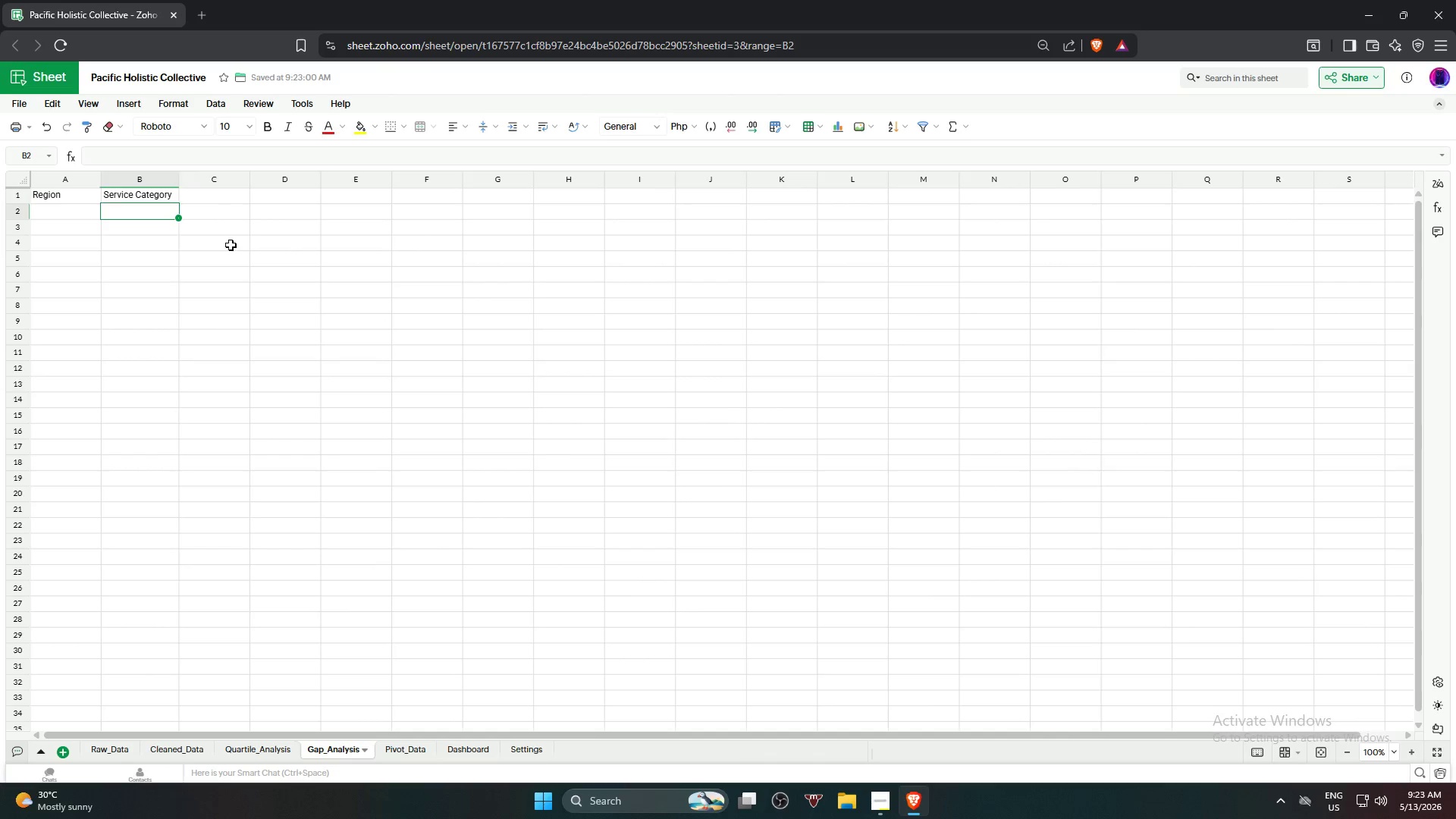 
left_click([231, 279])
 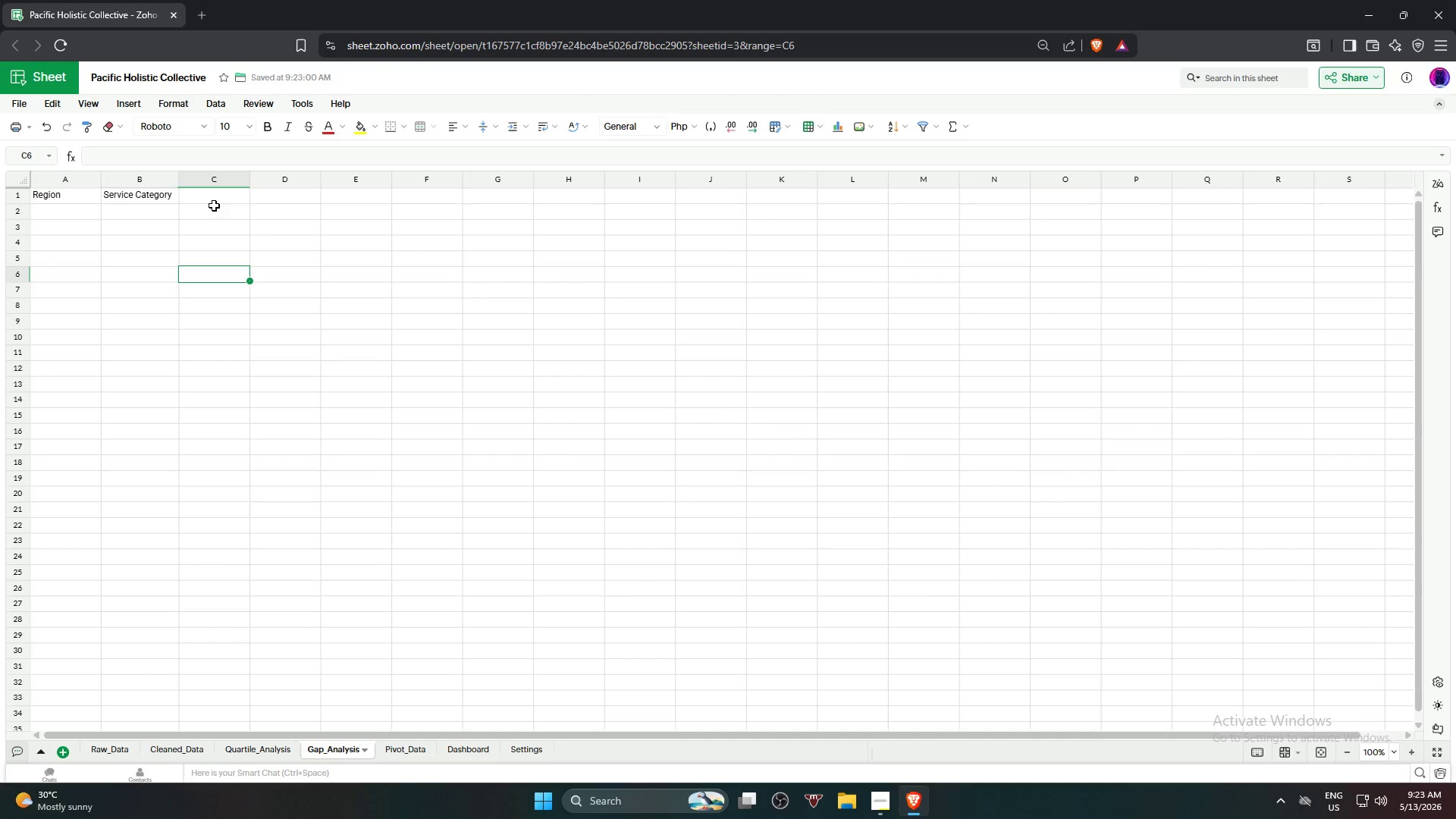 
left_click([208, 199])
 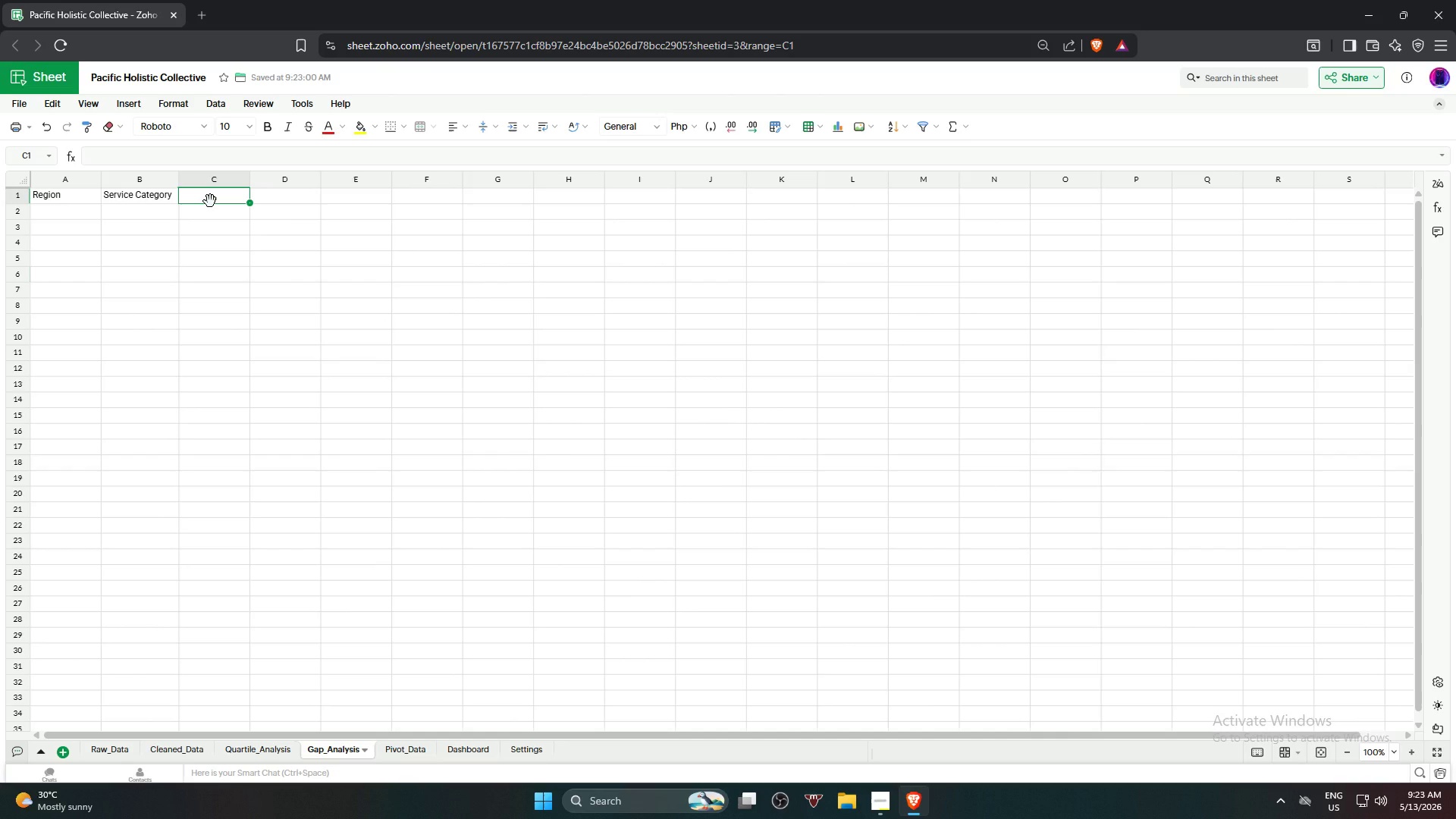 
type(Collective Rate.)
key(Backspace)
type(/Min)
 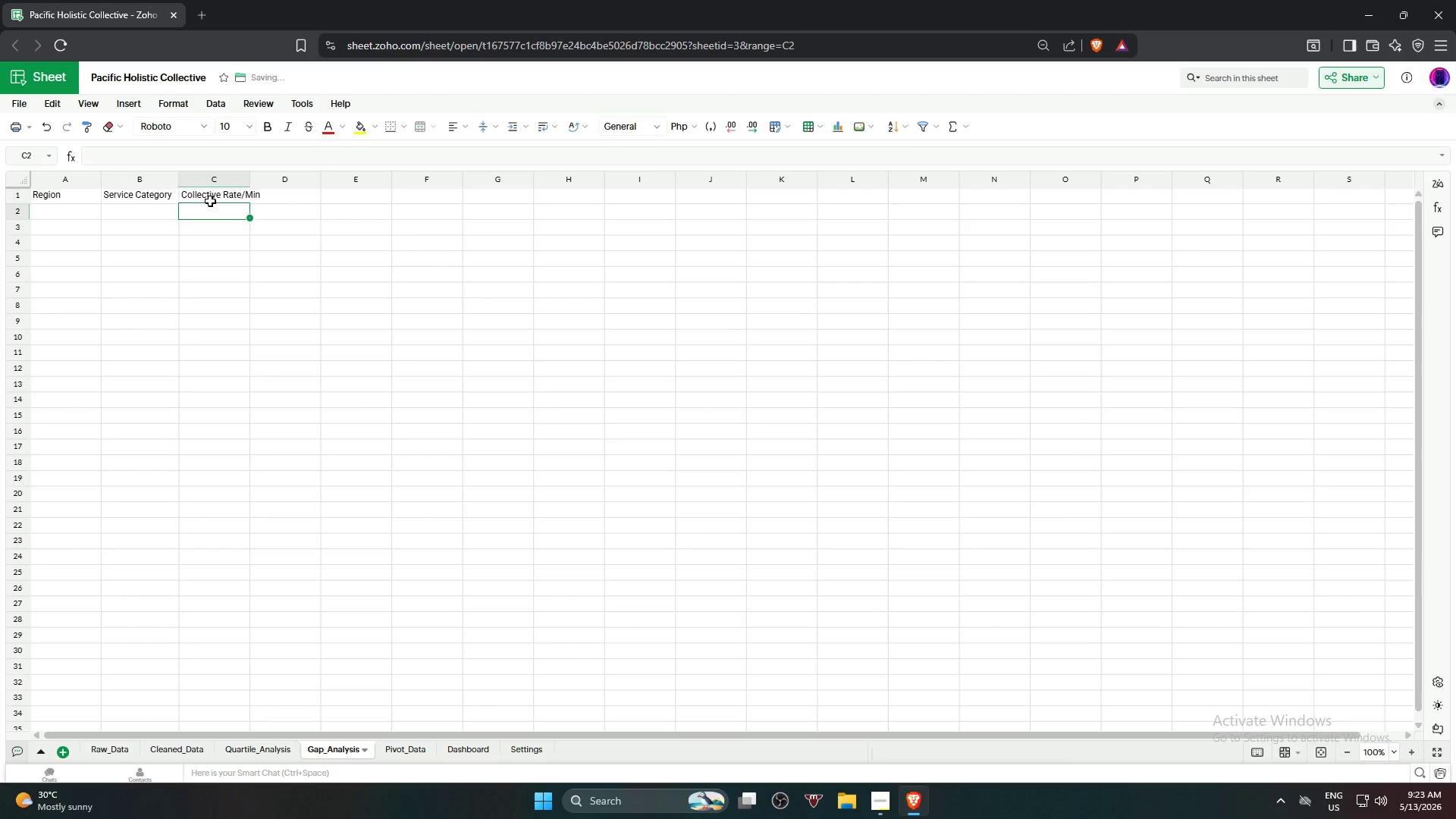 
 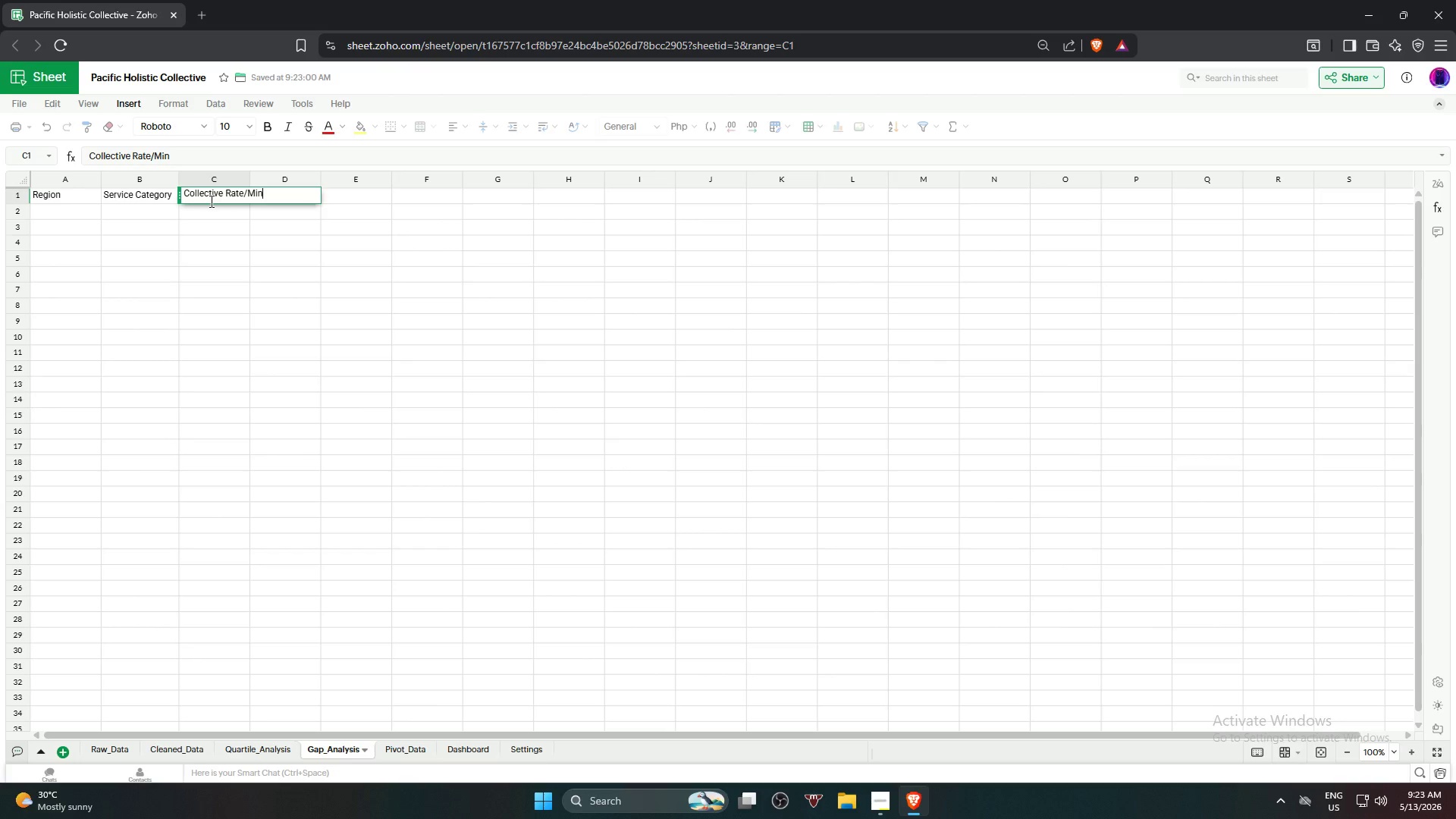 
key(Enter)
 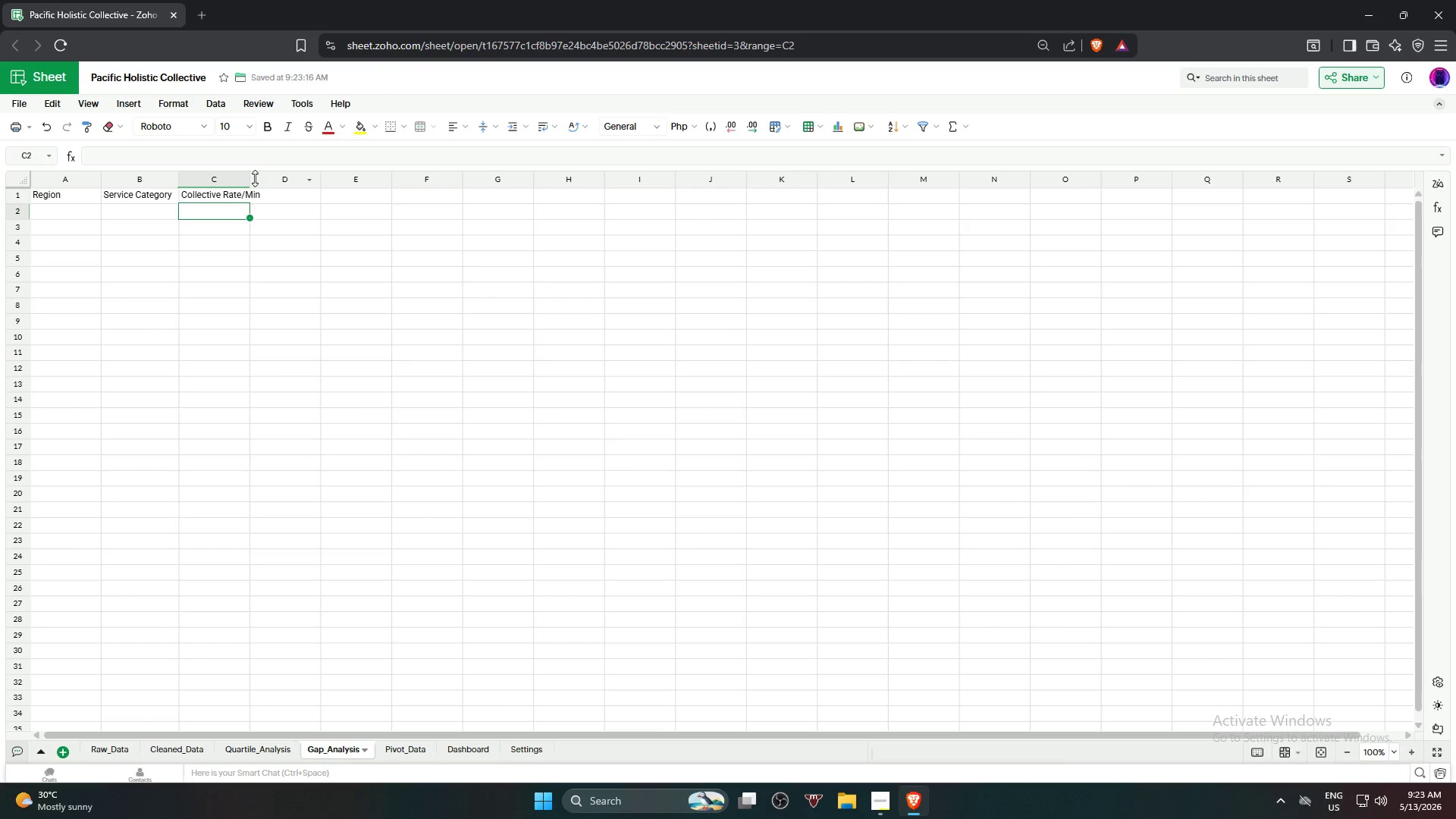 
double_click([250, 177])
 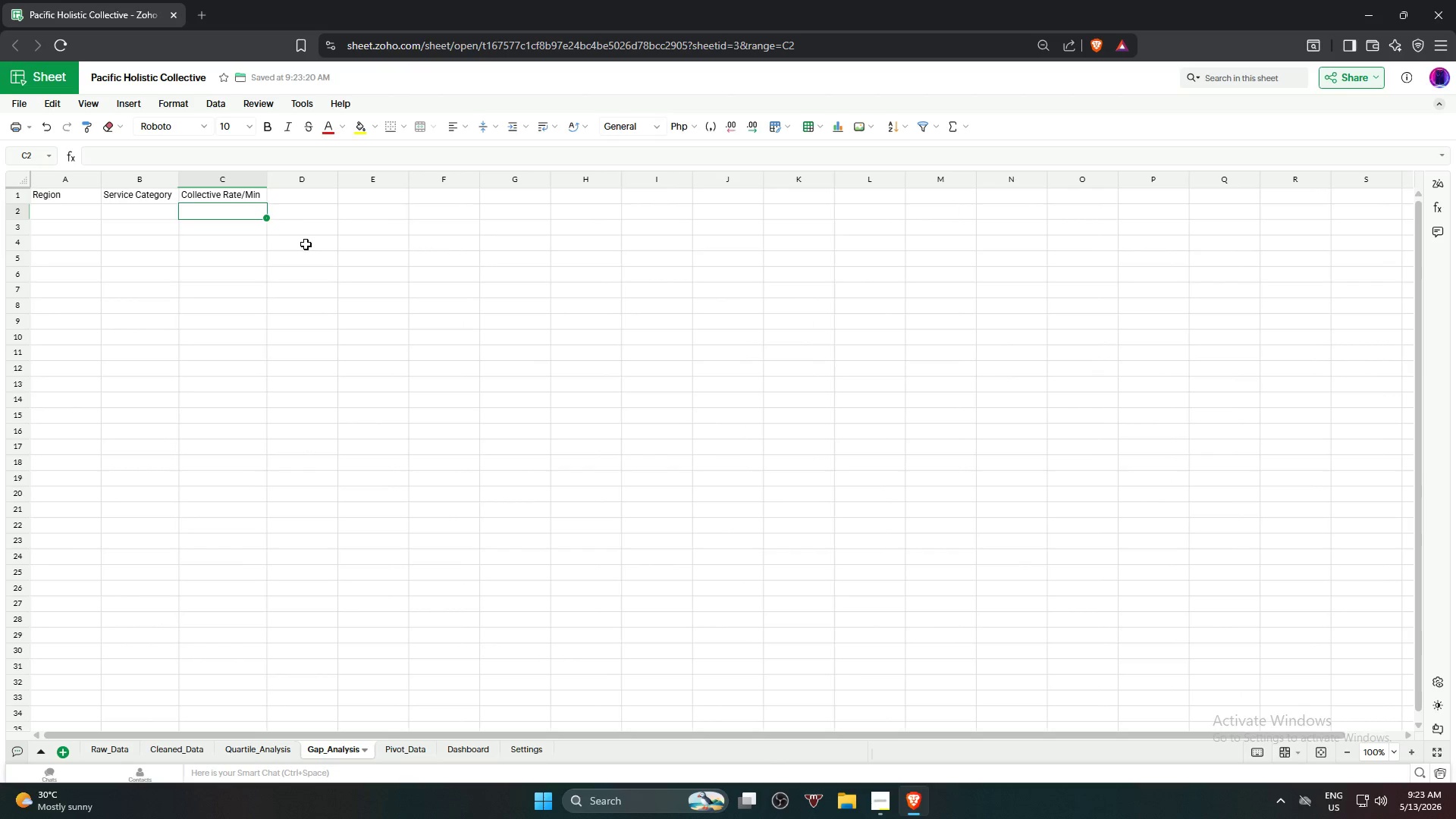 
left_click([306, 244])
 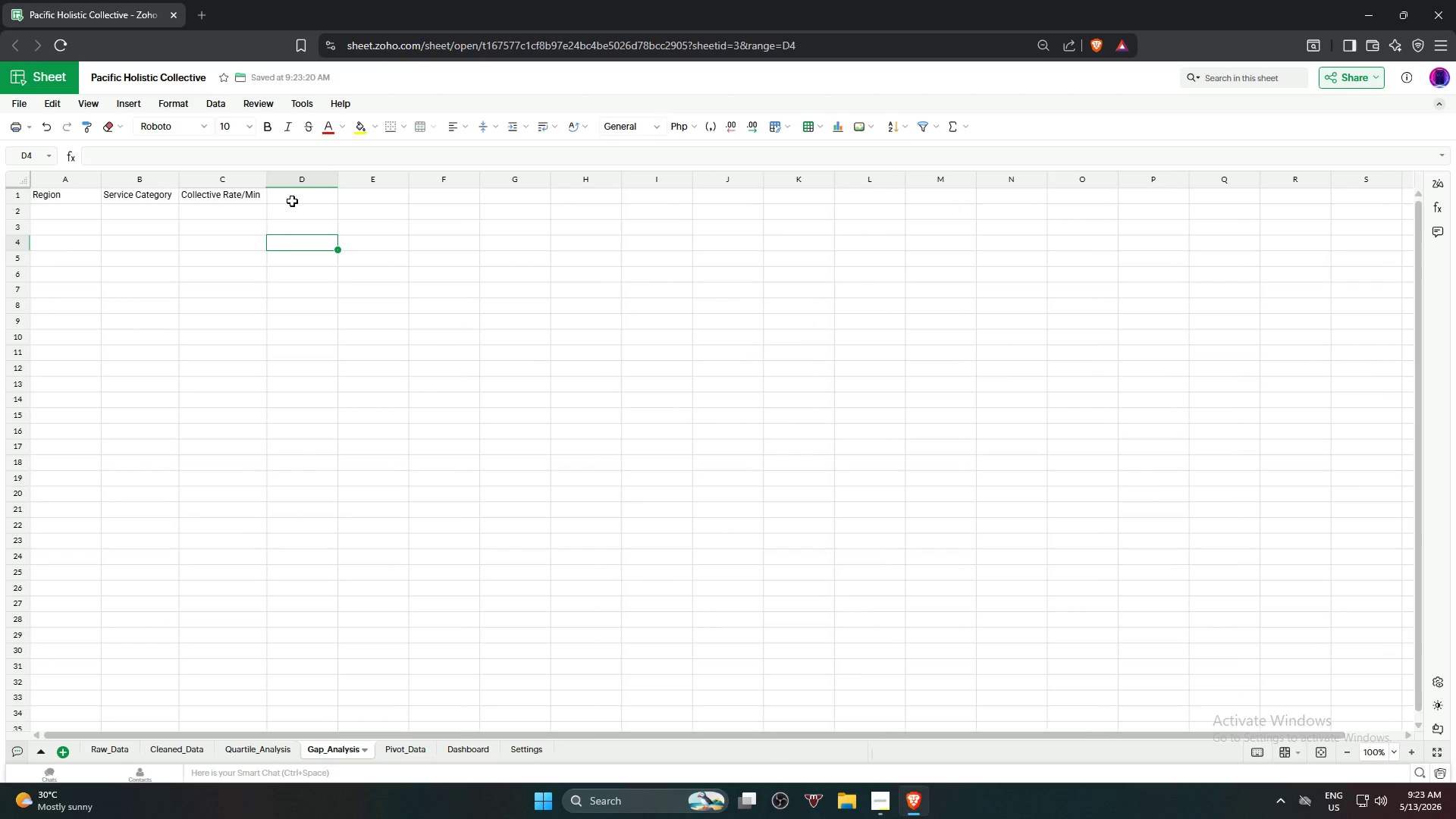 
left_click([292, 201])
 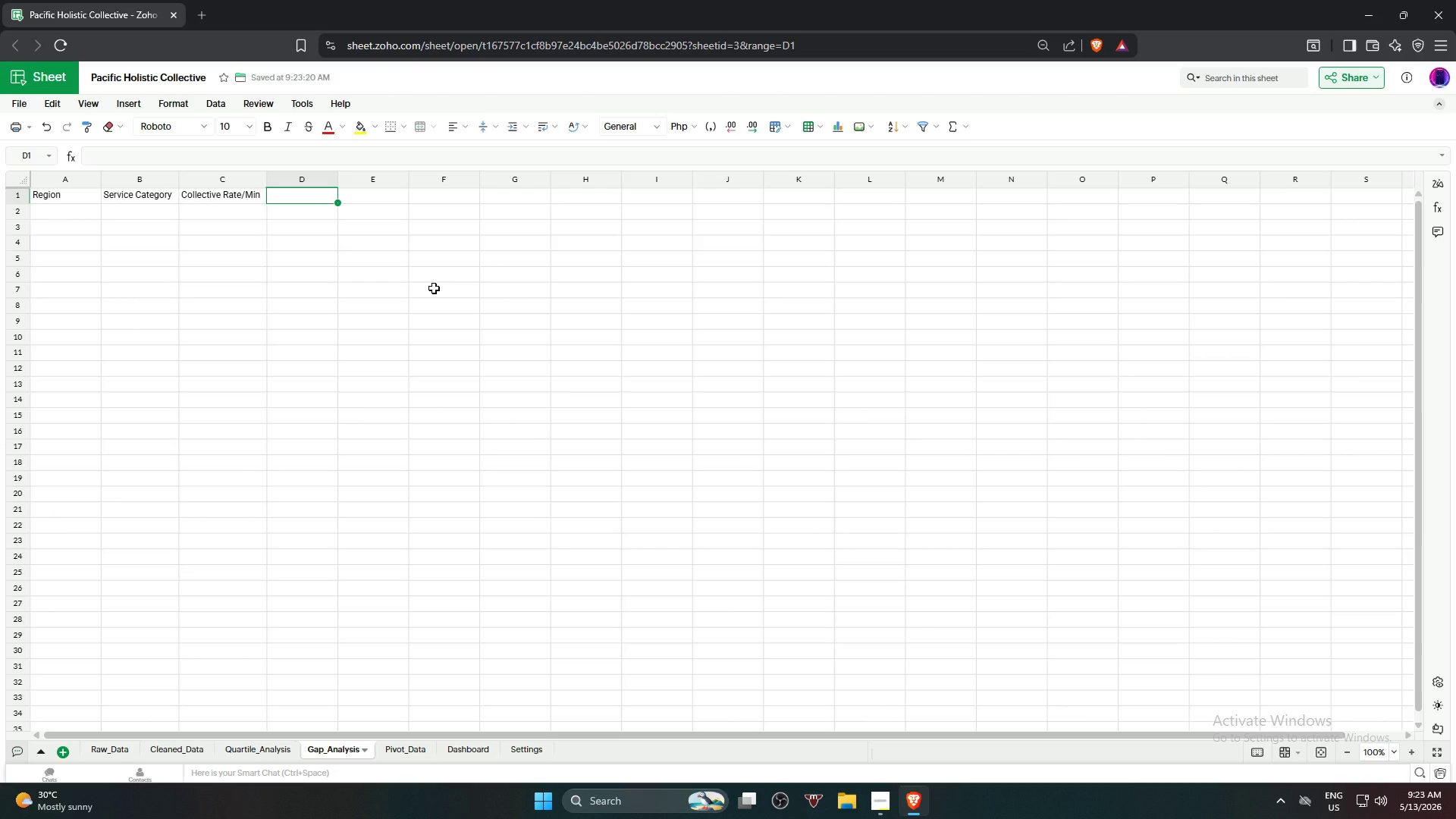 
wait(35.14)
 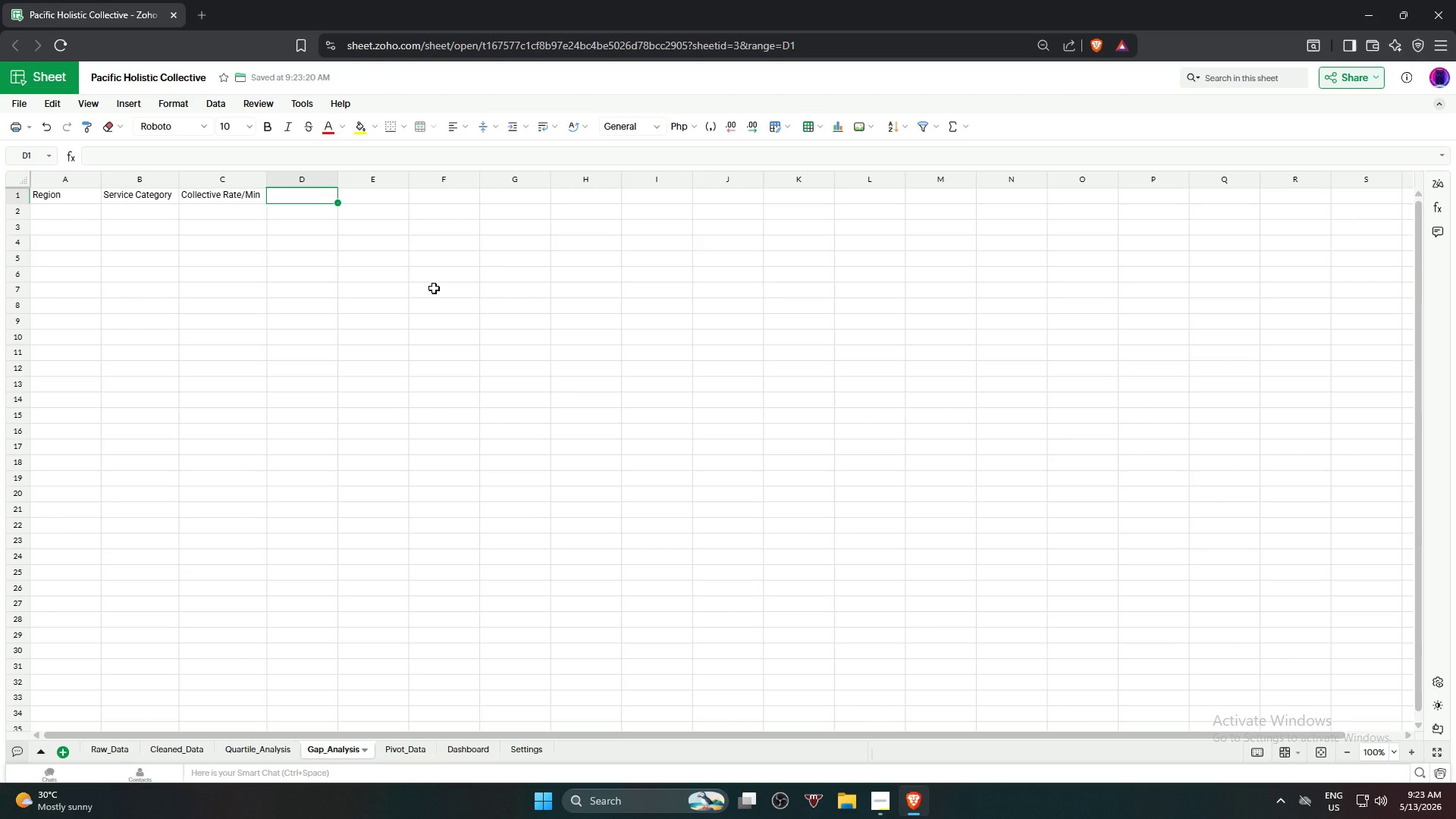 
type(Market Median)
 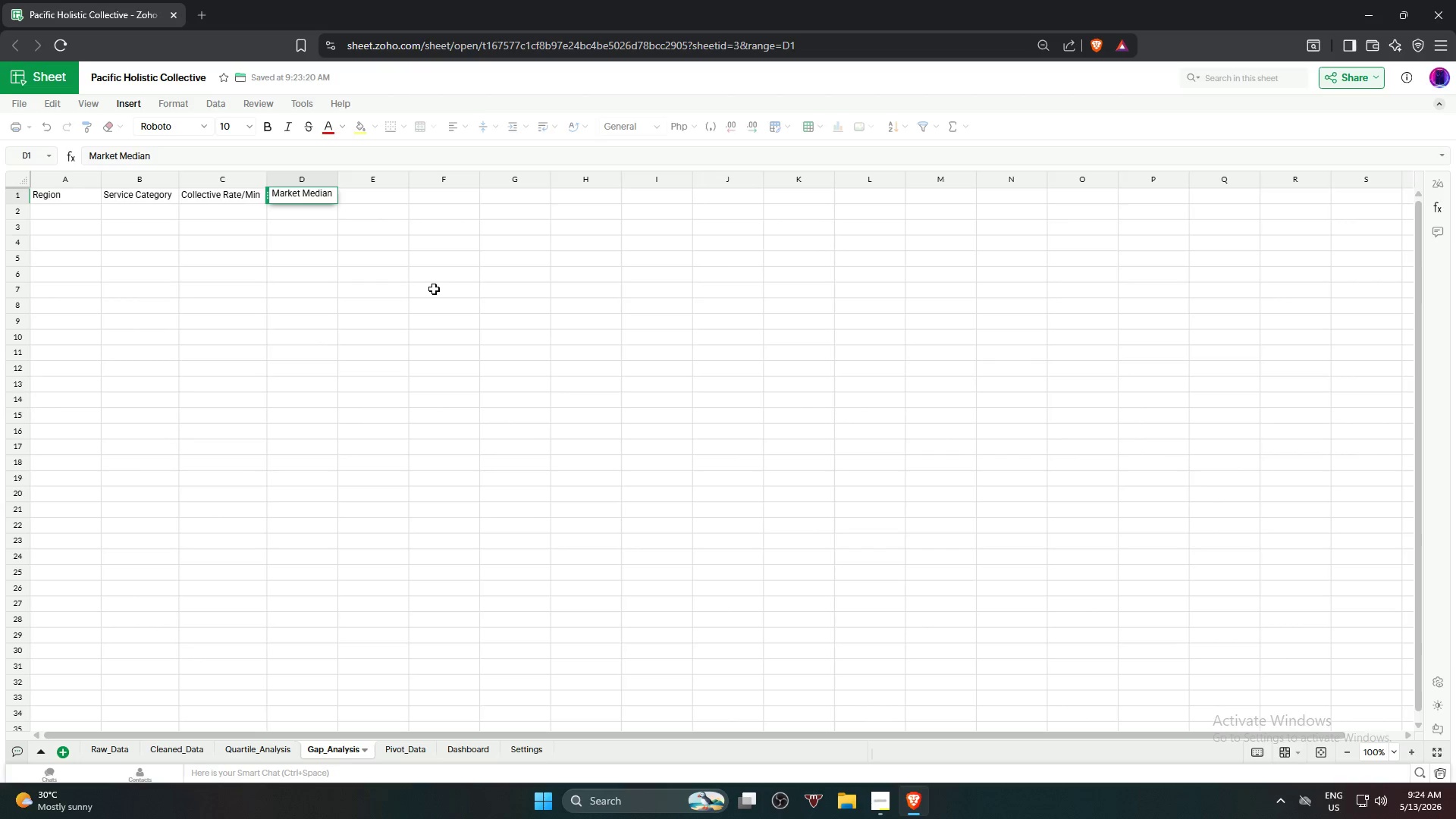 
key(ArrowRight)
 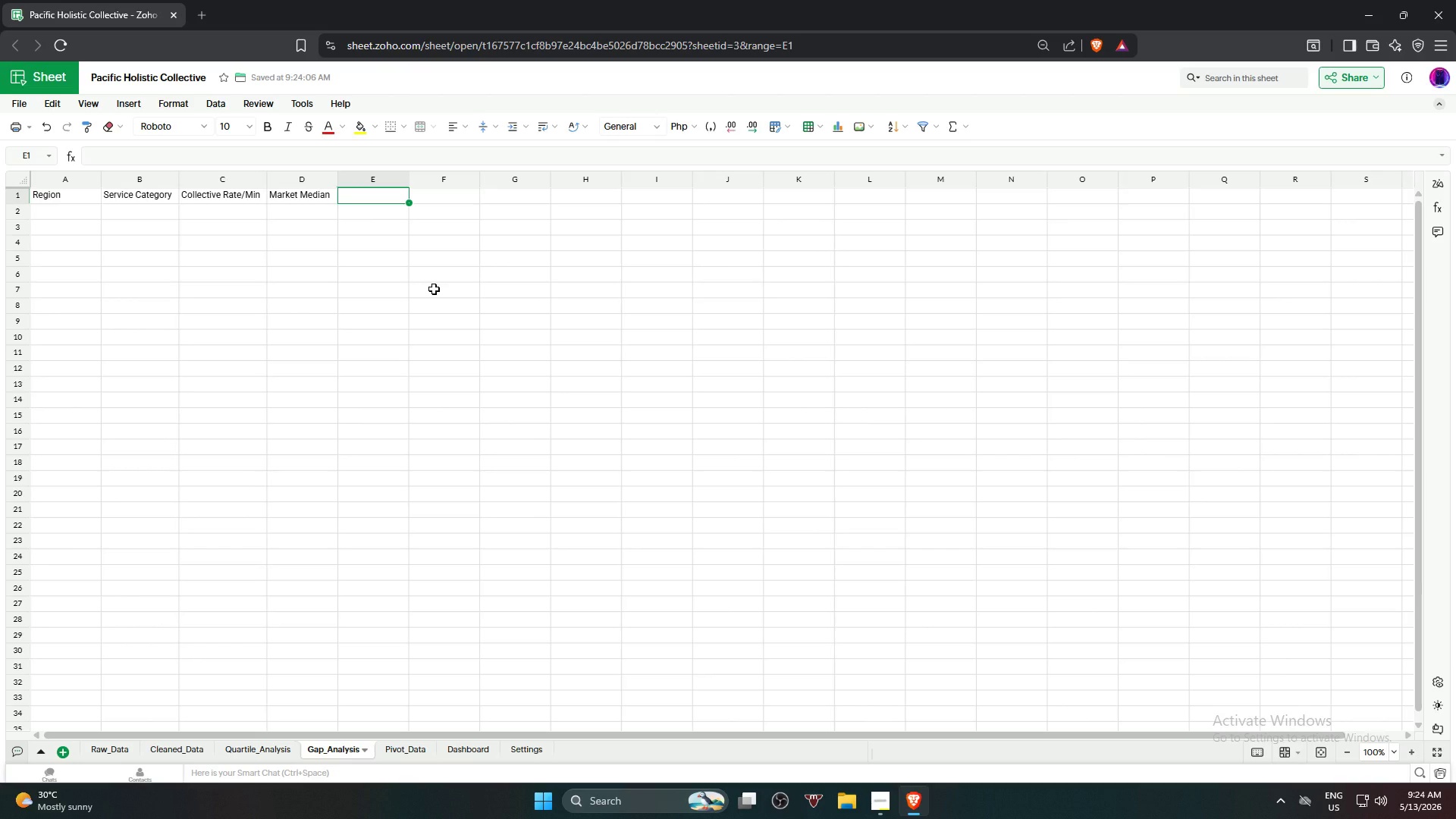 
type(Variance %)
 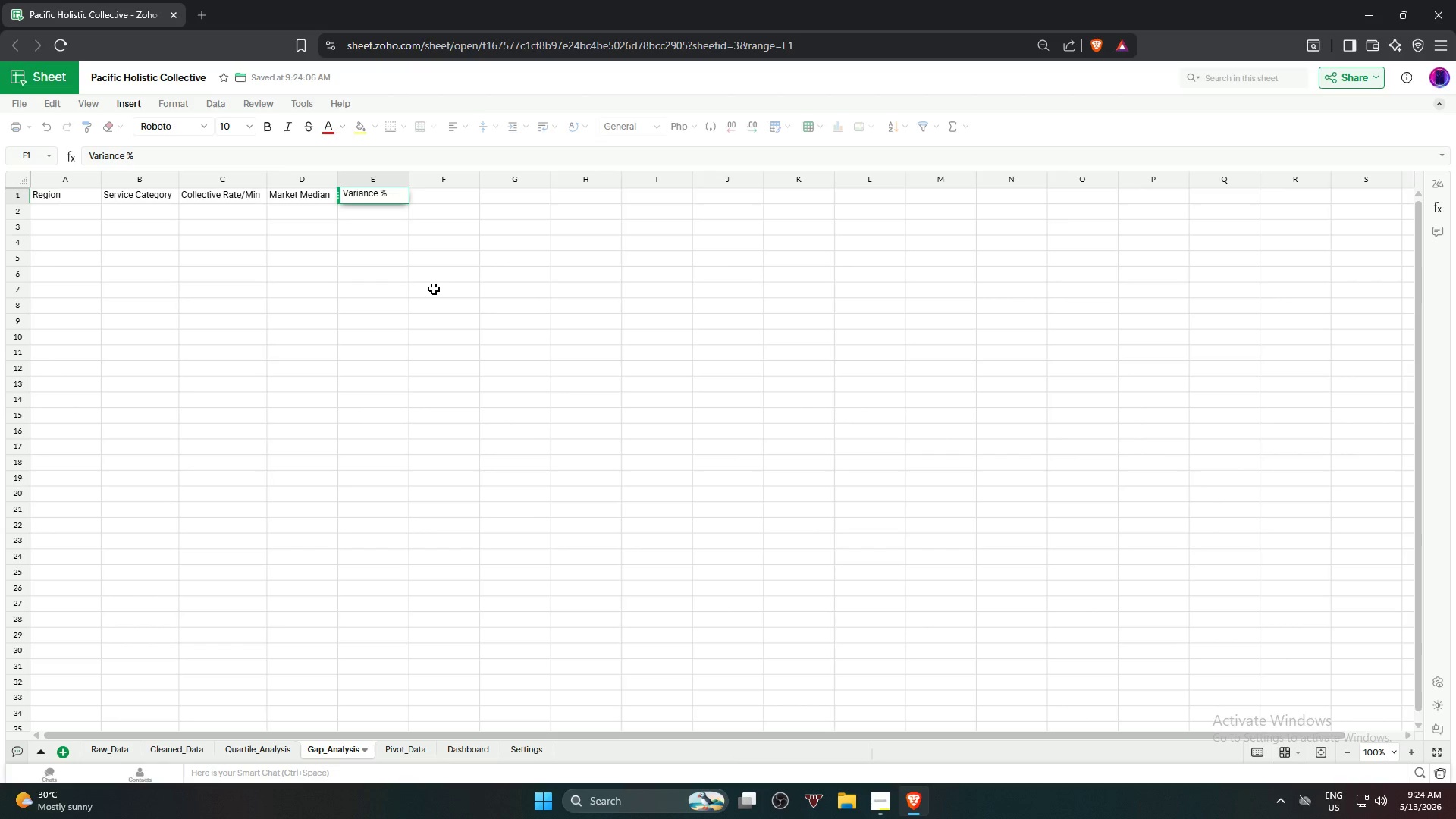 
key(ArrowRight)
 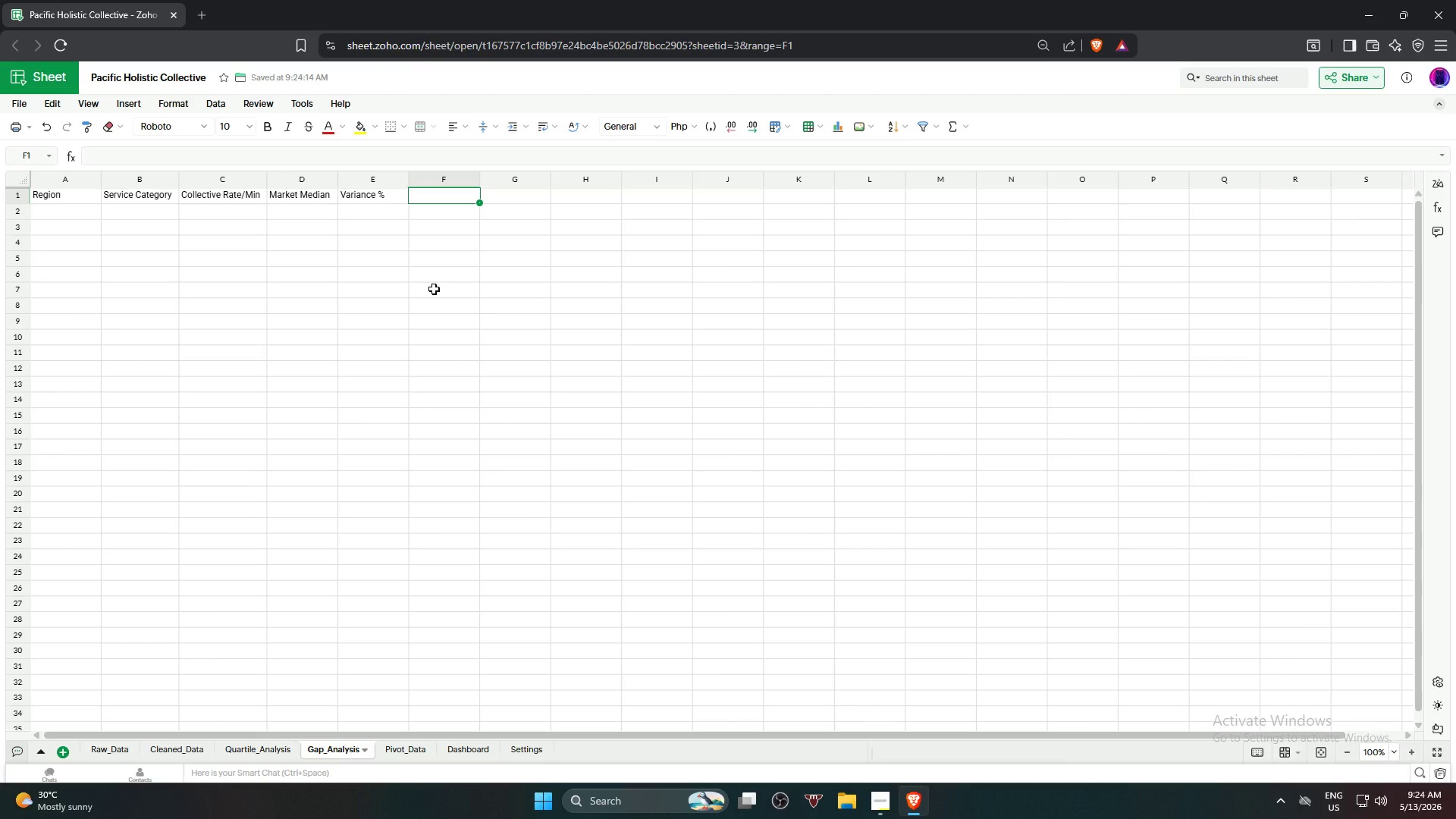 
type(Market Position)
 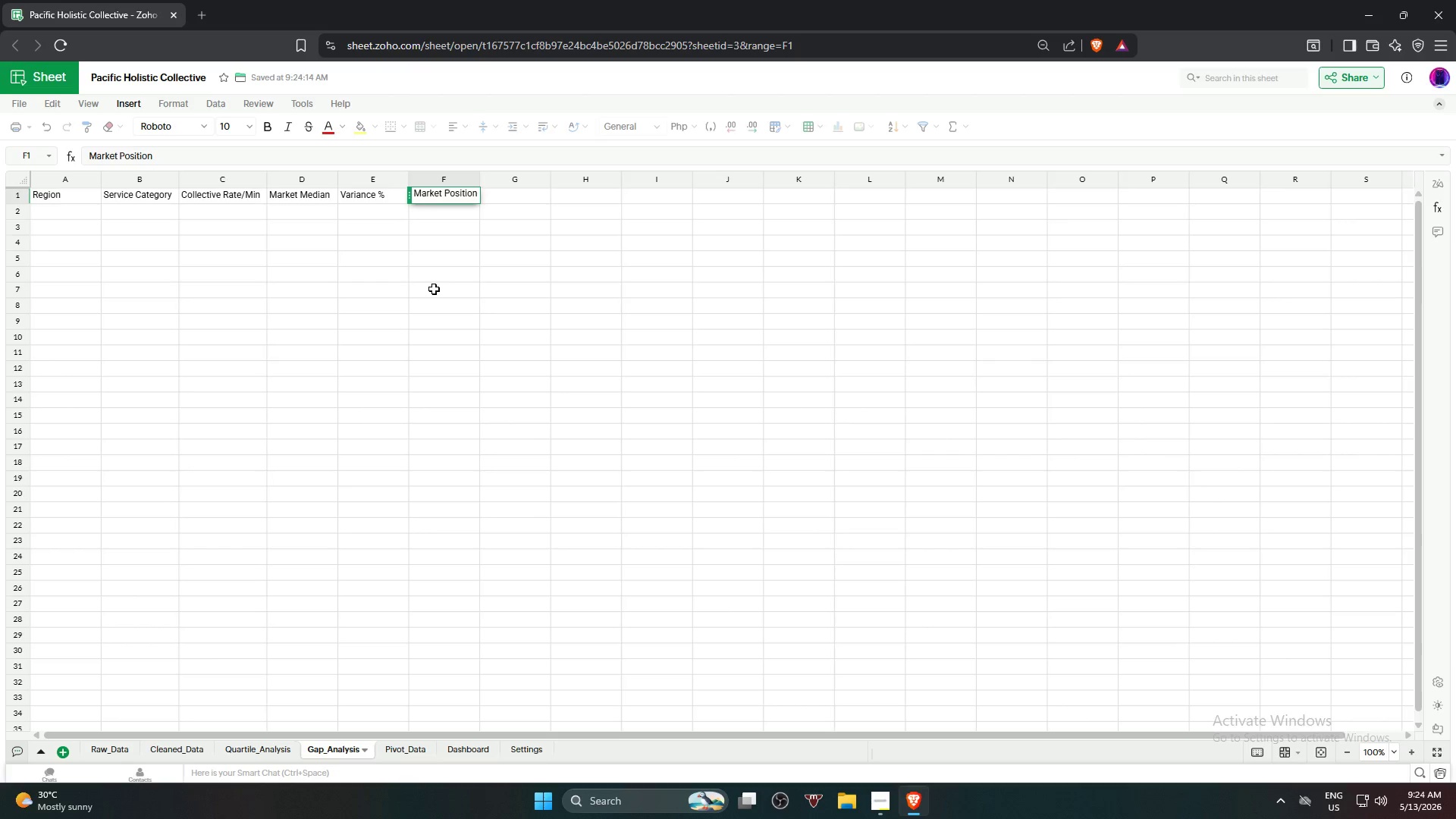 
wait(14.14)
 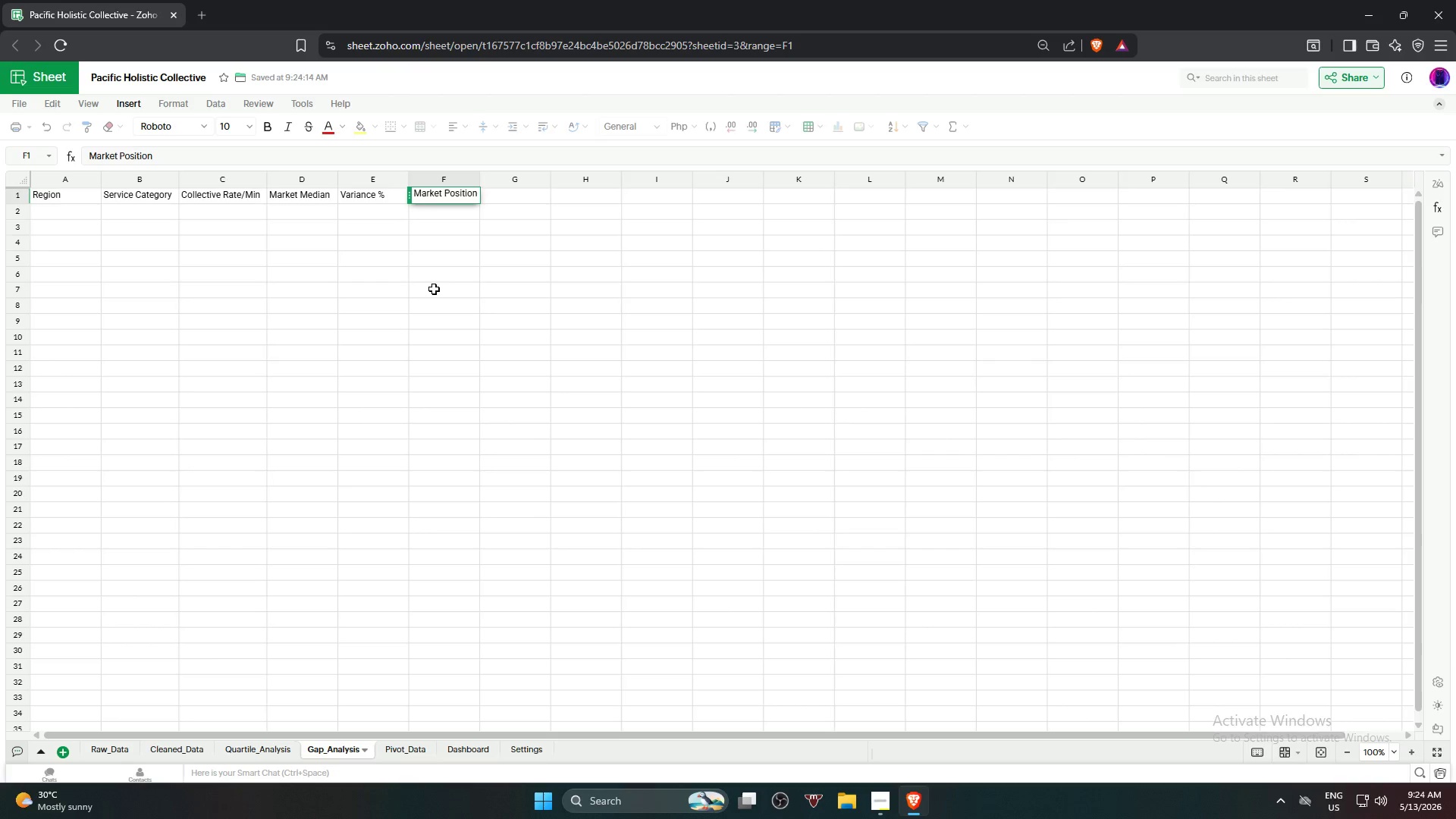 
key(NumpadEnter)
 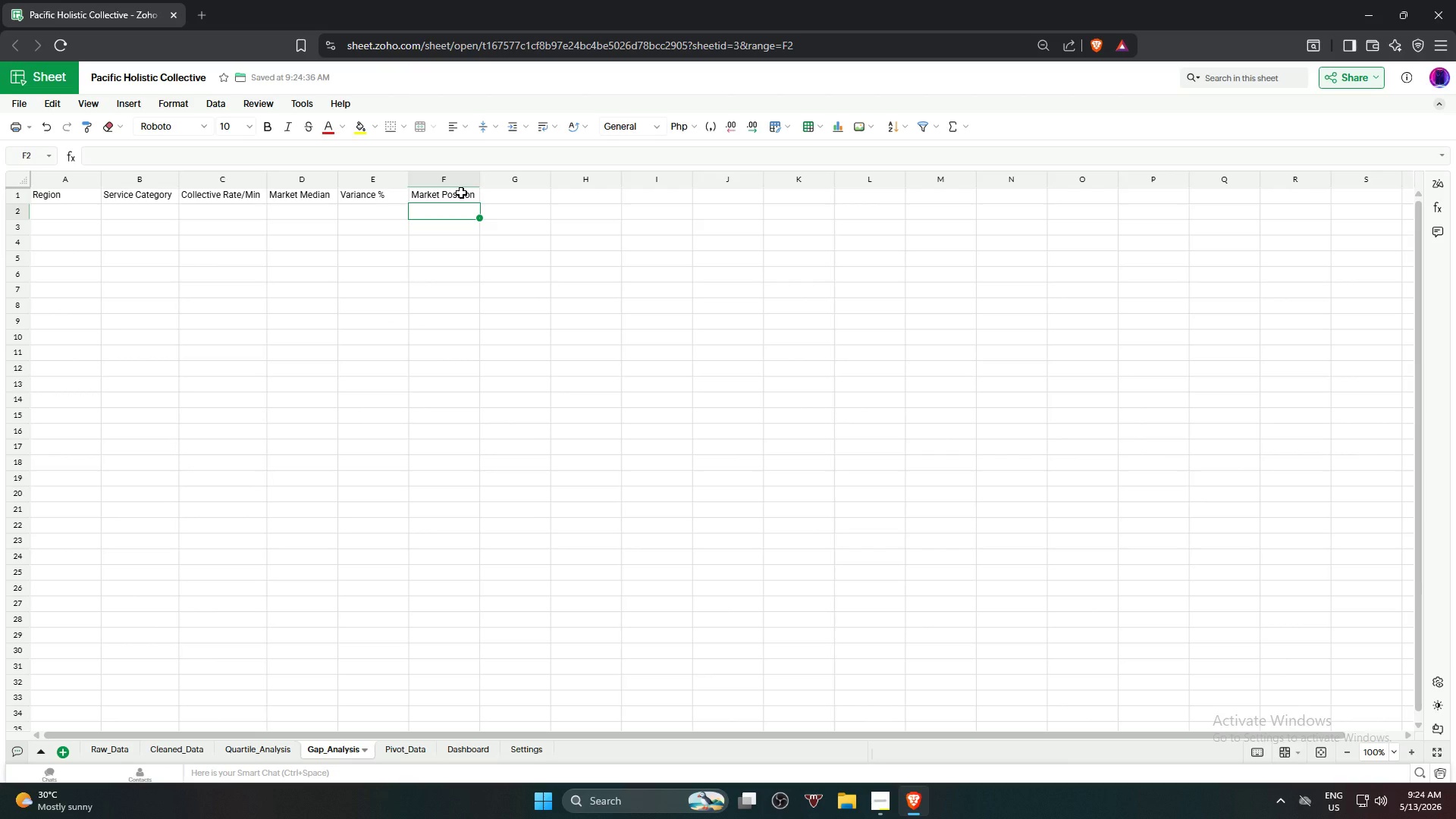 
wait(9.22)
 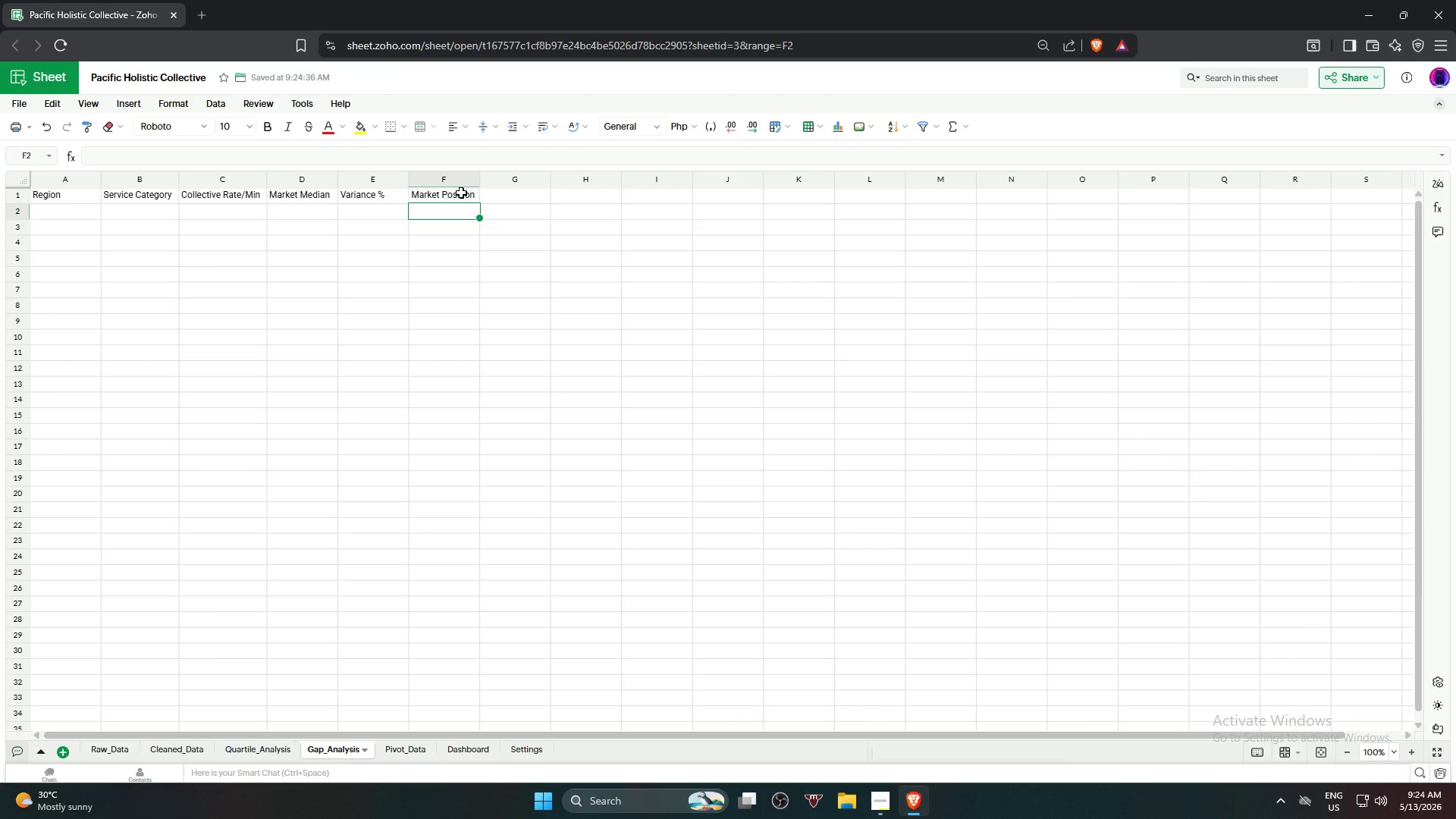 
left_click([578, 557])
 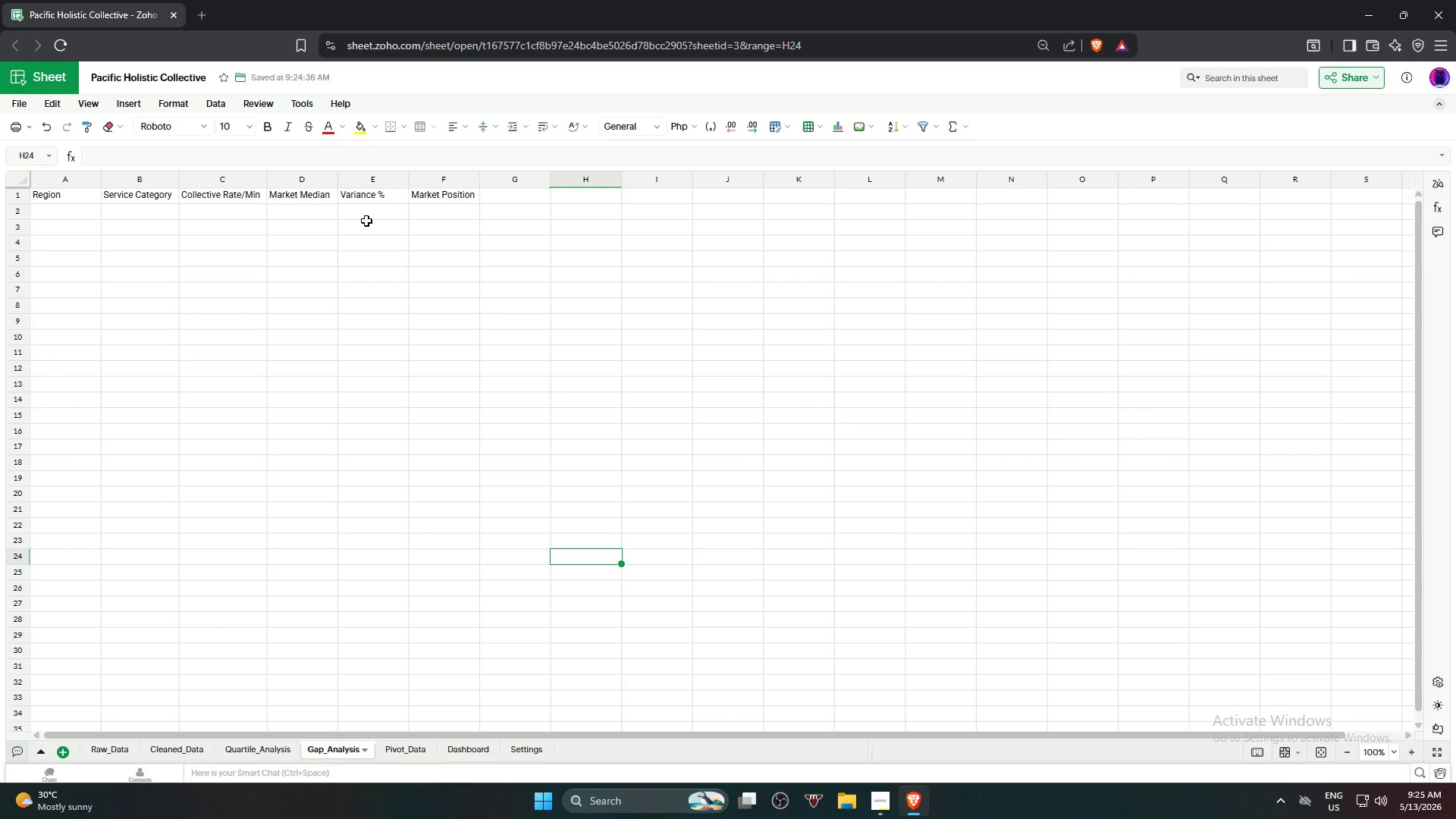 
wait(43.06)
 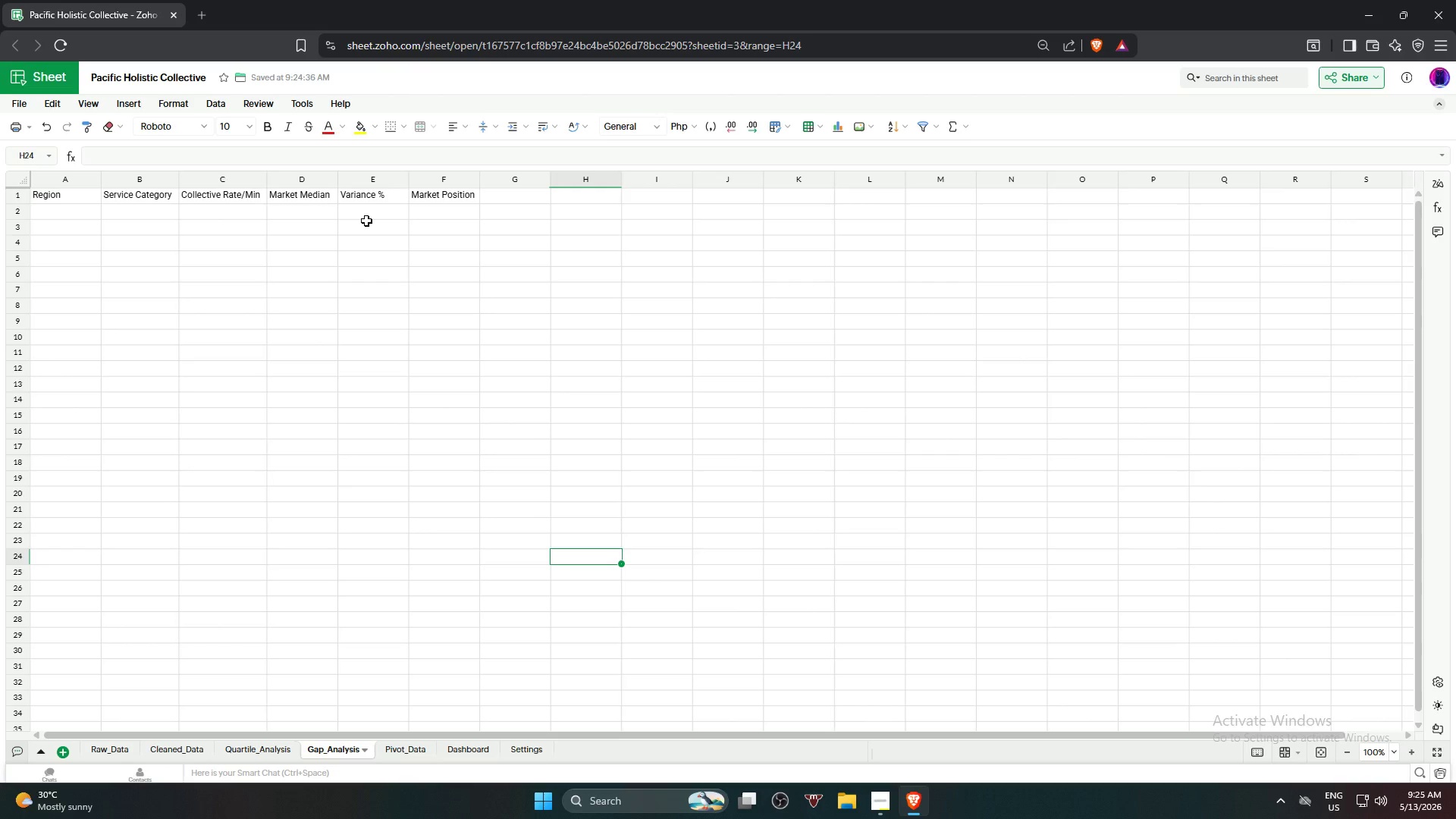 
left_click([81, 209])
 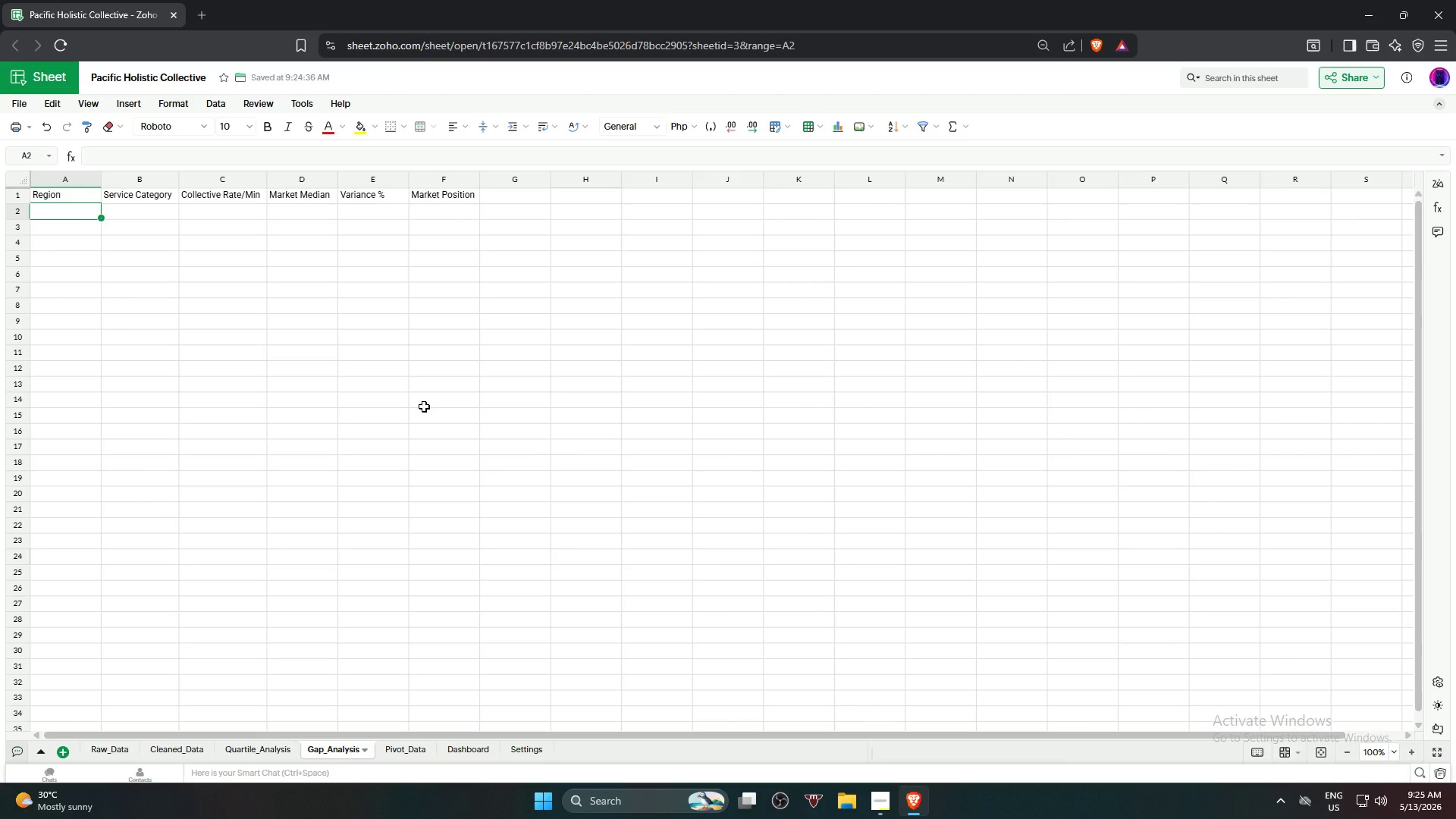 
wait(16.78)
 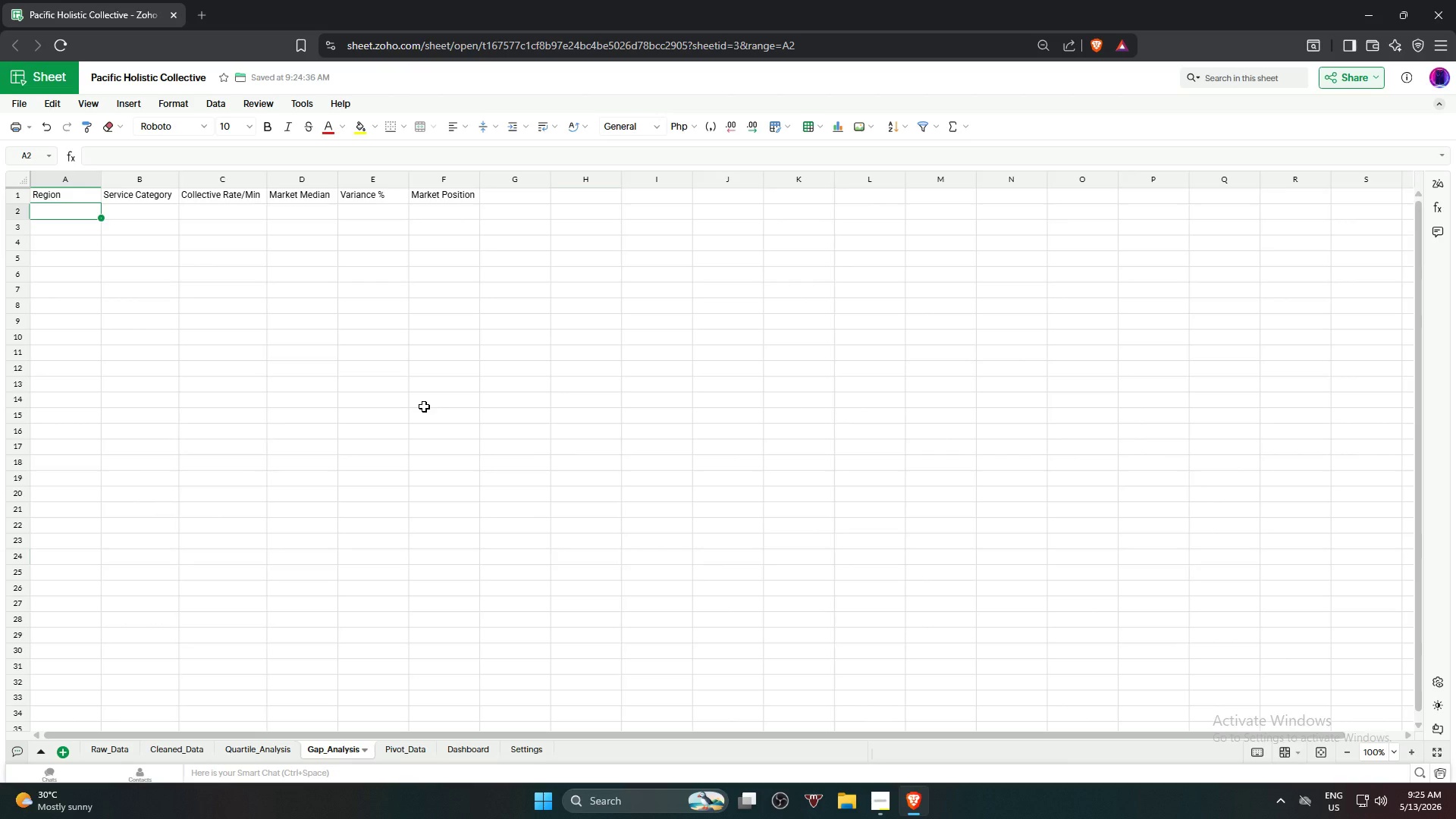 
left_click([256, 748])
 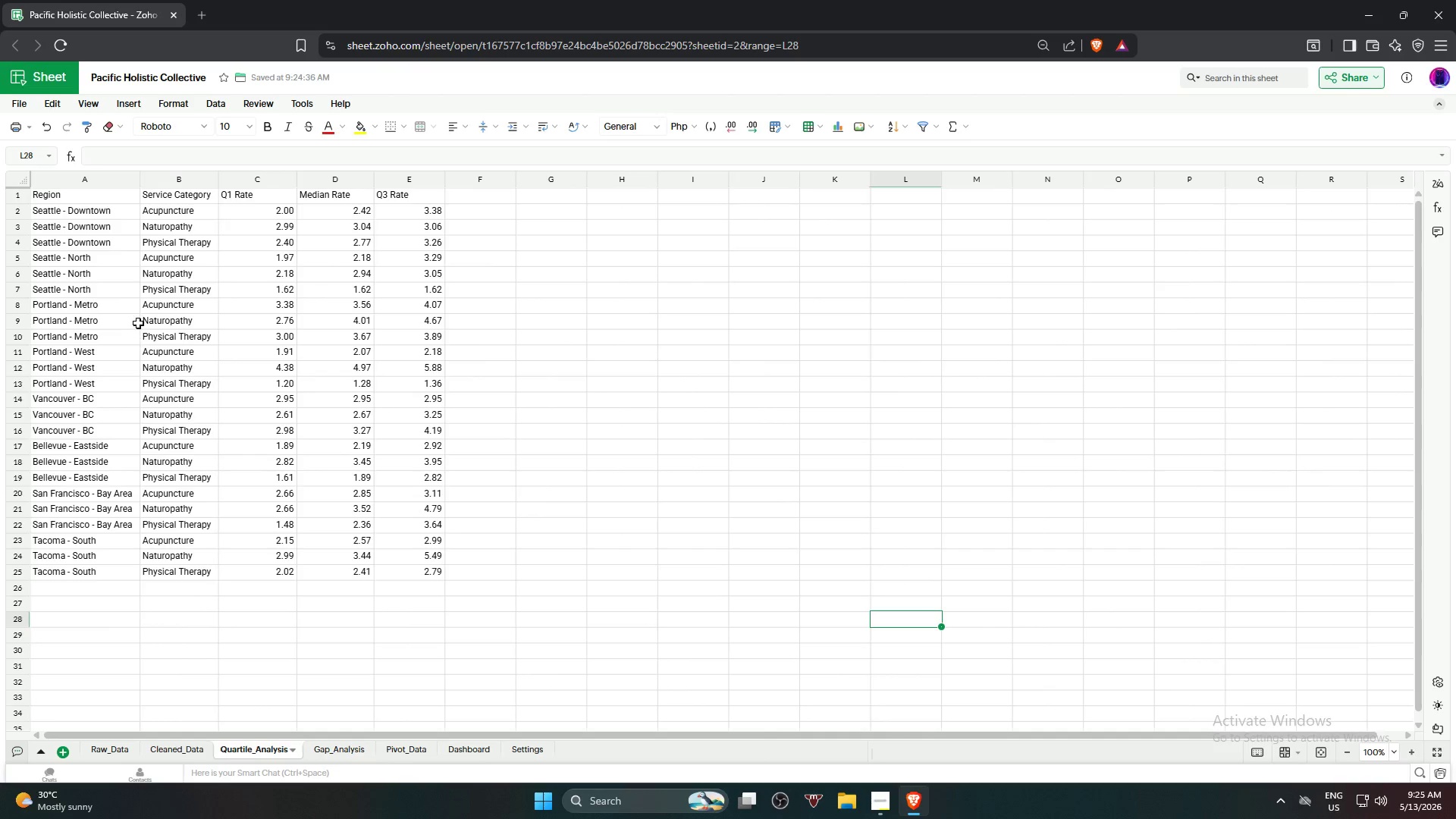 
scroll: coordinate [126, 313], scroll_direction: up, amount: 2.0
 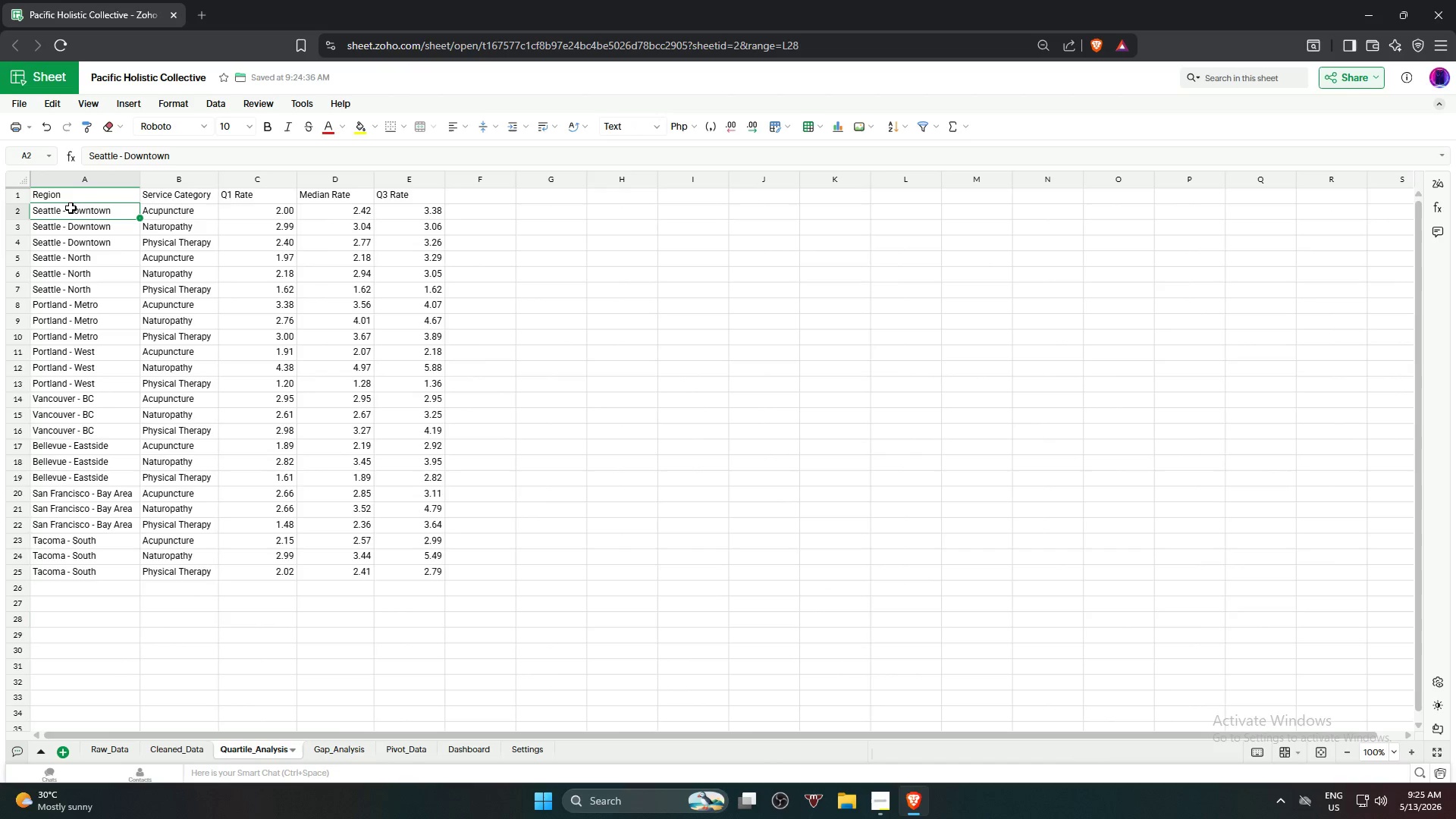 
left_click([71, 208])
 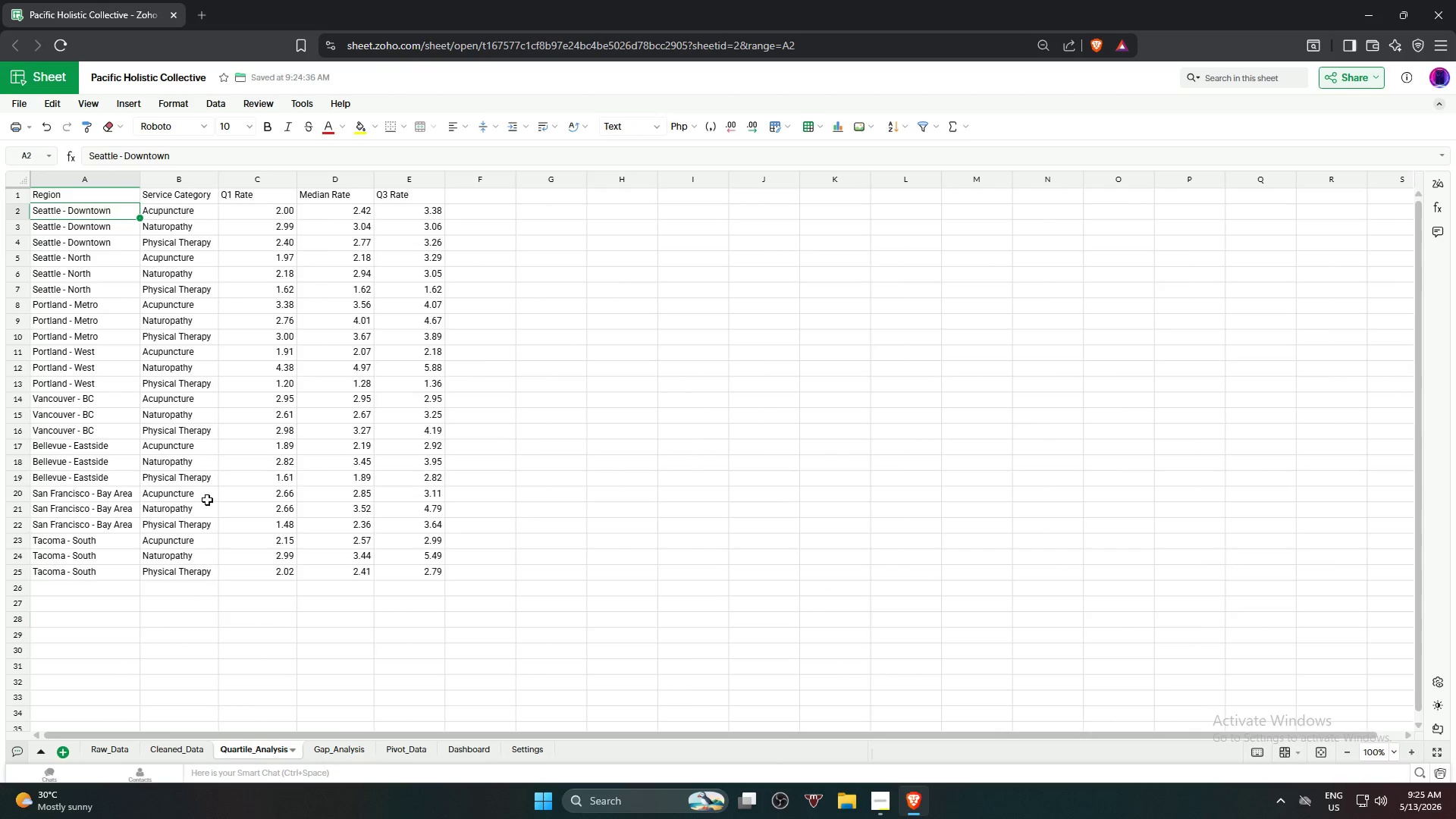 
hold_key(key=ShiftLeft, duration=1.05)
left_click([190, 576])
 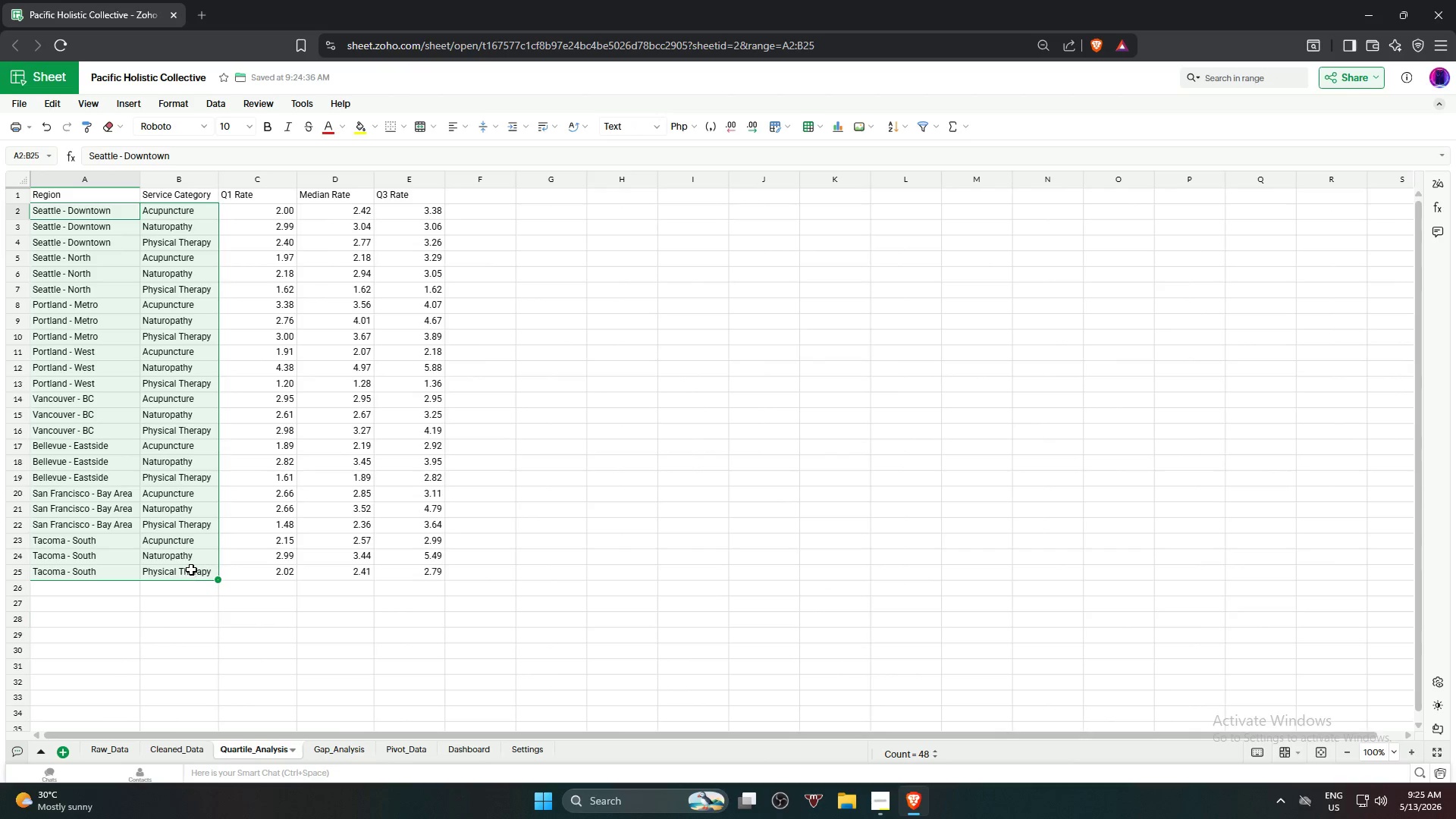 
key(Control+C)
 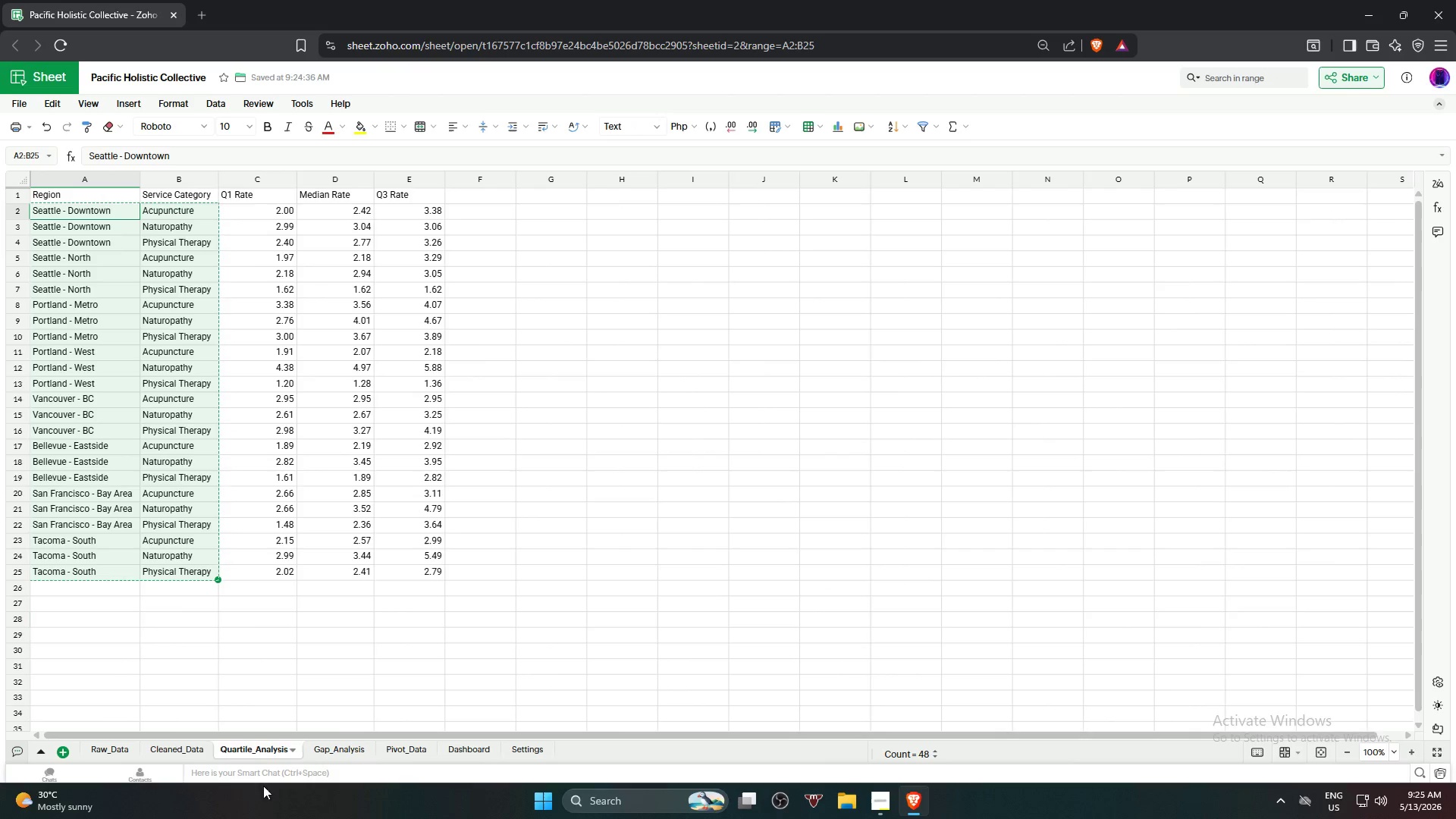 
left_click([323, 752])
 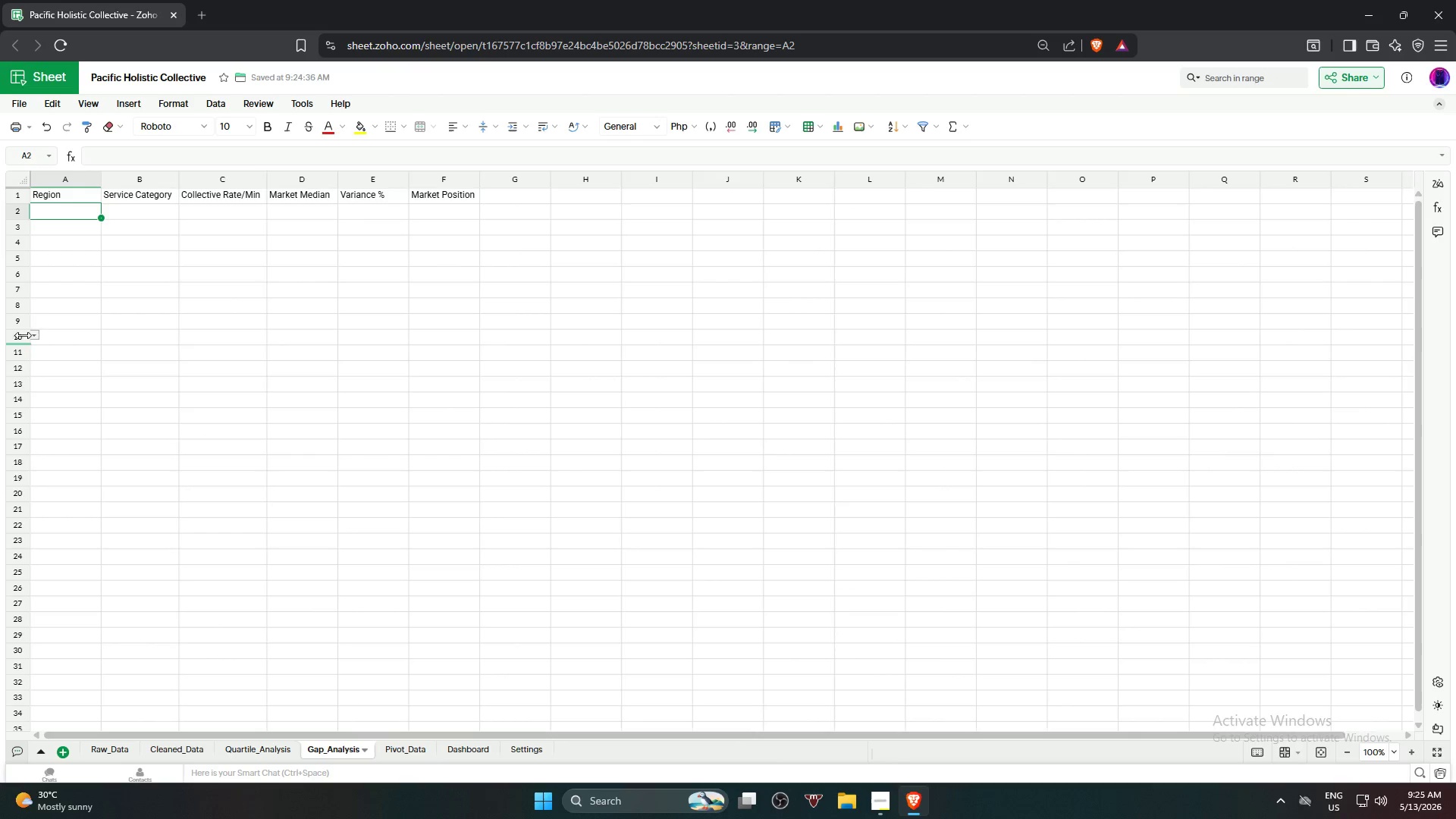 
key(Control+ControlLeft)
 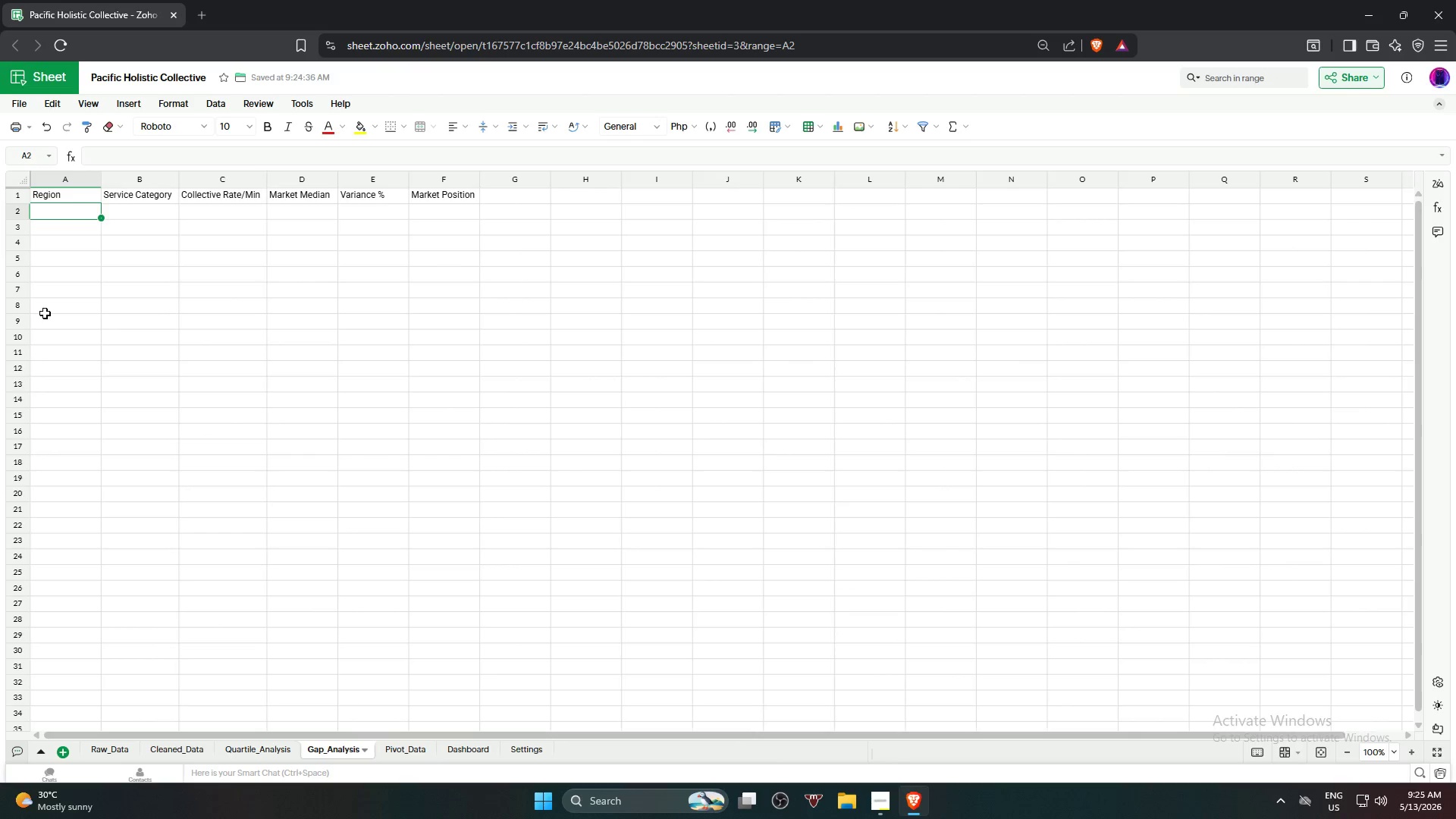 
key(Control+V)
 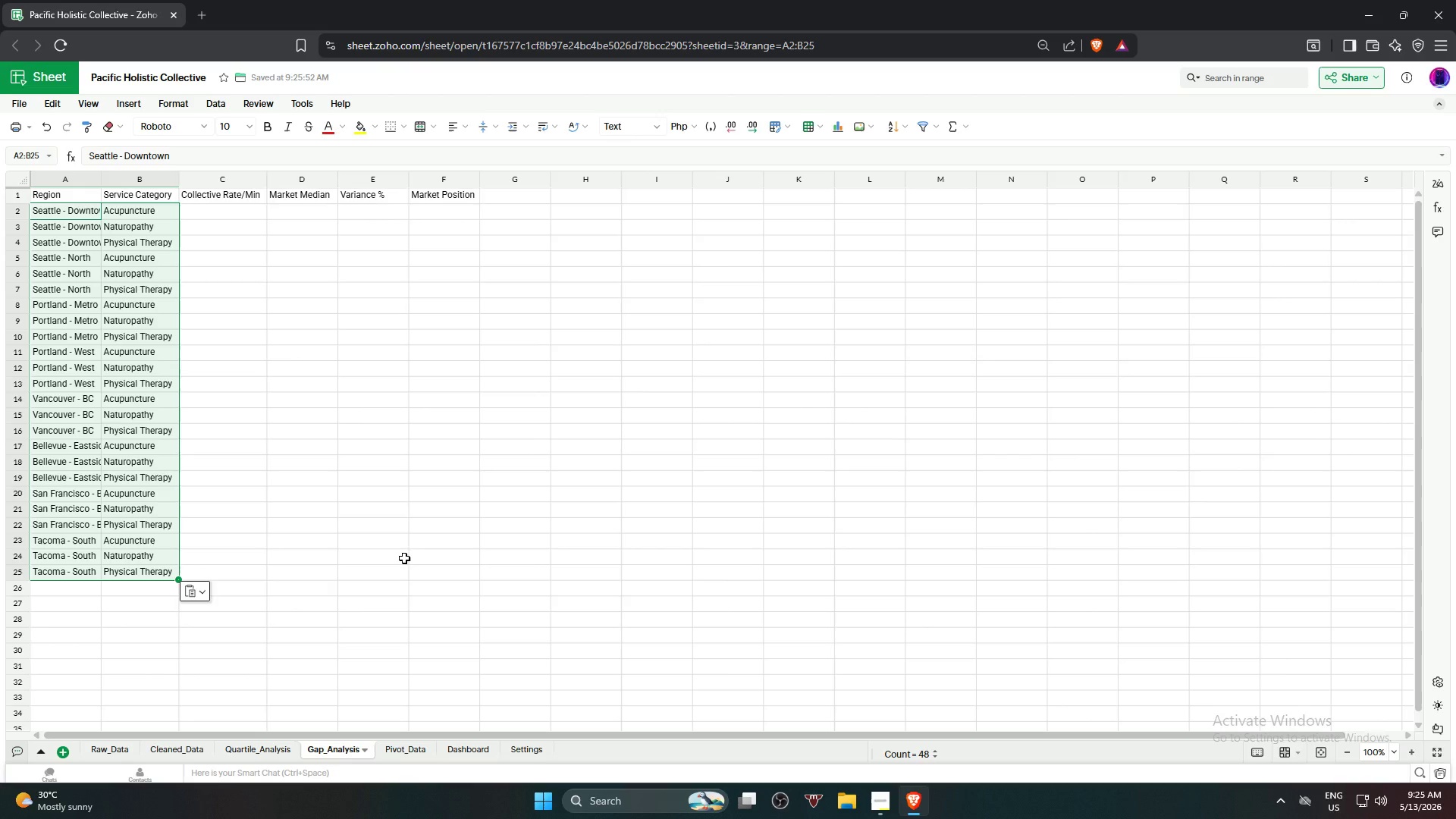 
wait(5.69)
 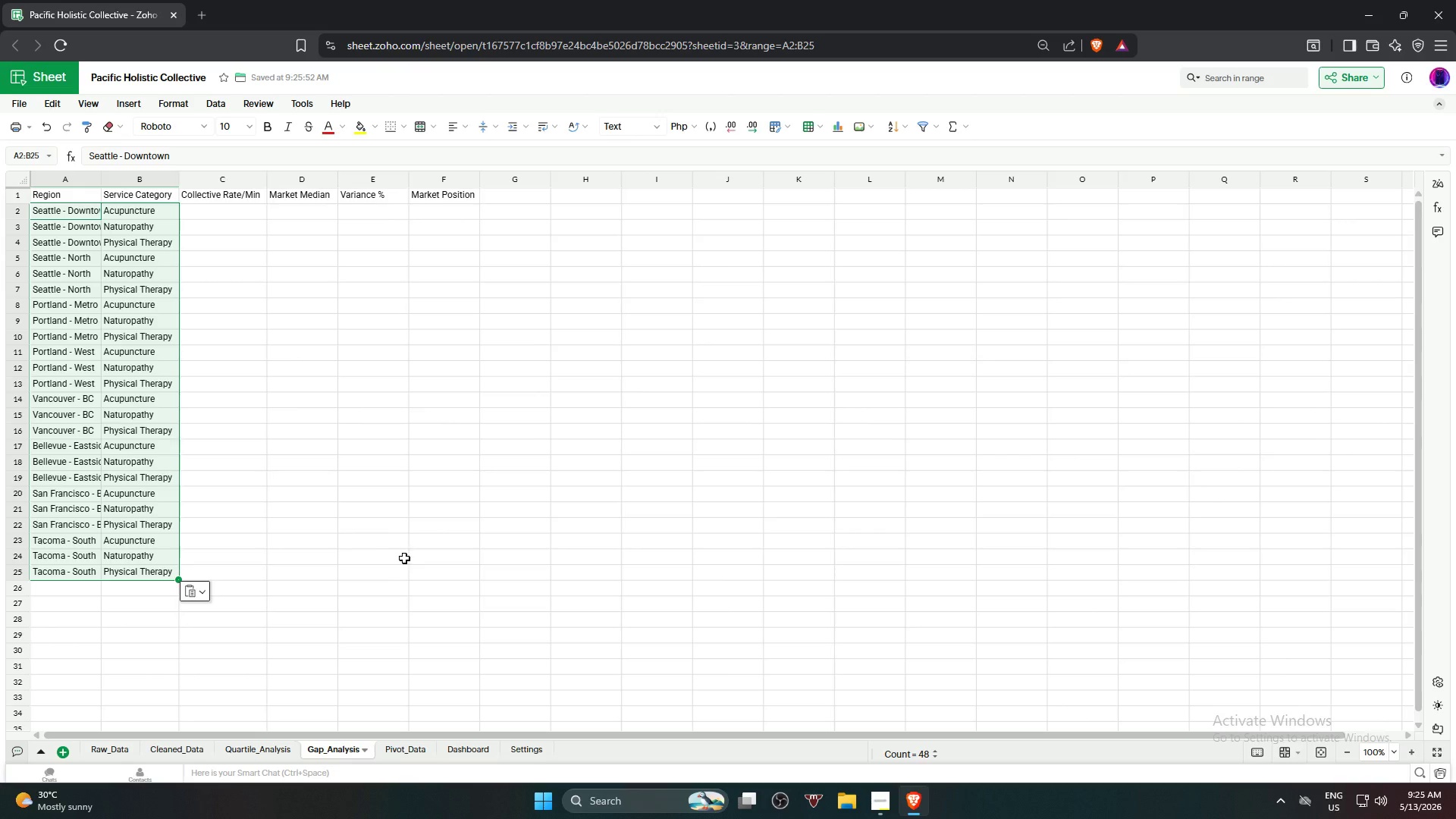 
left_click([271, 520])
 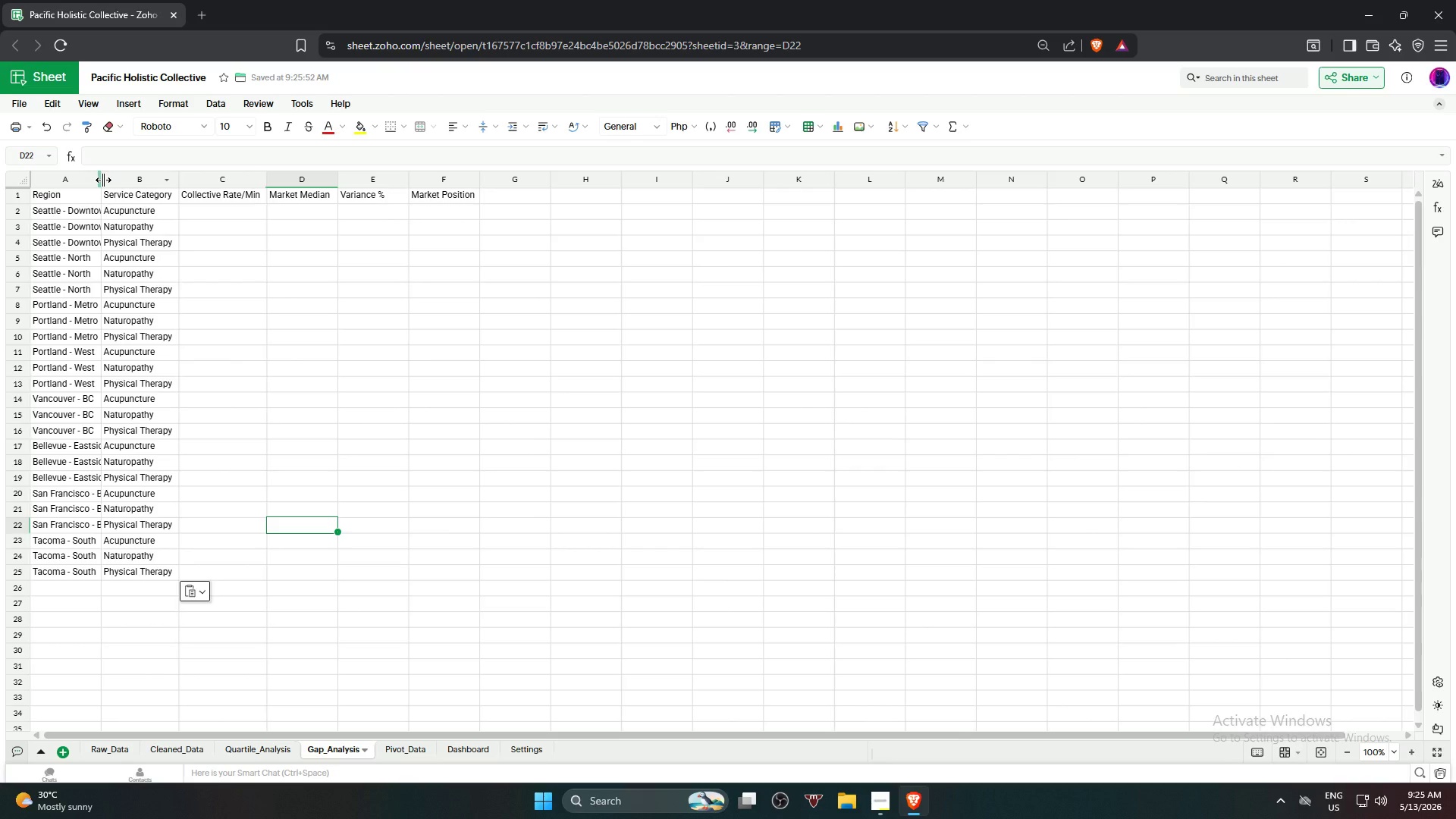 
double_click([103, 180])
 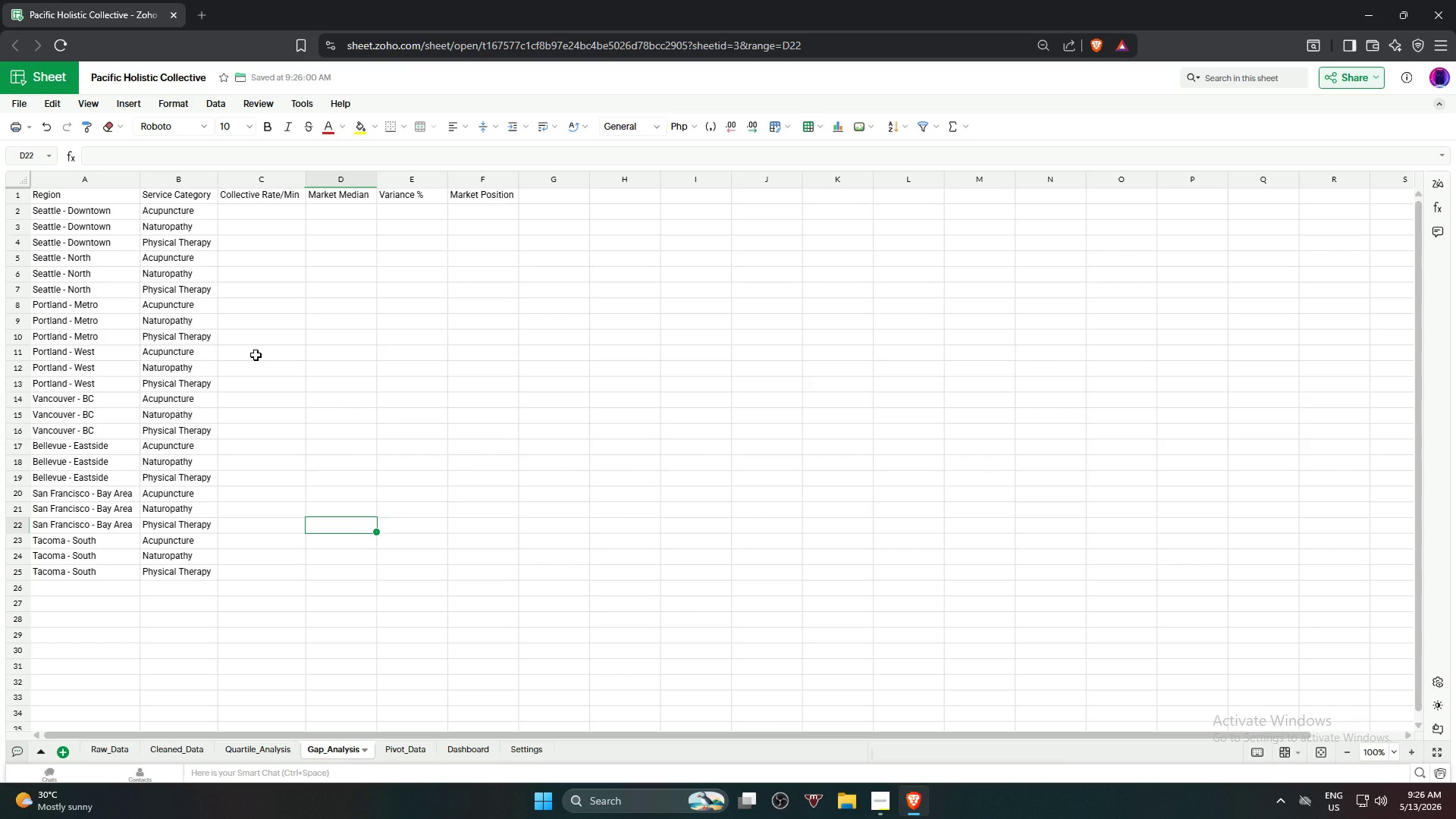 
wait(10.02)
 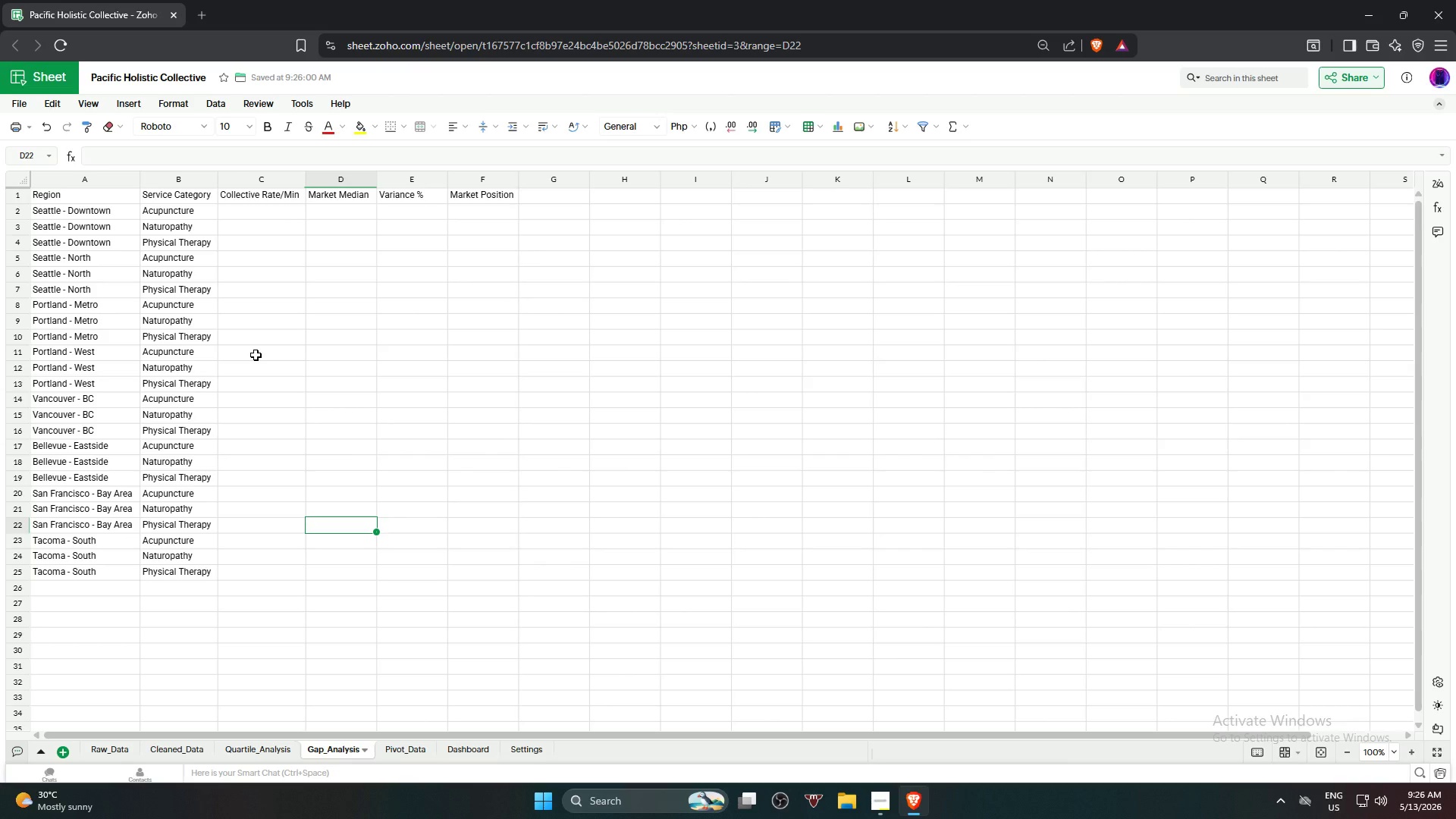 
left_click([253, 214])
 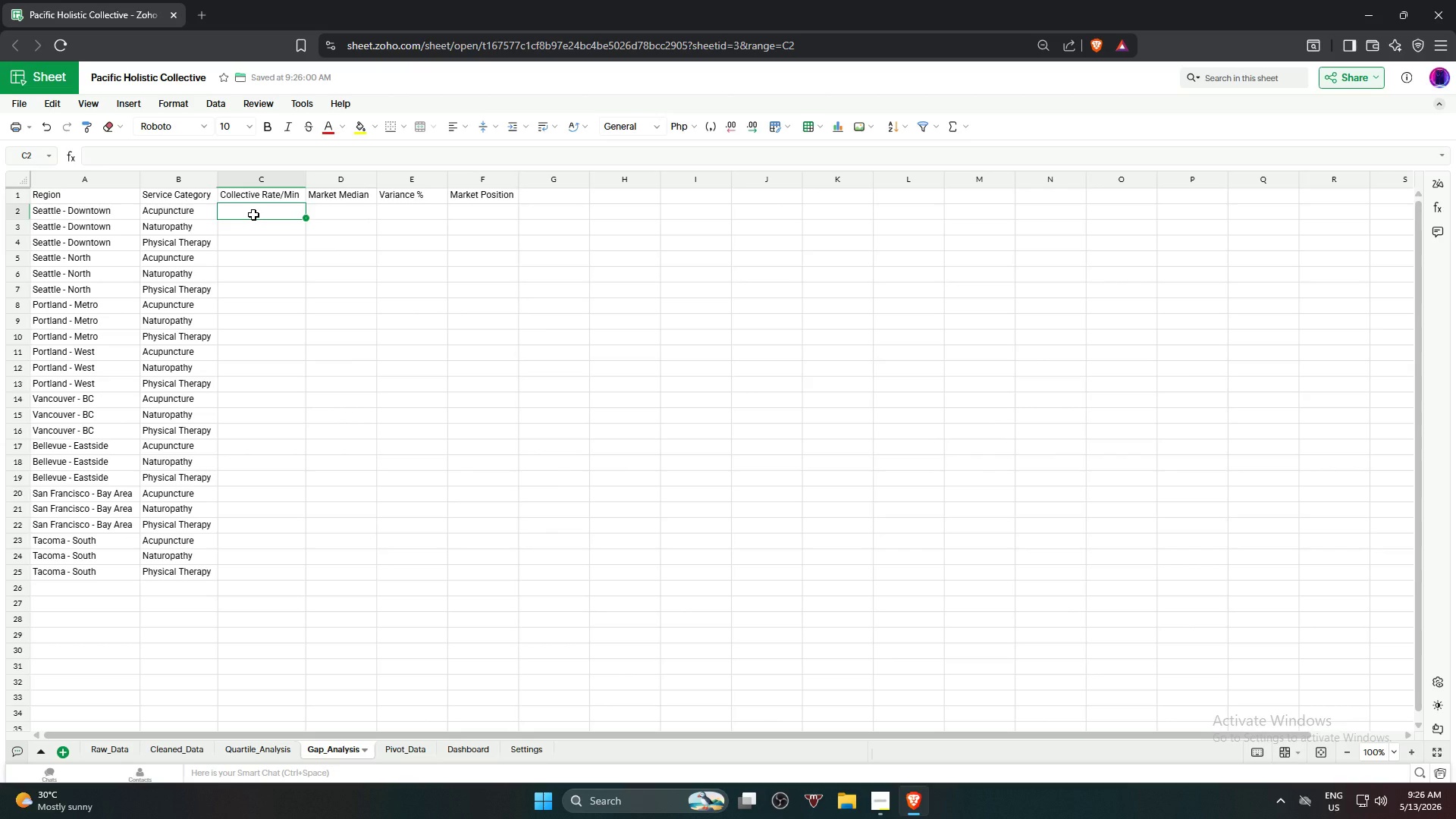 
type(=avera)
 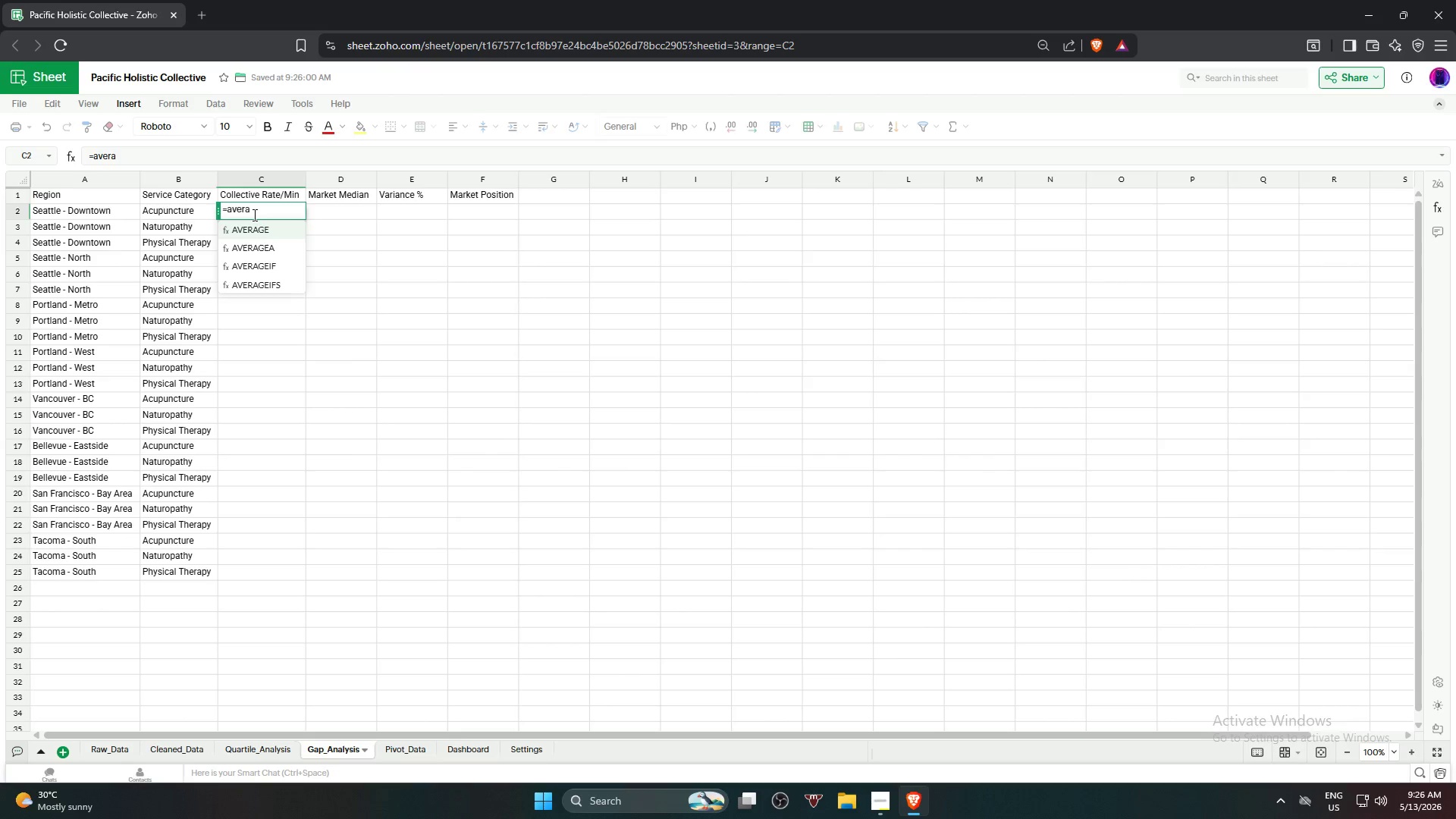 
key(Enter)
 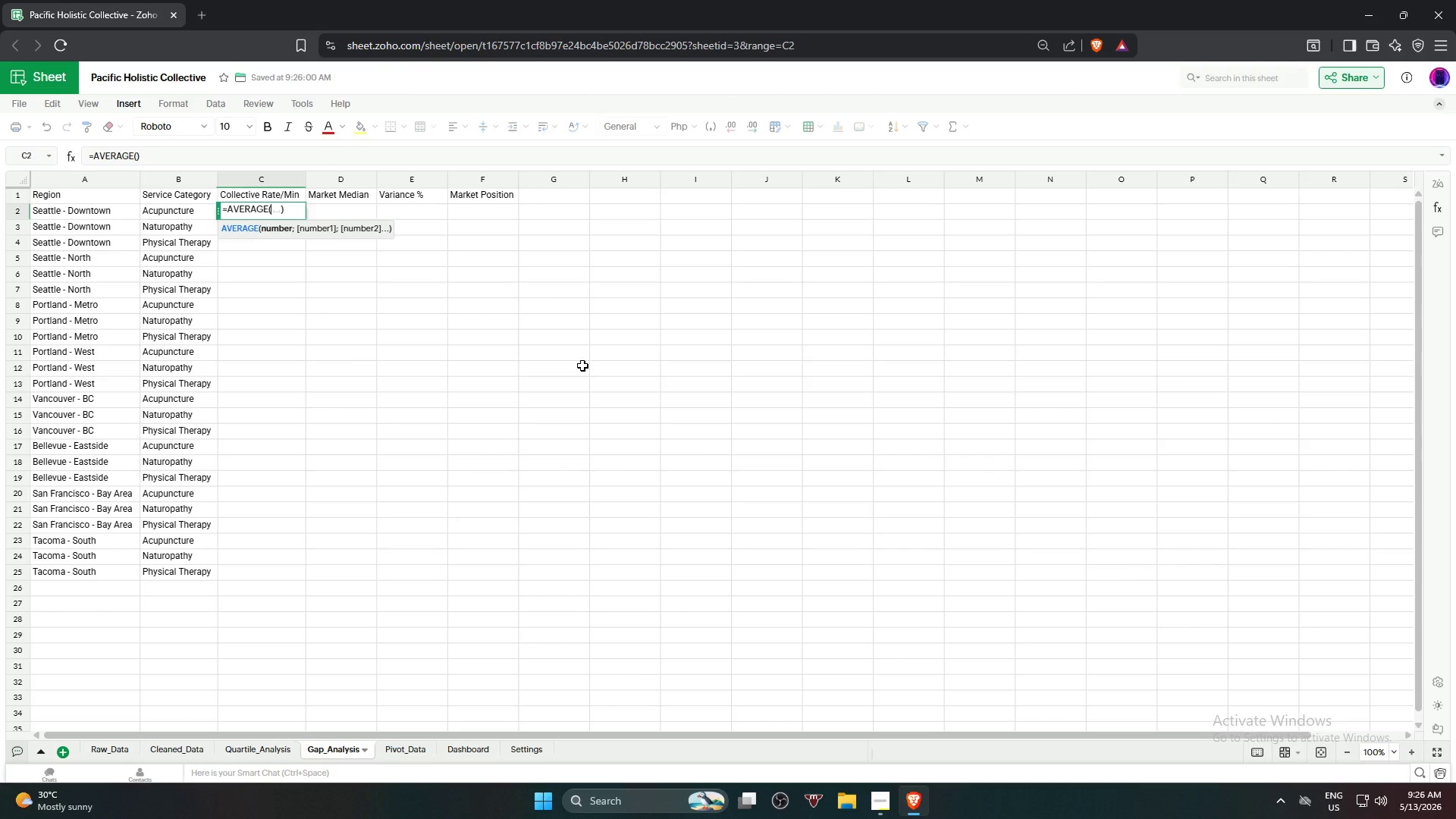 
key(Backspace)
 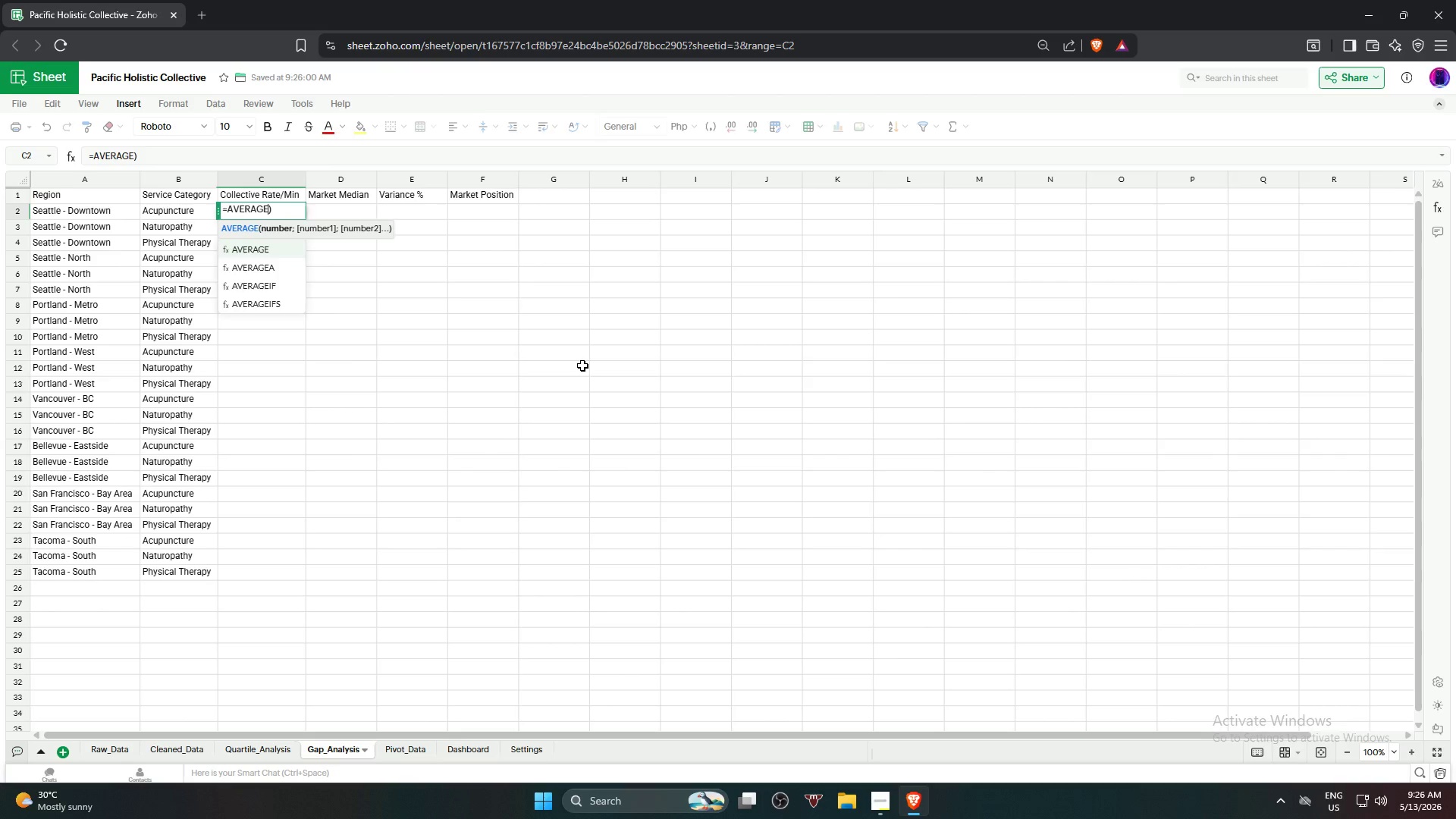 
key(ArrowDown)
 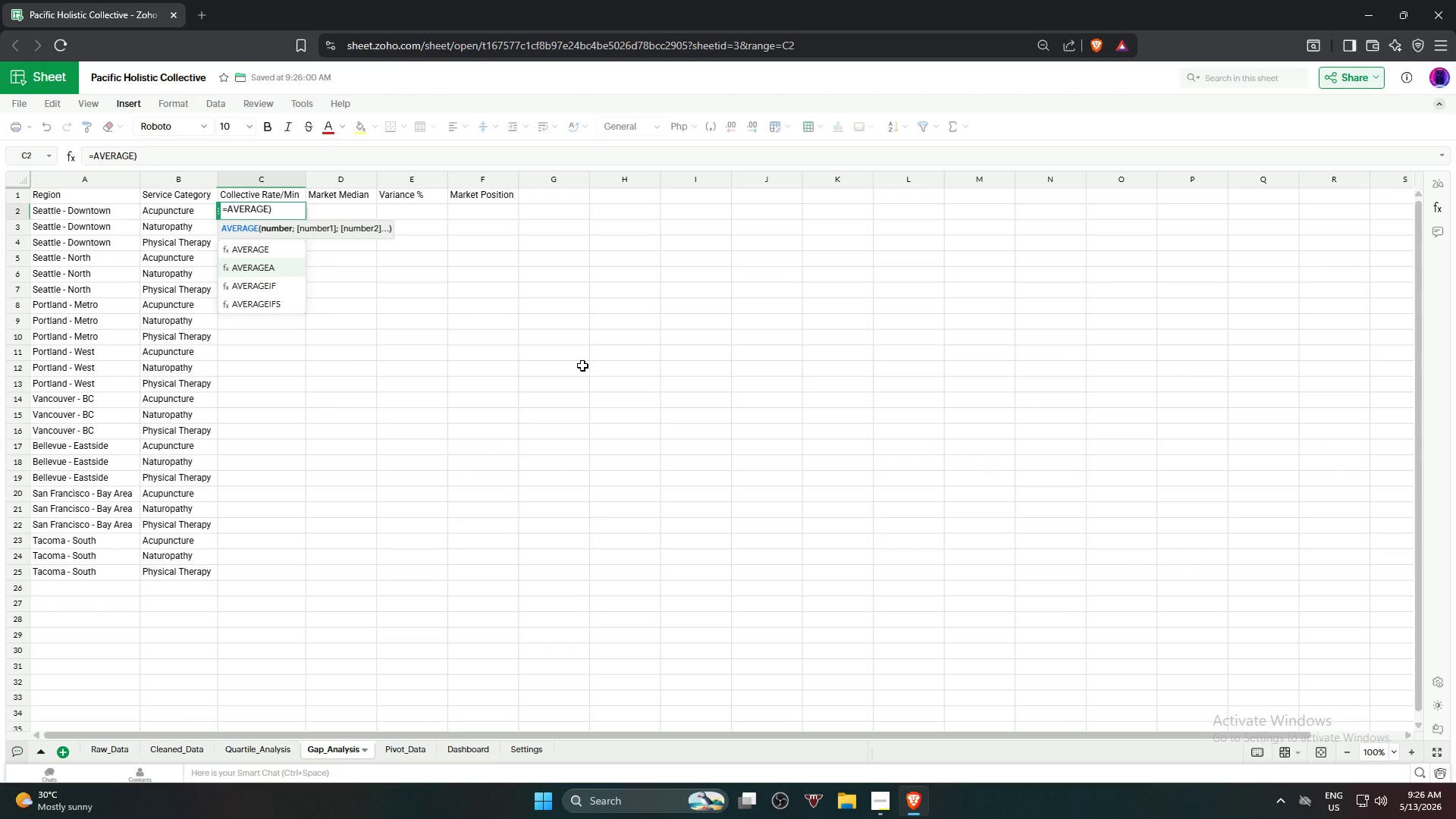 
key(ArrowDown)
 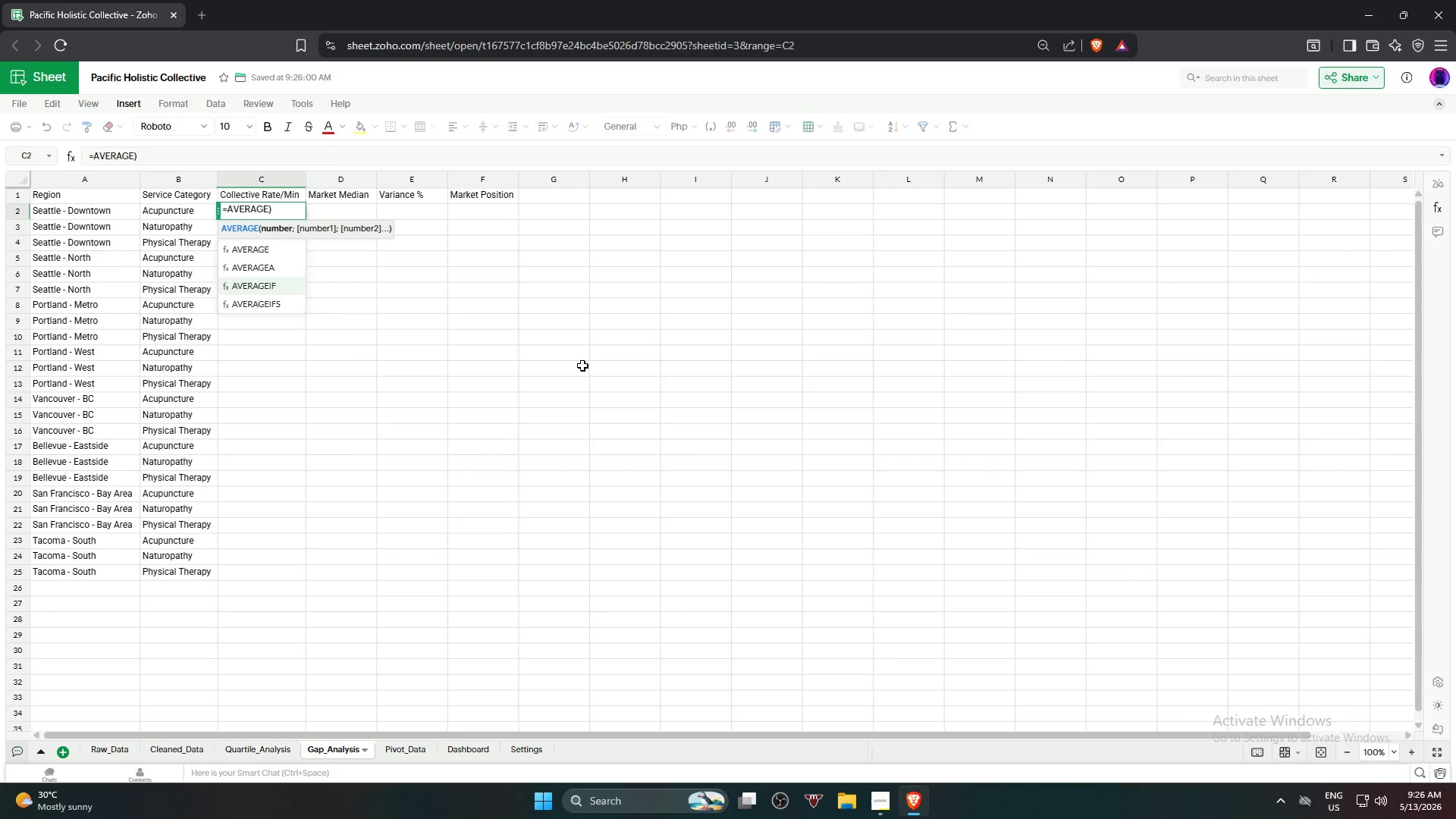 
key(ArrowDown)
 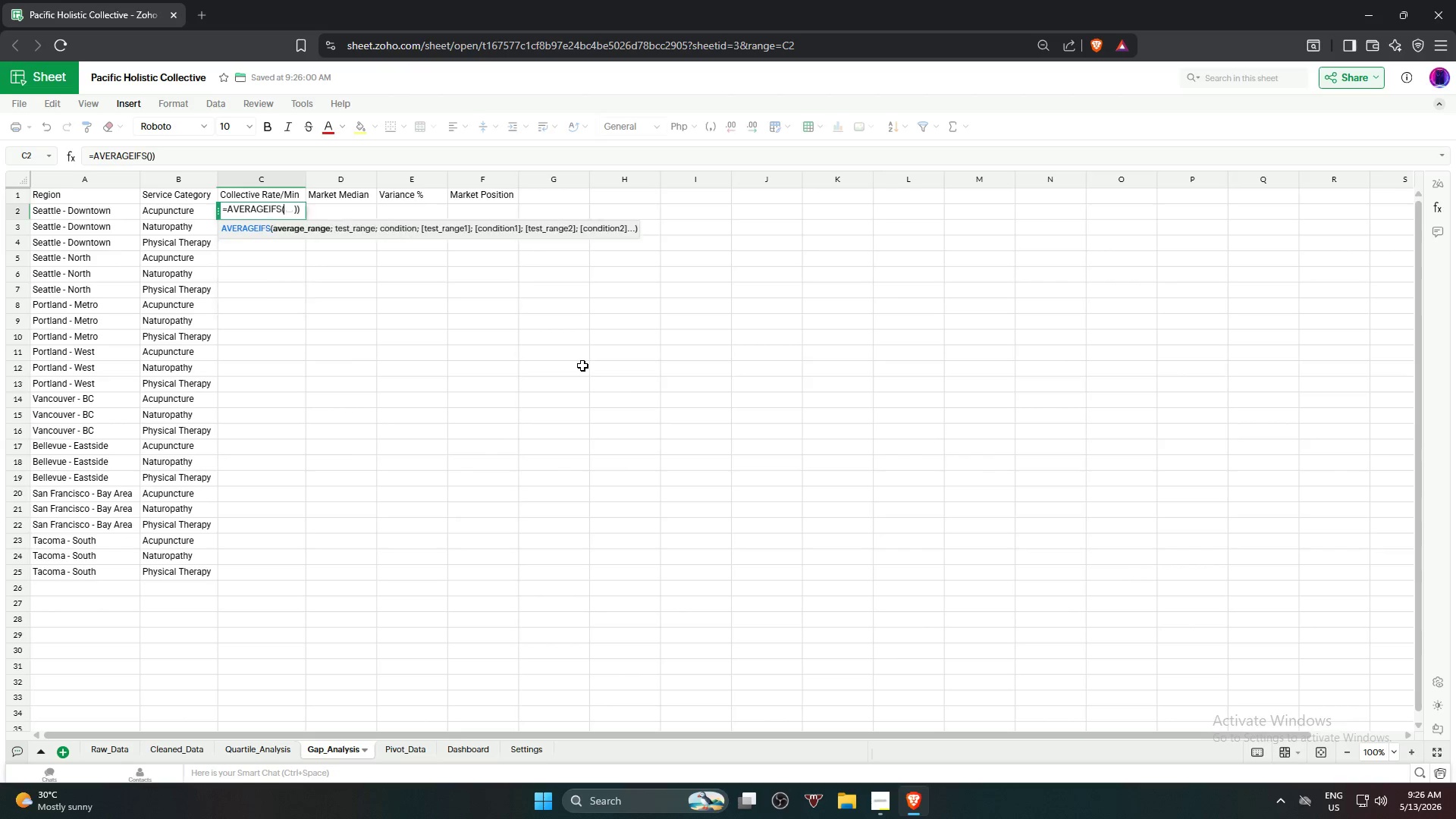 
key(Enter)
 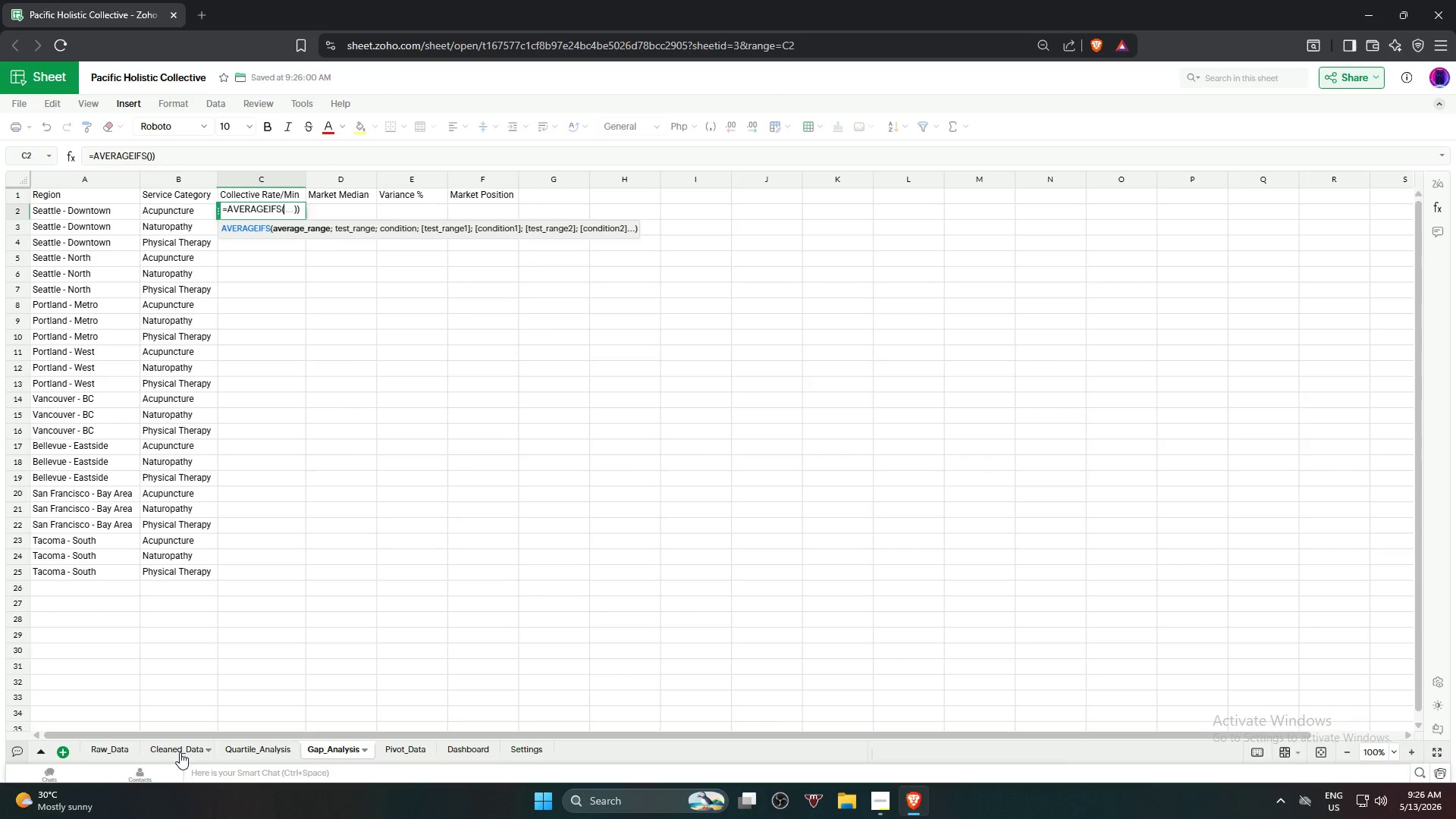 
left_click([180, 752])
 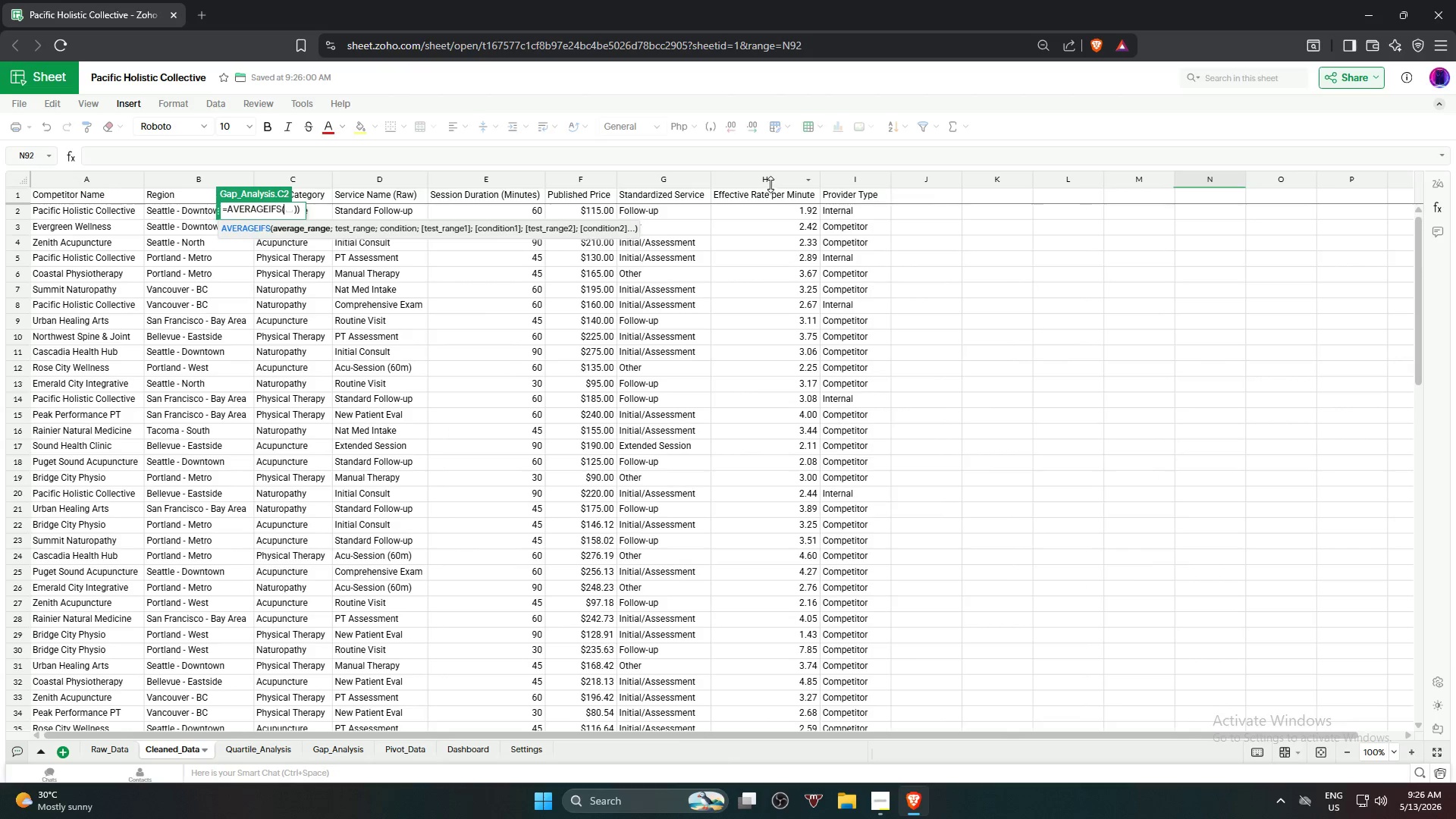 
left_click([774, 180])
 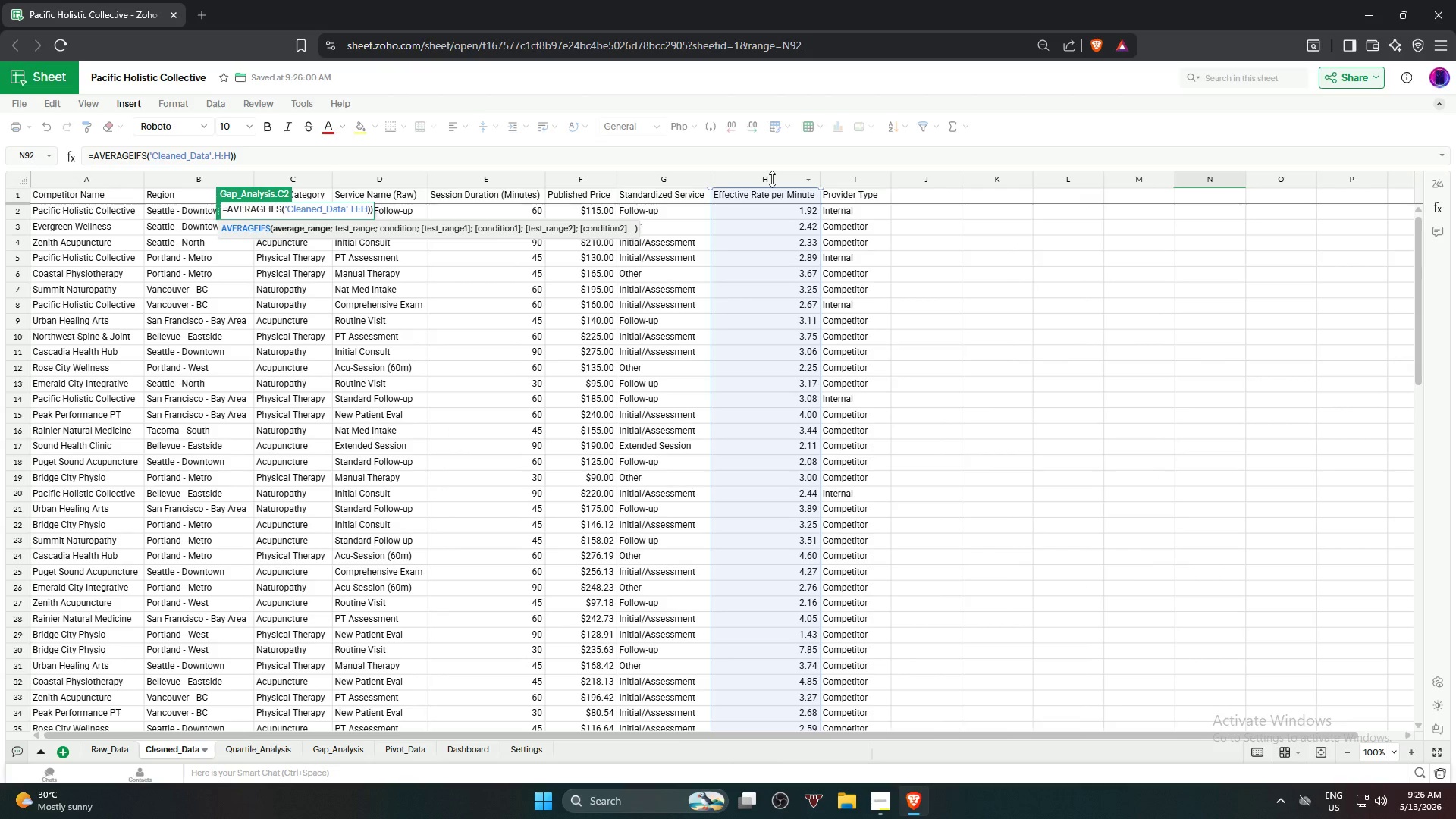 
key(Comma)
 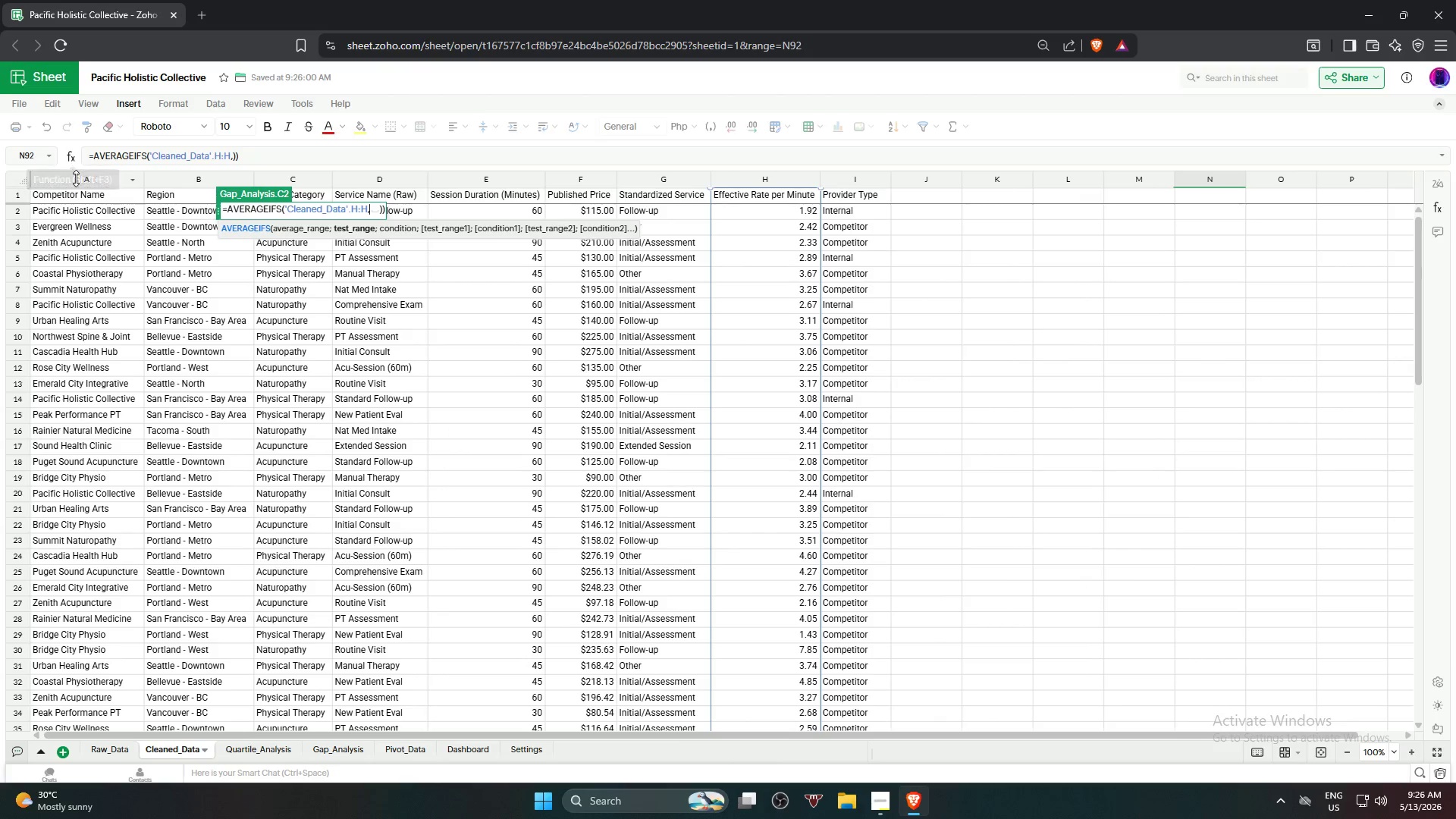 
left_click([78, 178])
 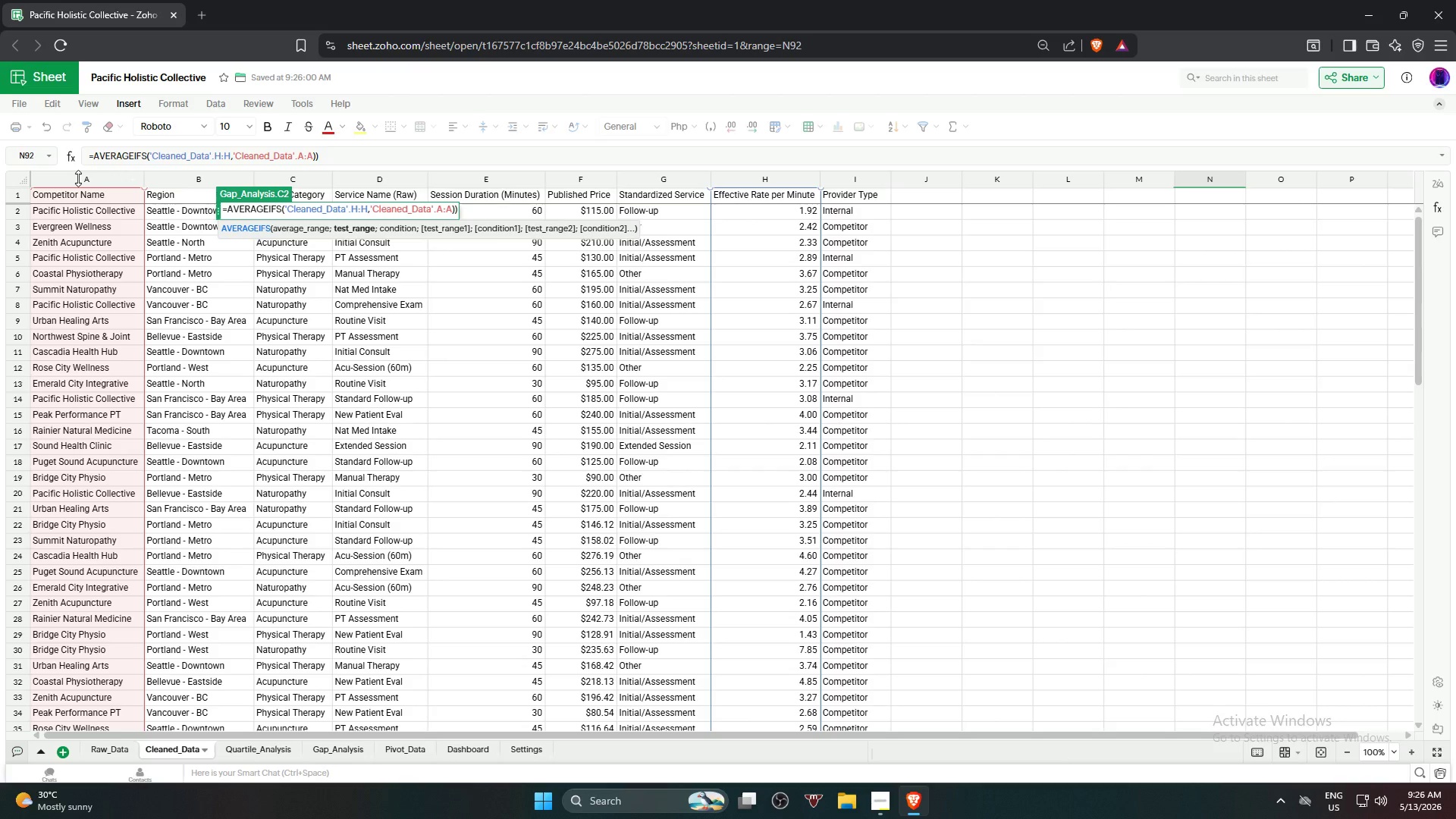 
type(,"Pacific)
 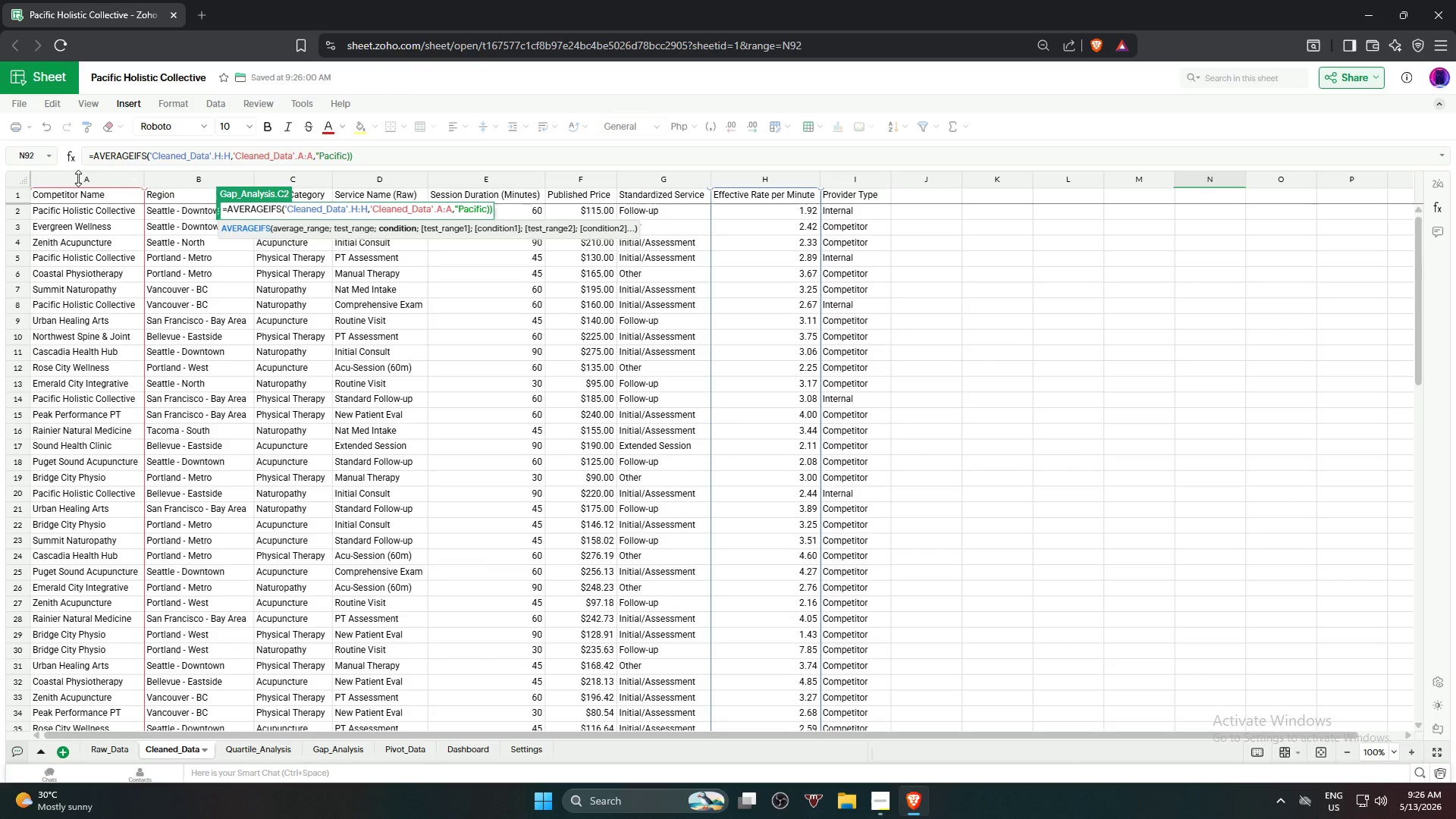 
type( Holistic Collective)
 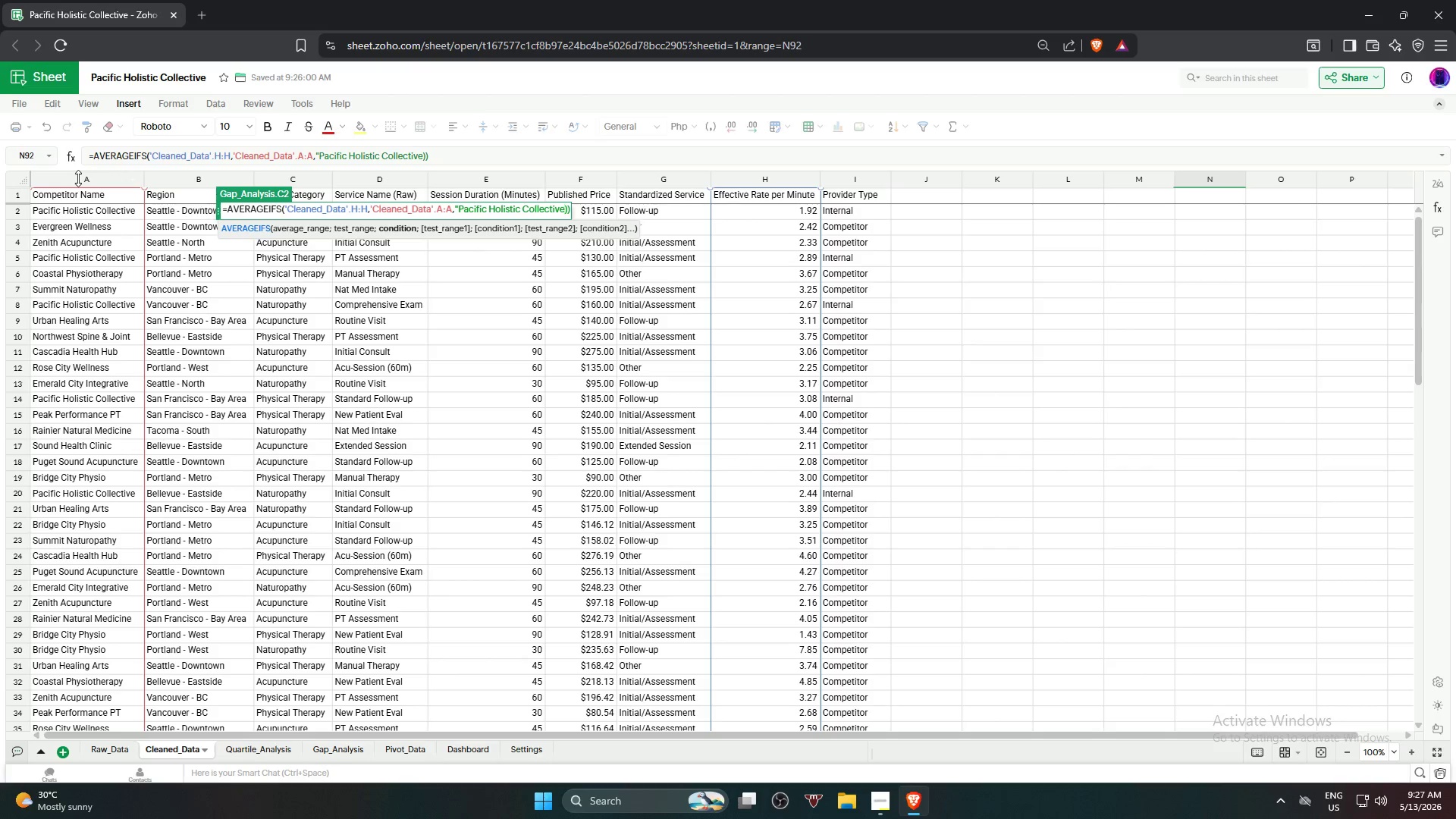 
key(Shift+Quote)
 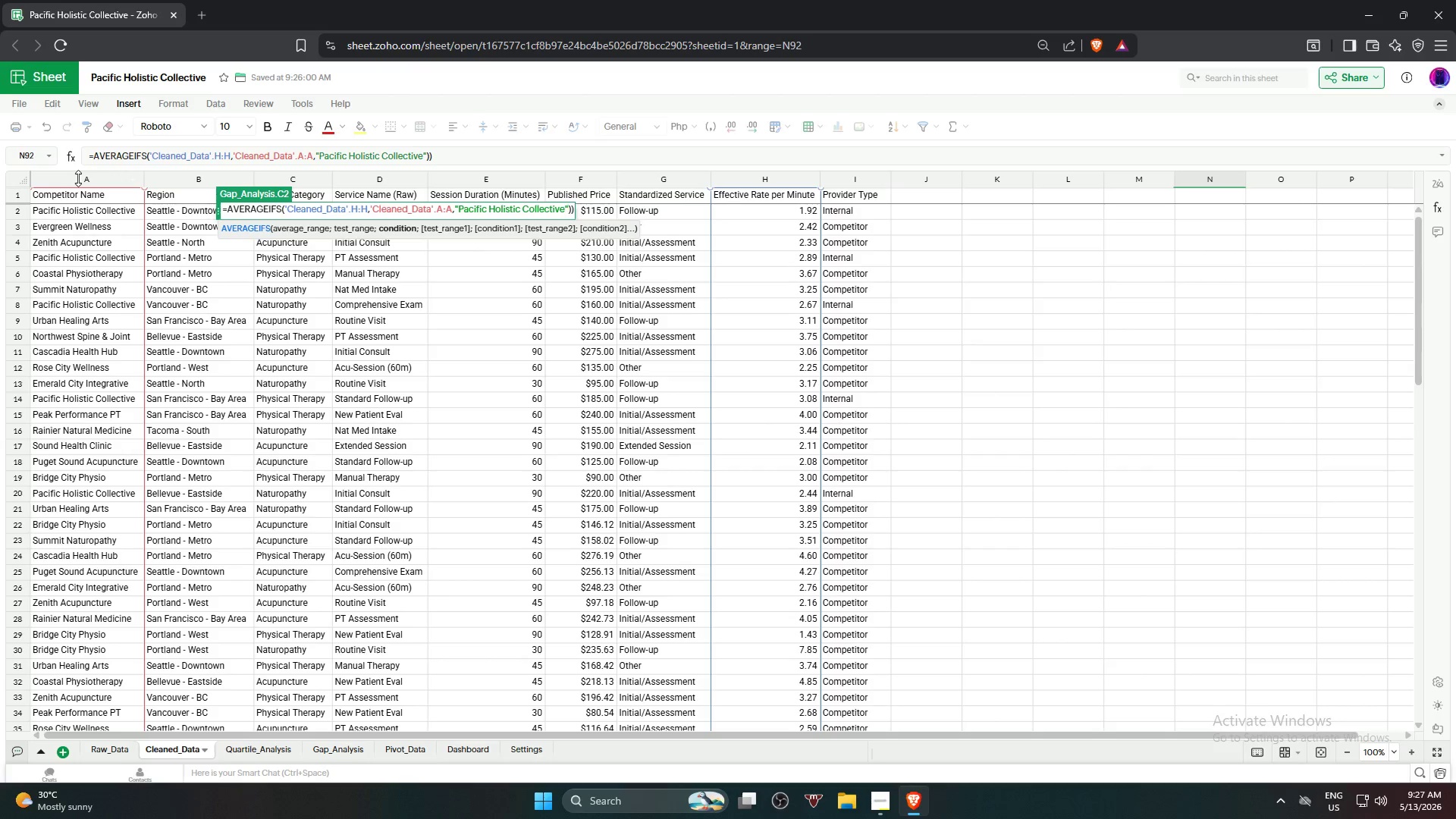 
key(Comma)
 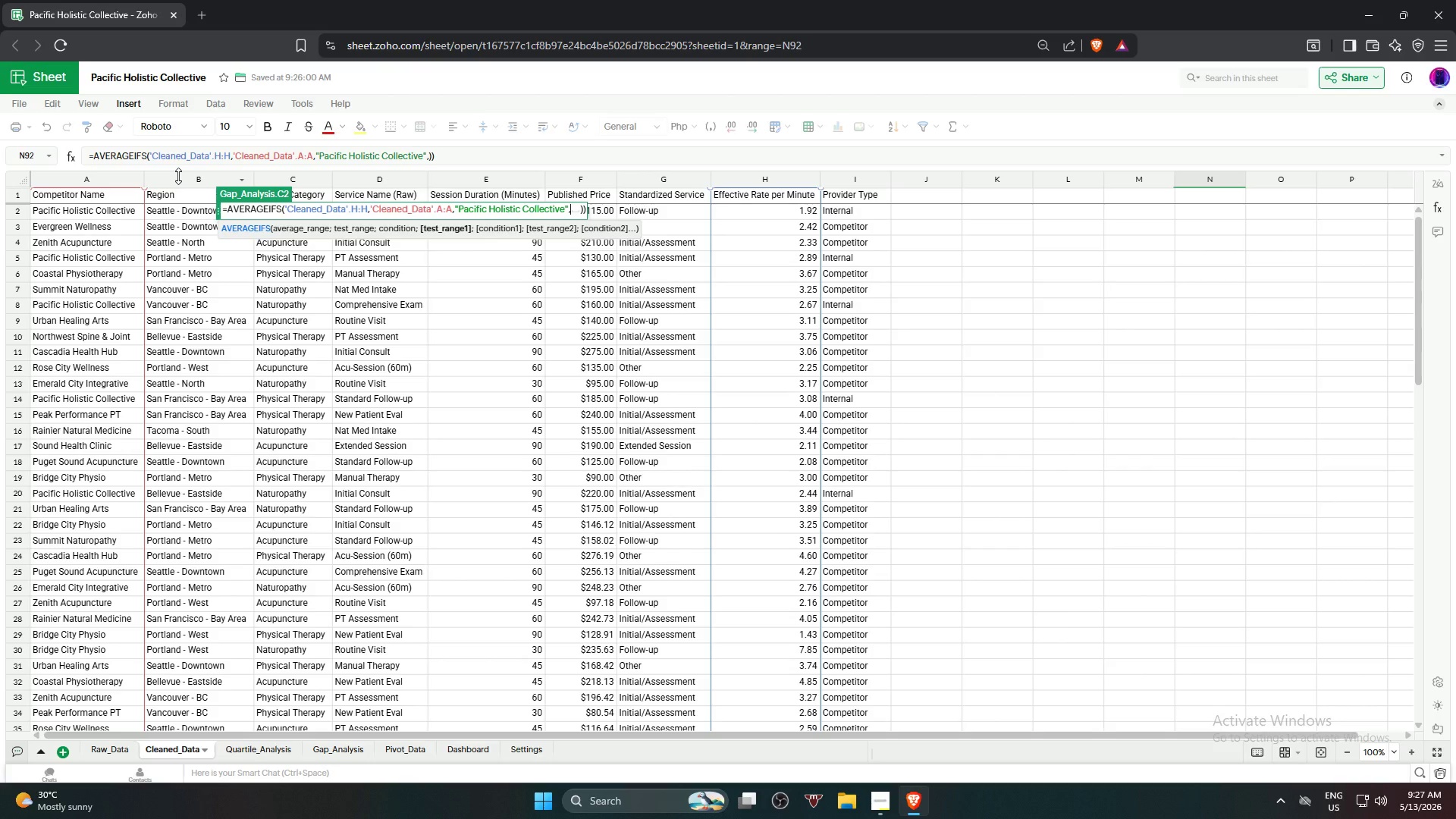 
left_click([178, 176])
 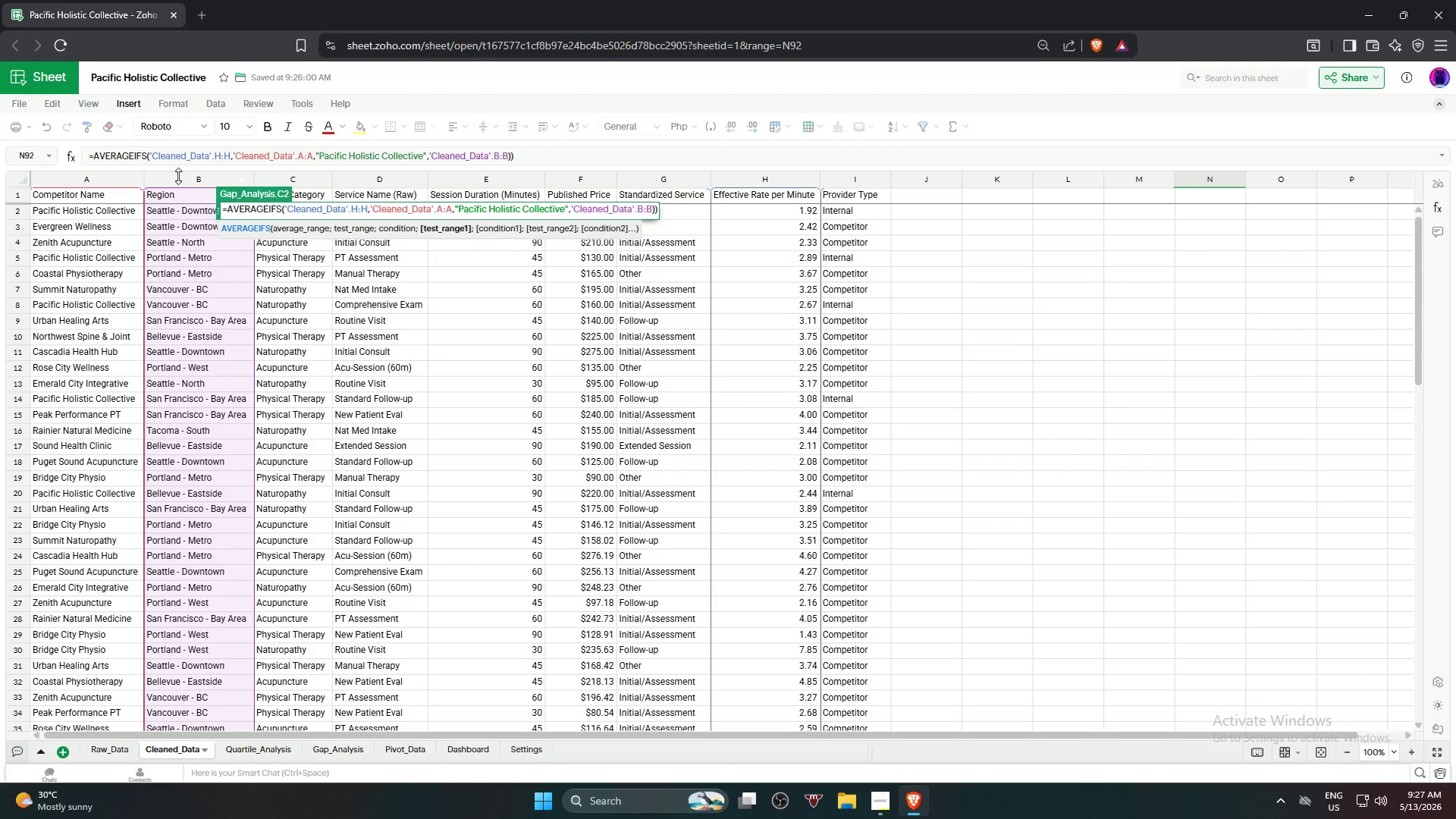 
wait(5.25)
 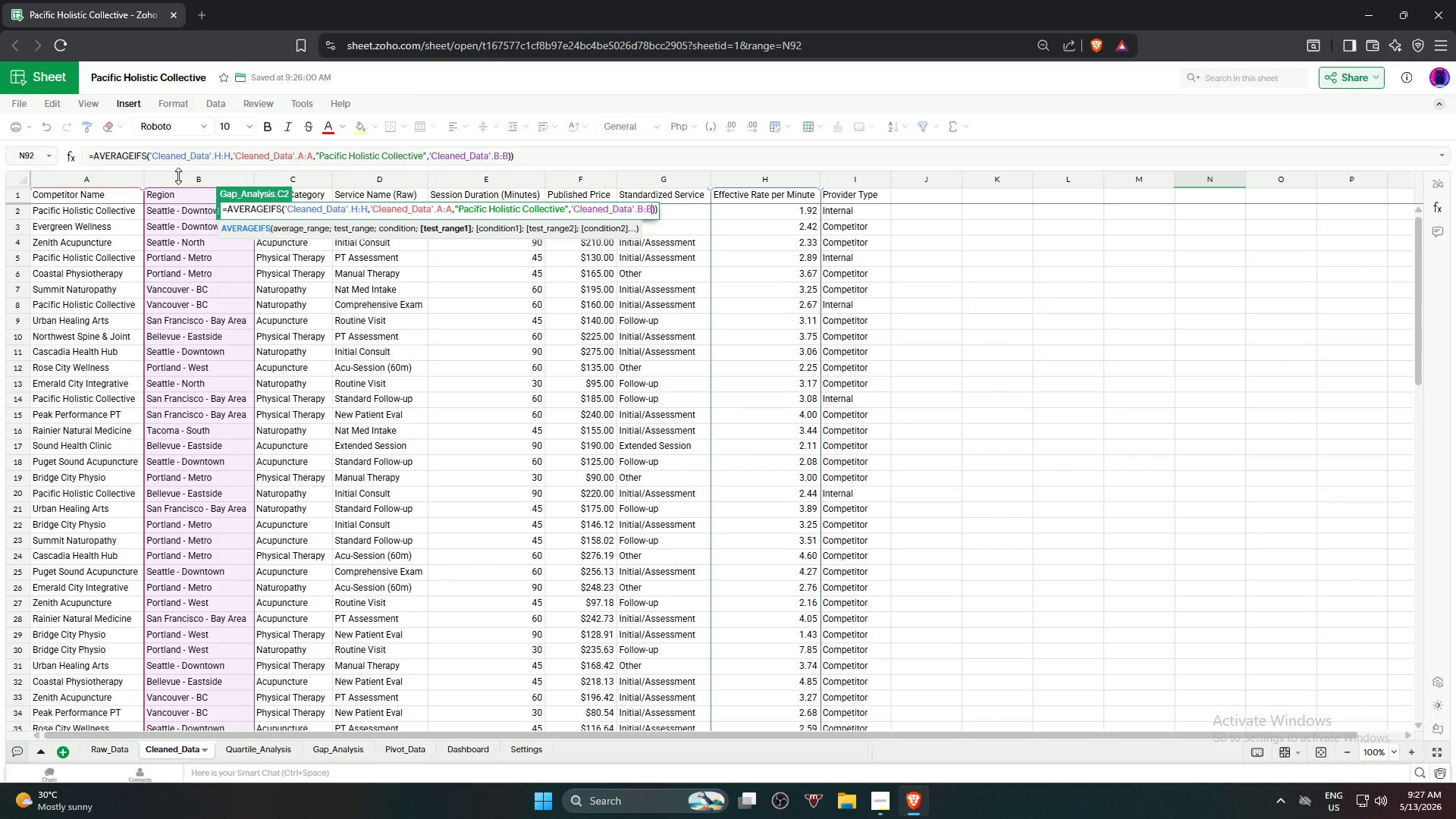 
type(,A2)
 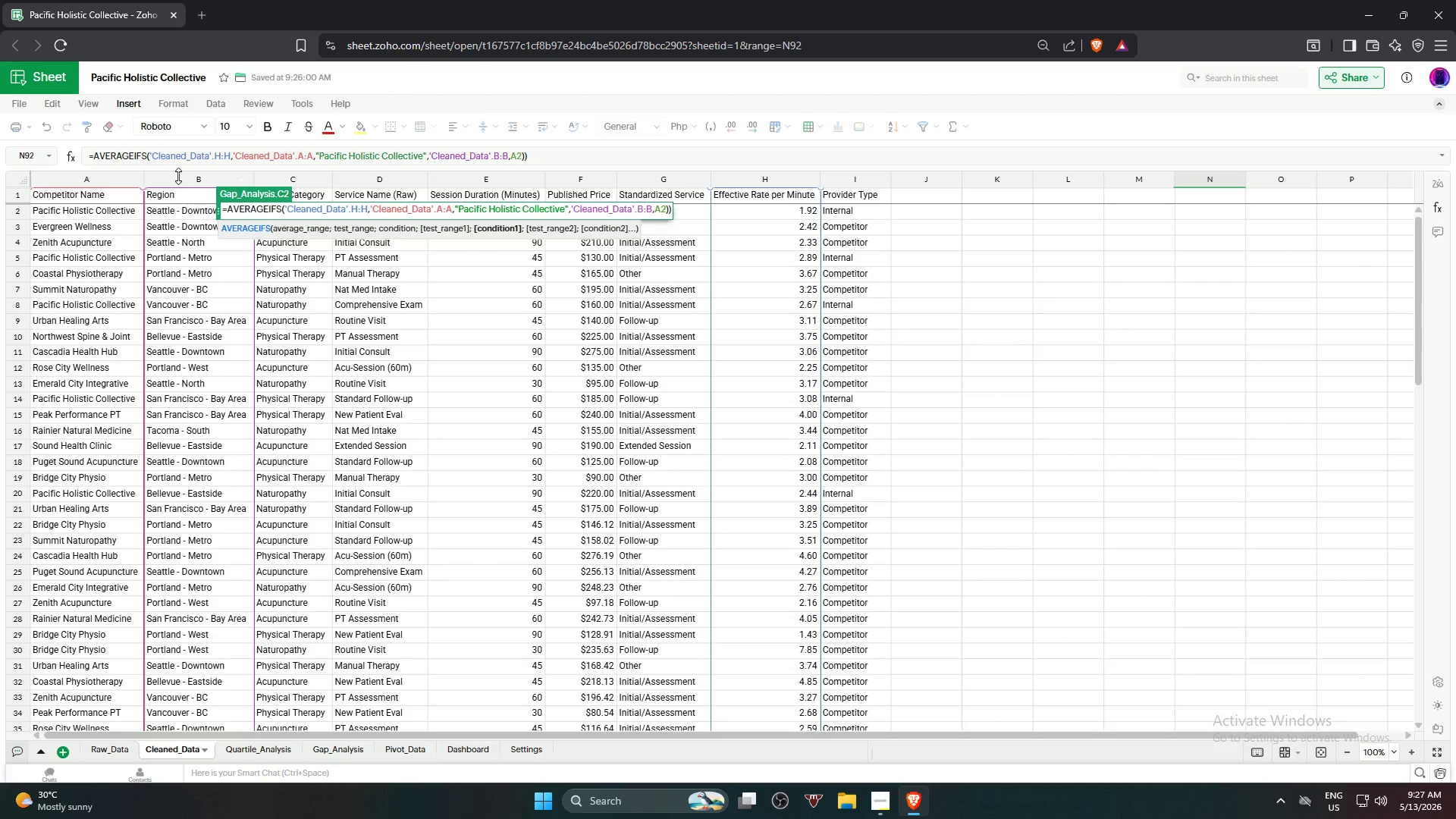 
key(Comma)
 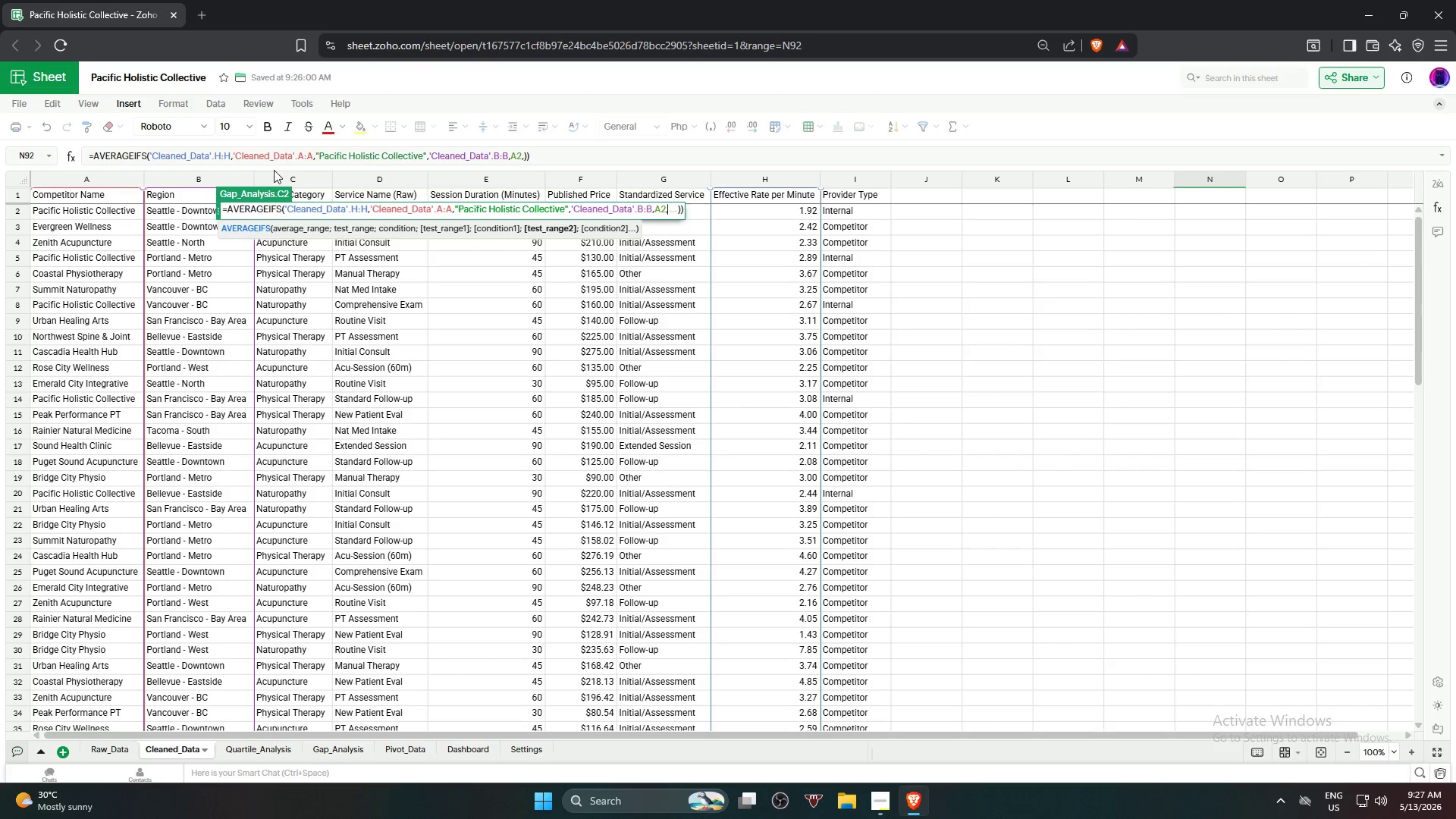 
left_click([311, 178])
 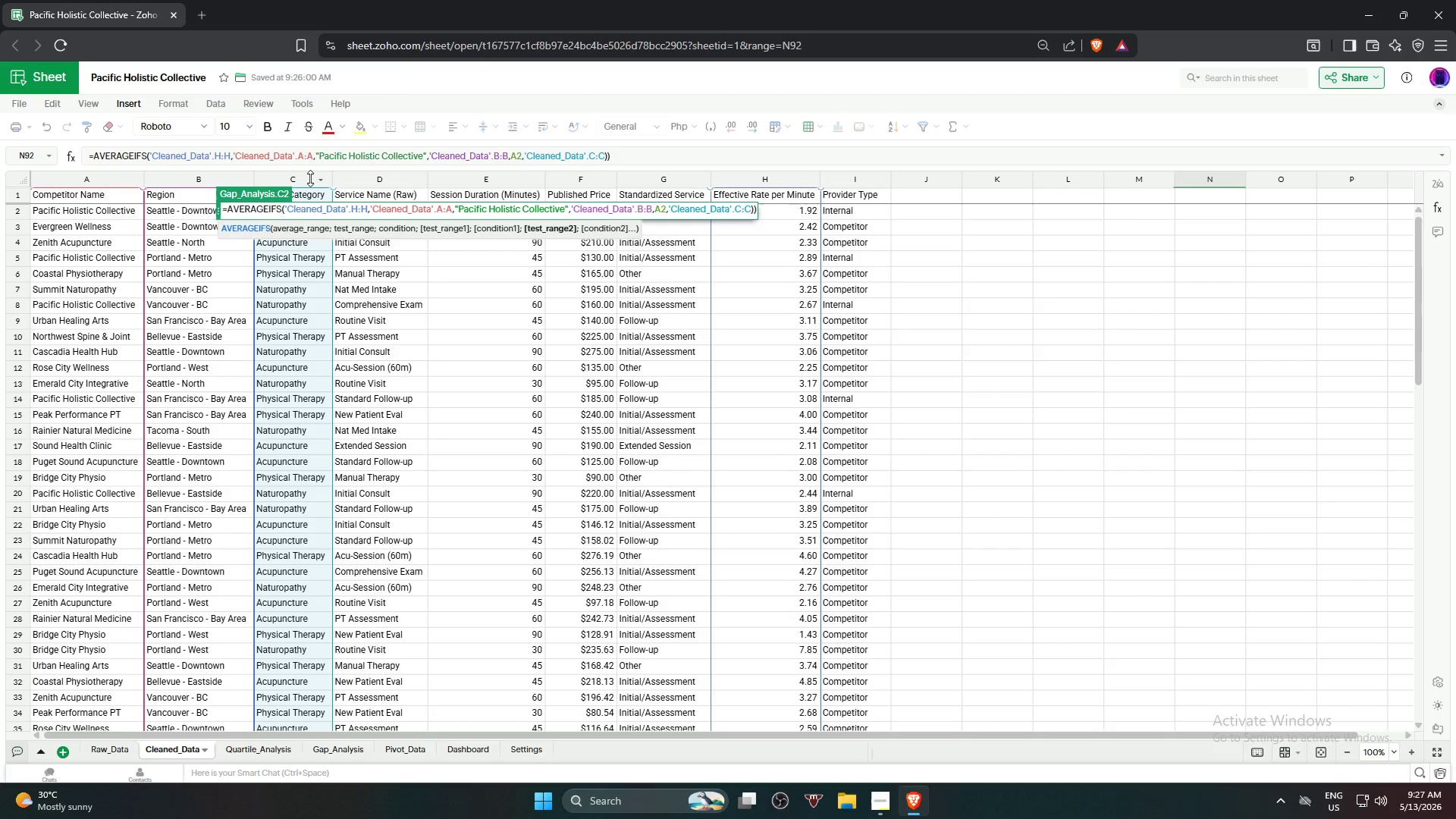 
wait(5.17)
 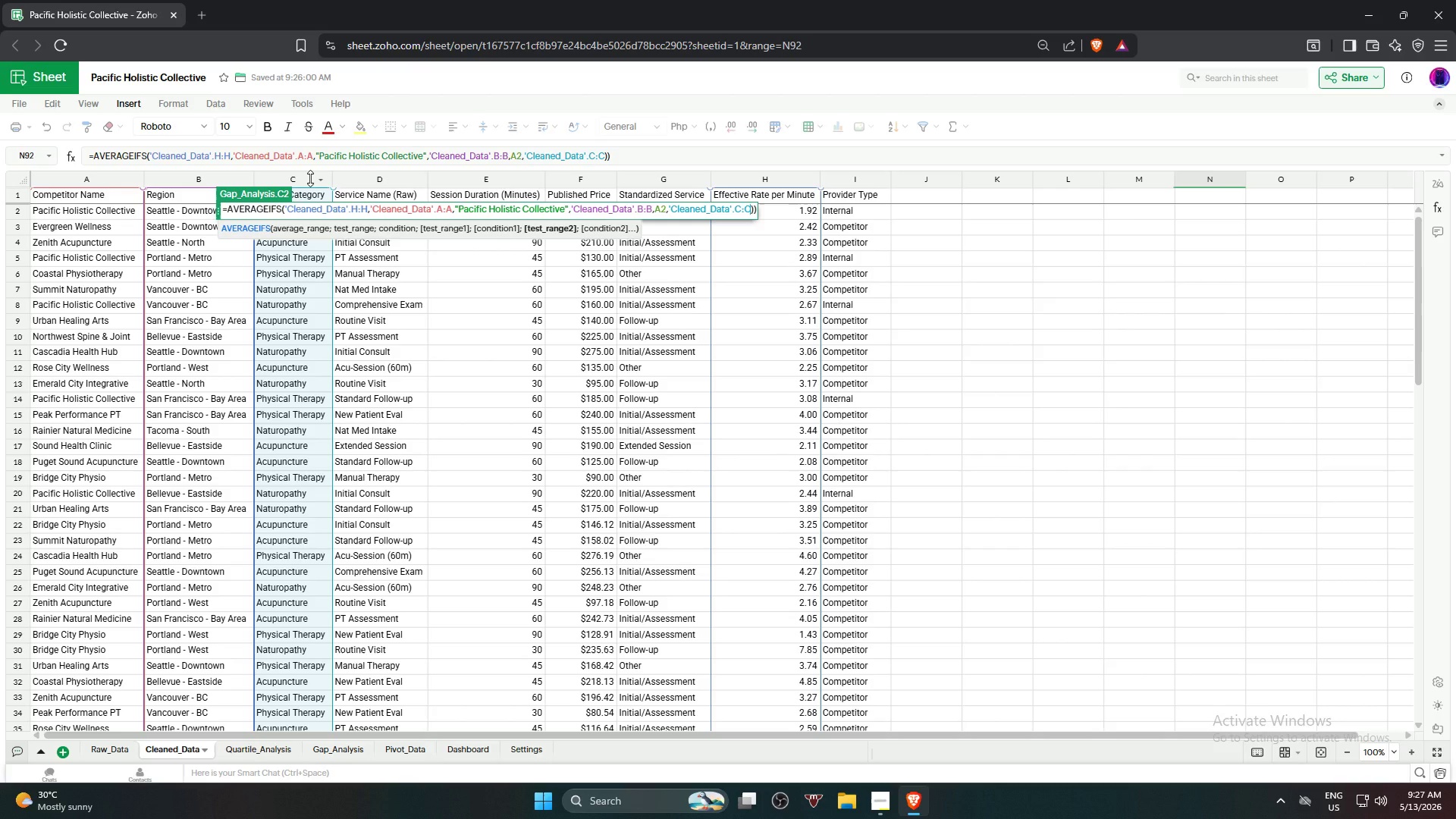 
type(,b)
key(Backspace)
type(B2)
 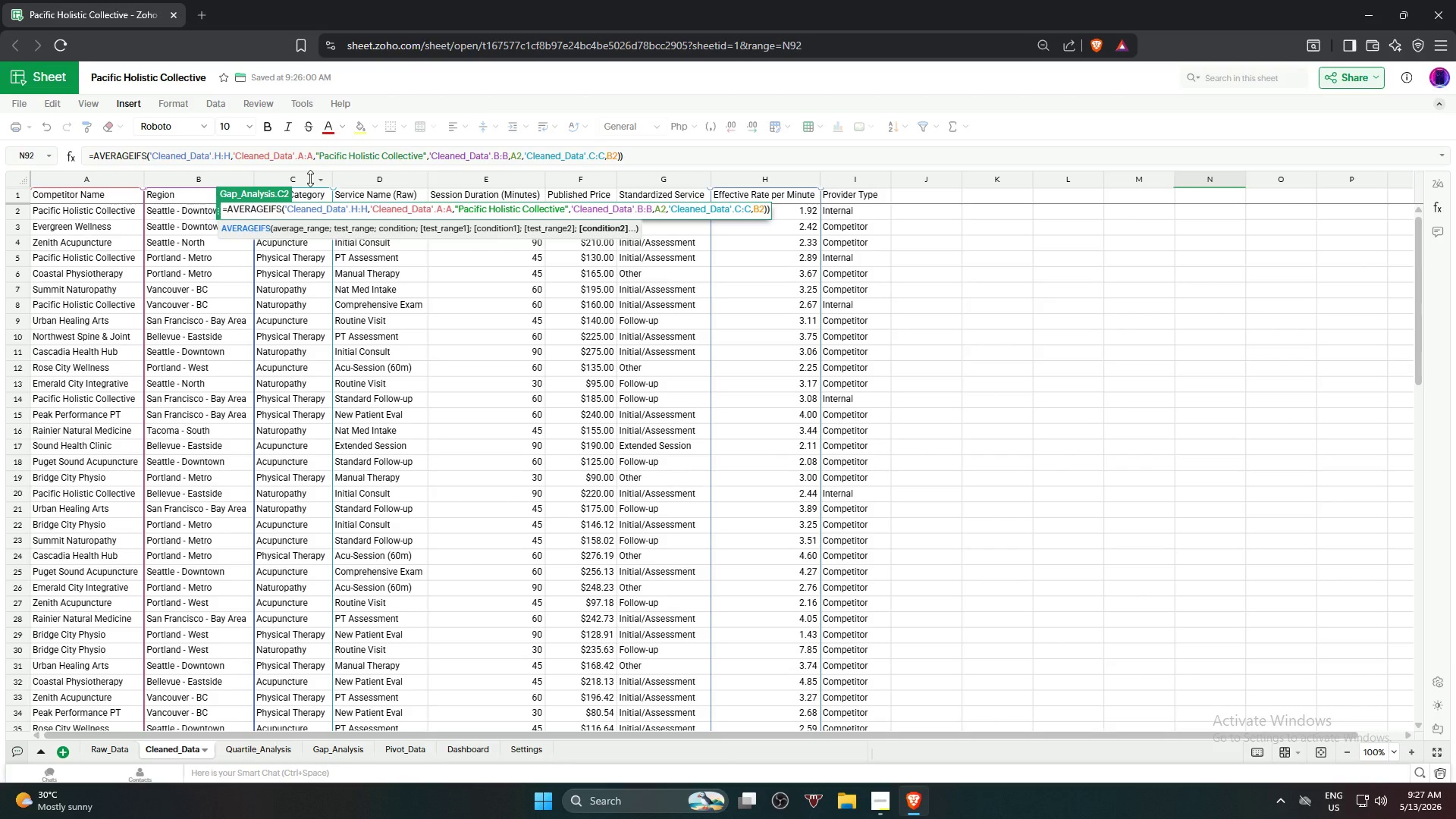 
left_click([676, 152])
 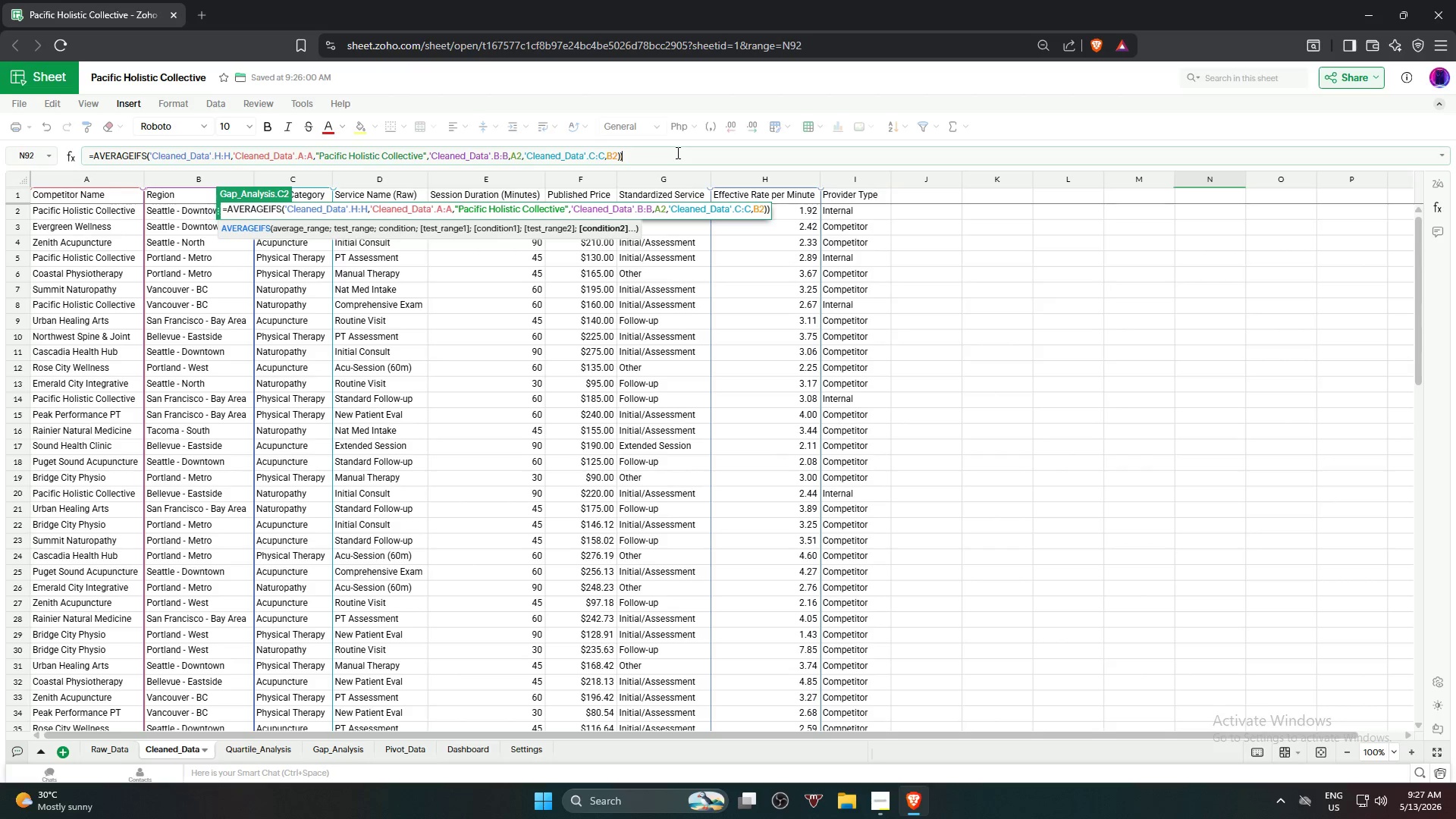 
key(Backspace)
 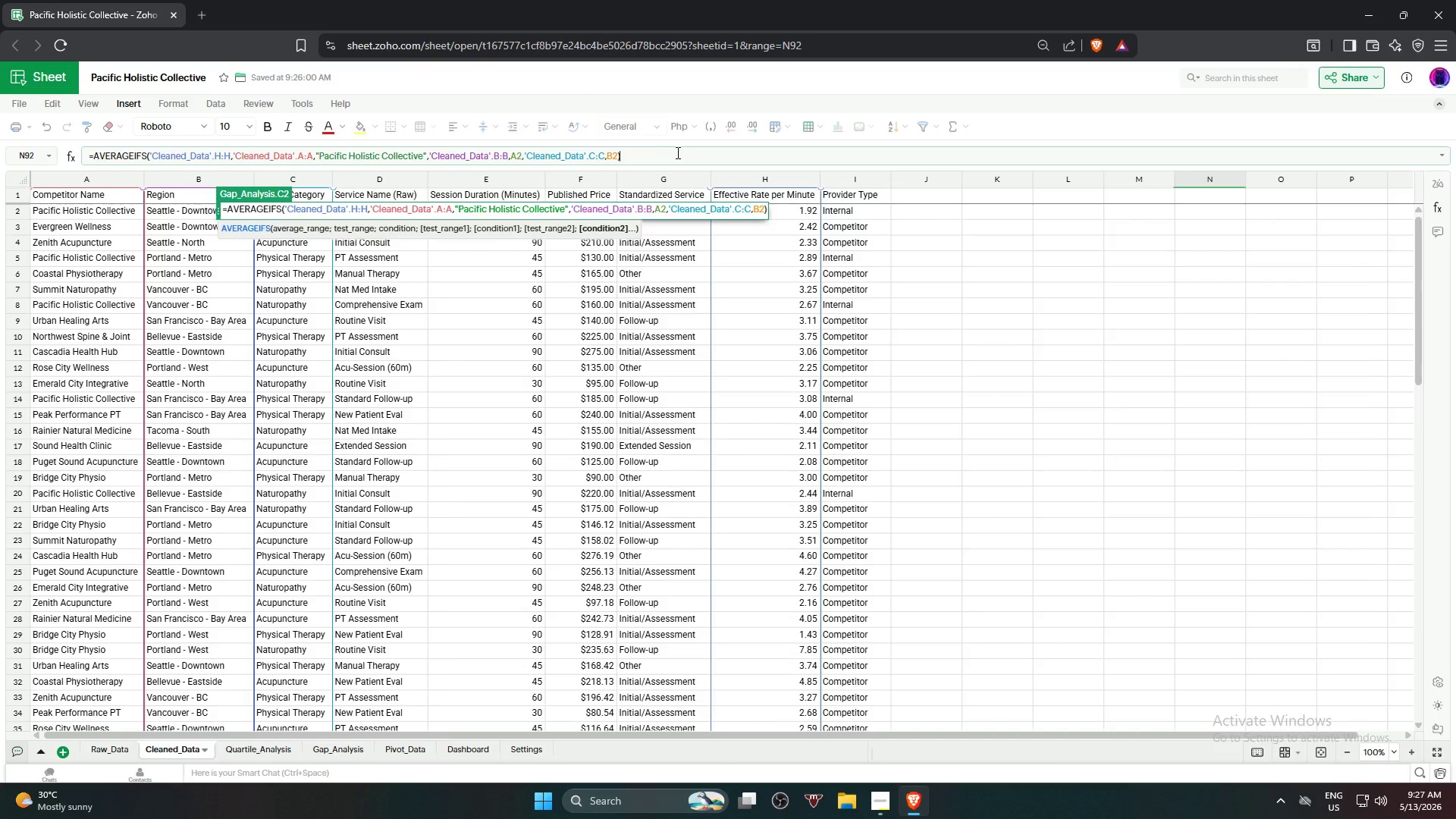 
key(Enter)
 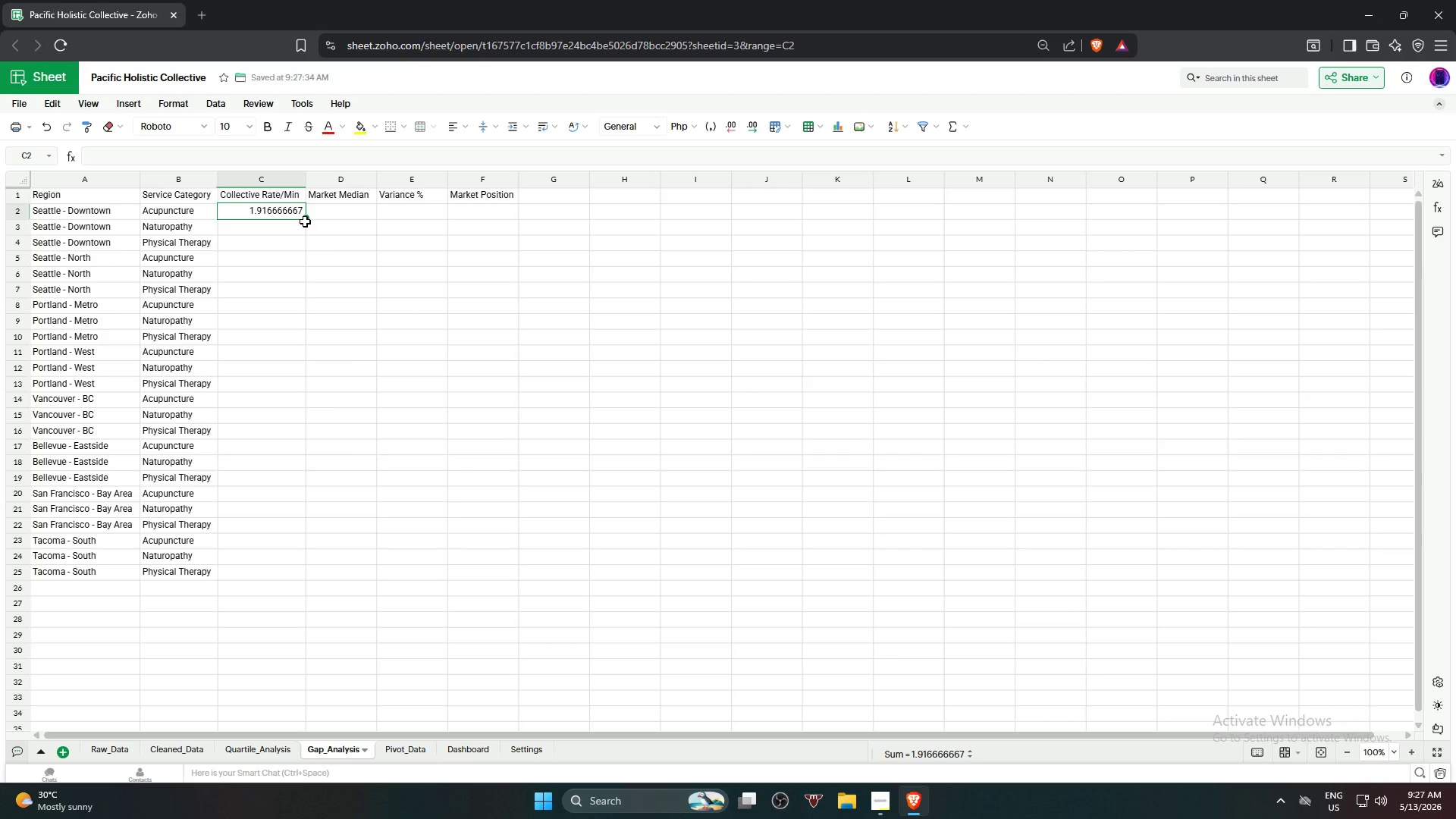 
left_click_drag(start_coordinate=[307, 218], to_coordinate=[305, 571])
 